 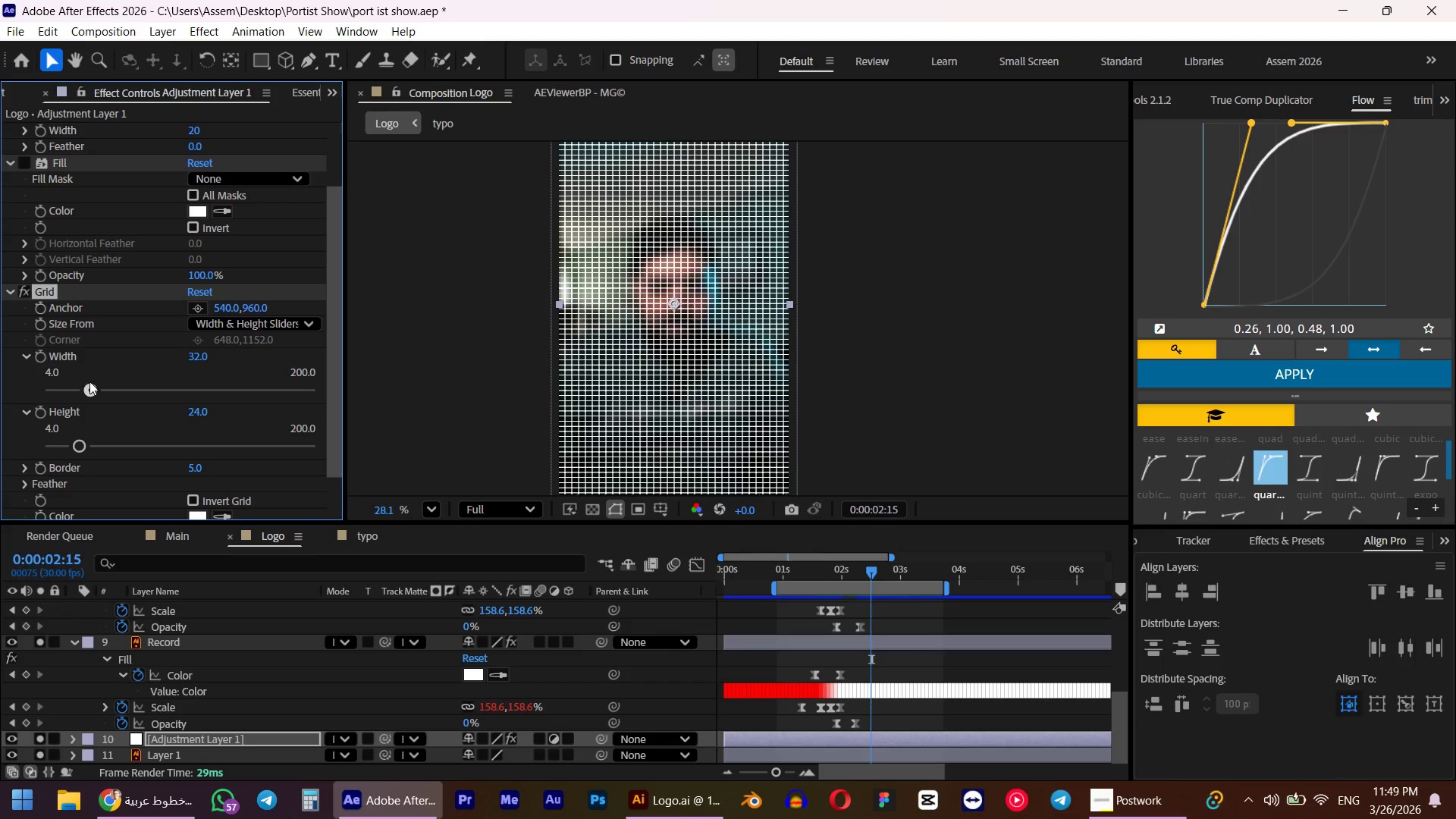 
scroll: coordinate [737, 228], scroll_direction: down, amount: 1.0
 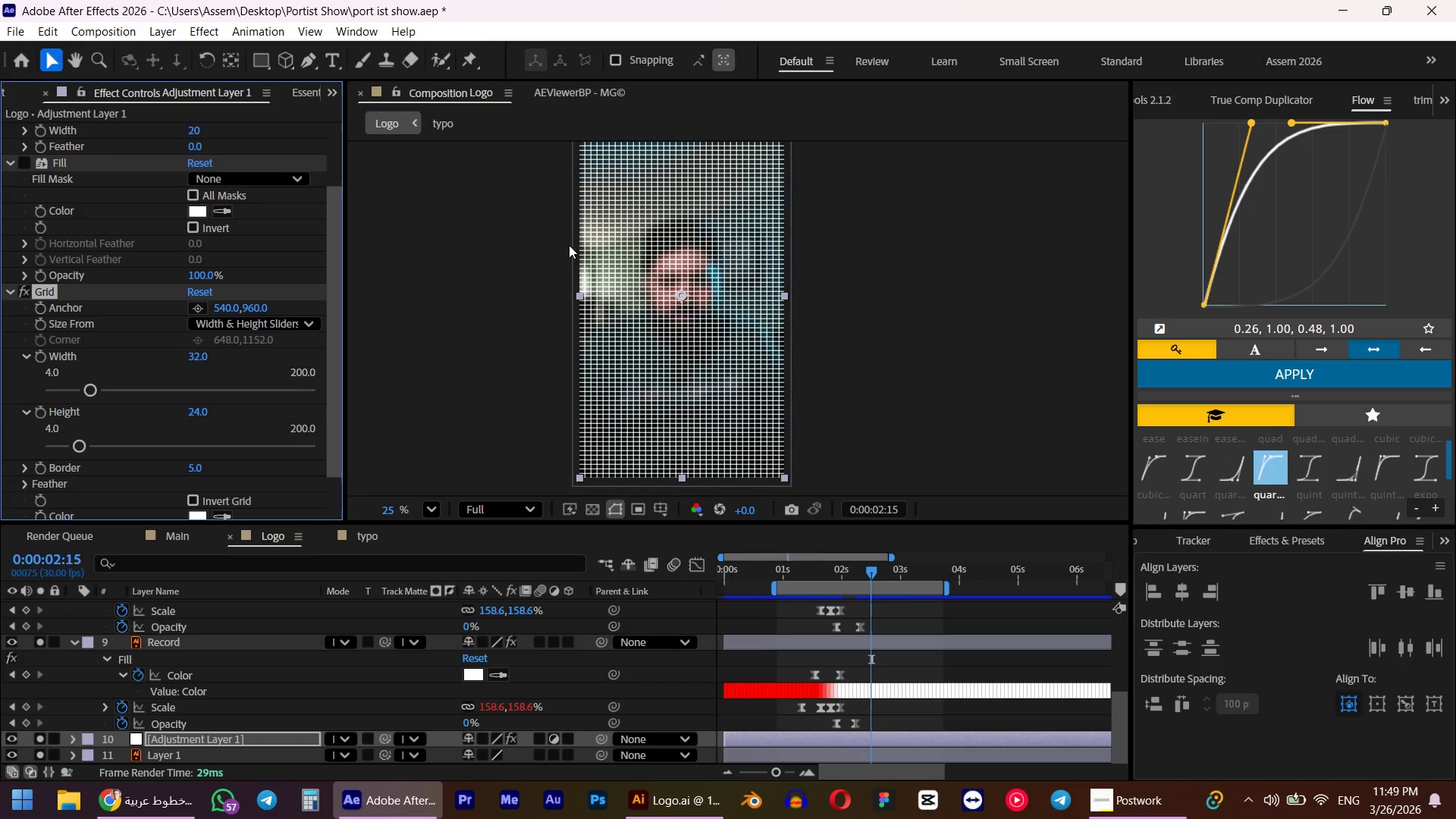 
left_click([197, 309])
 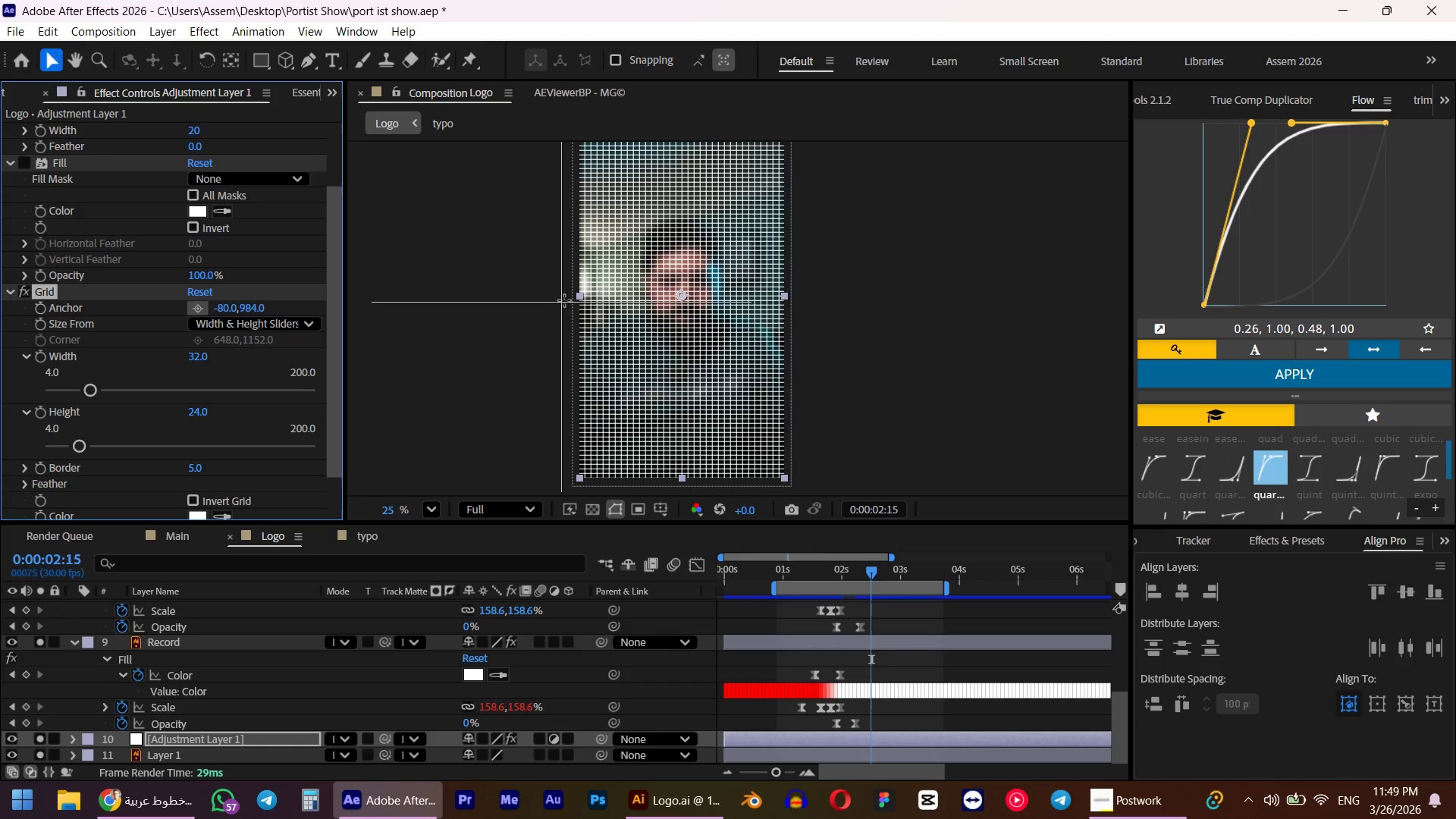 
left_click([569, 298])
 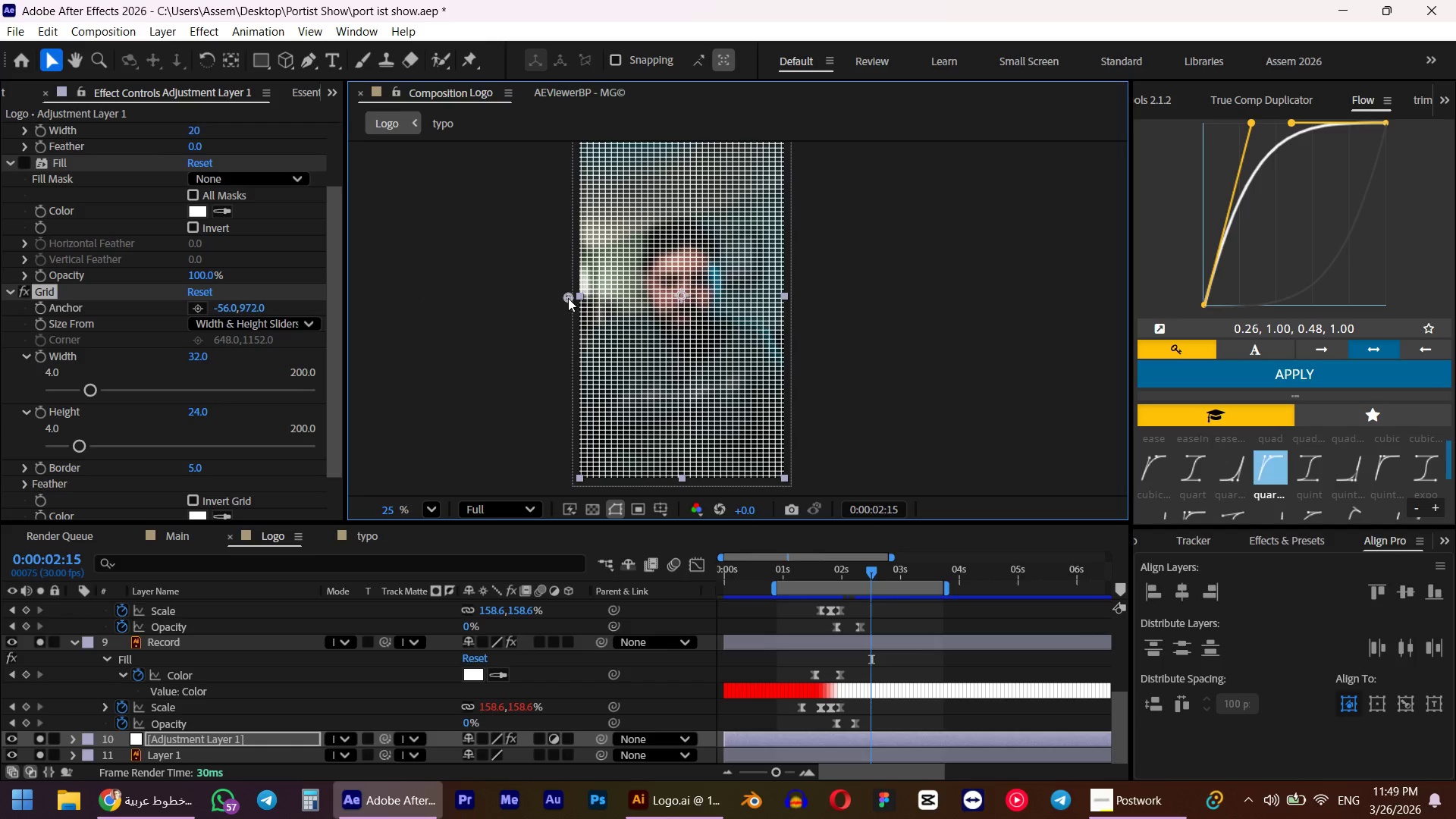 
key(Control+ControlLeft)
 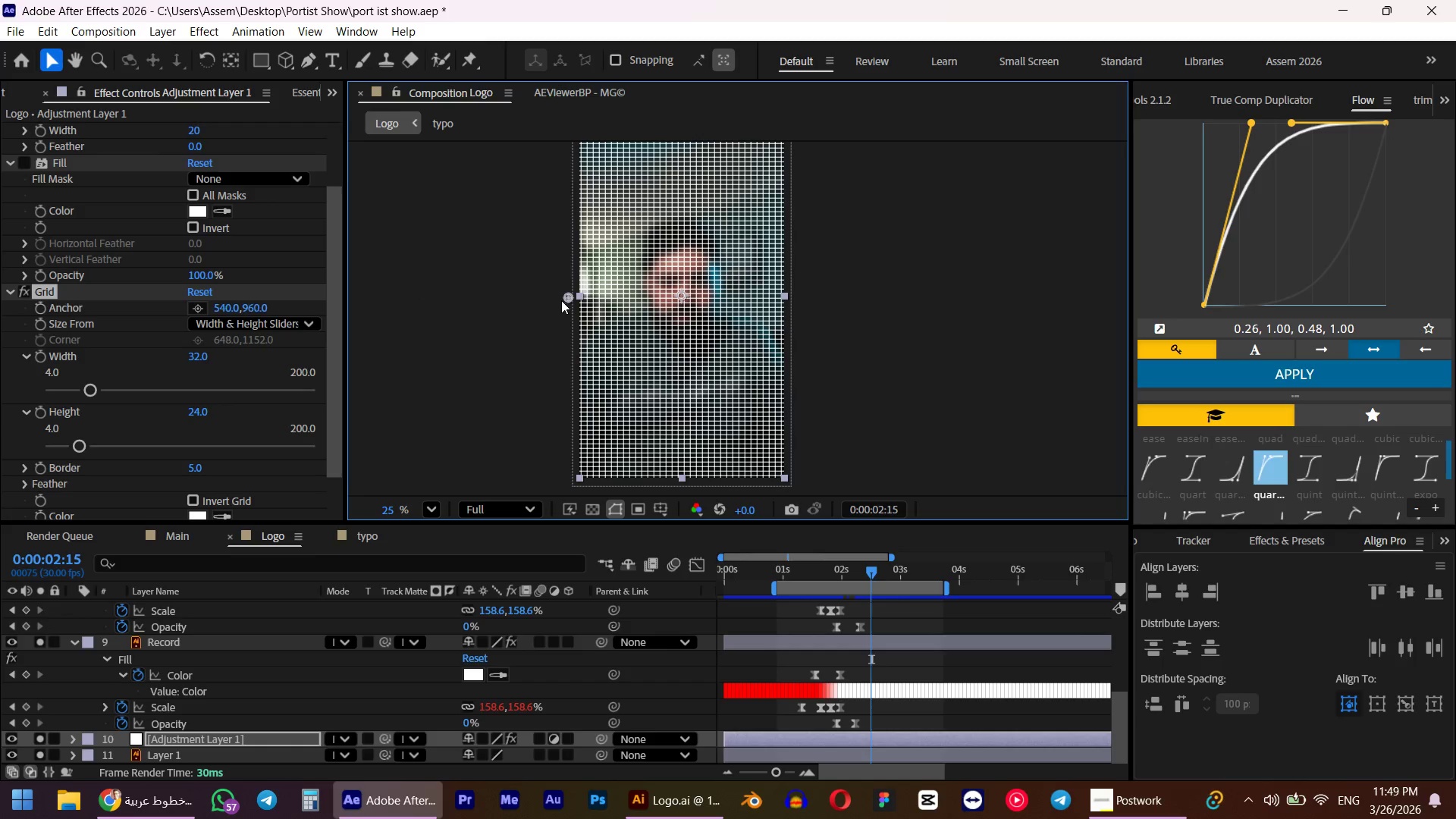 
key(Control+Z)
 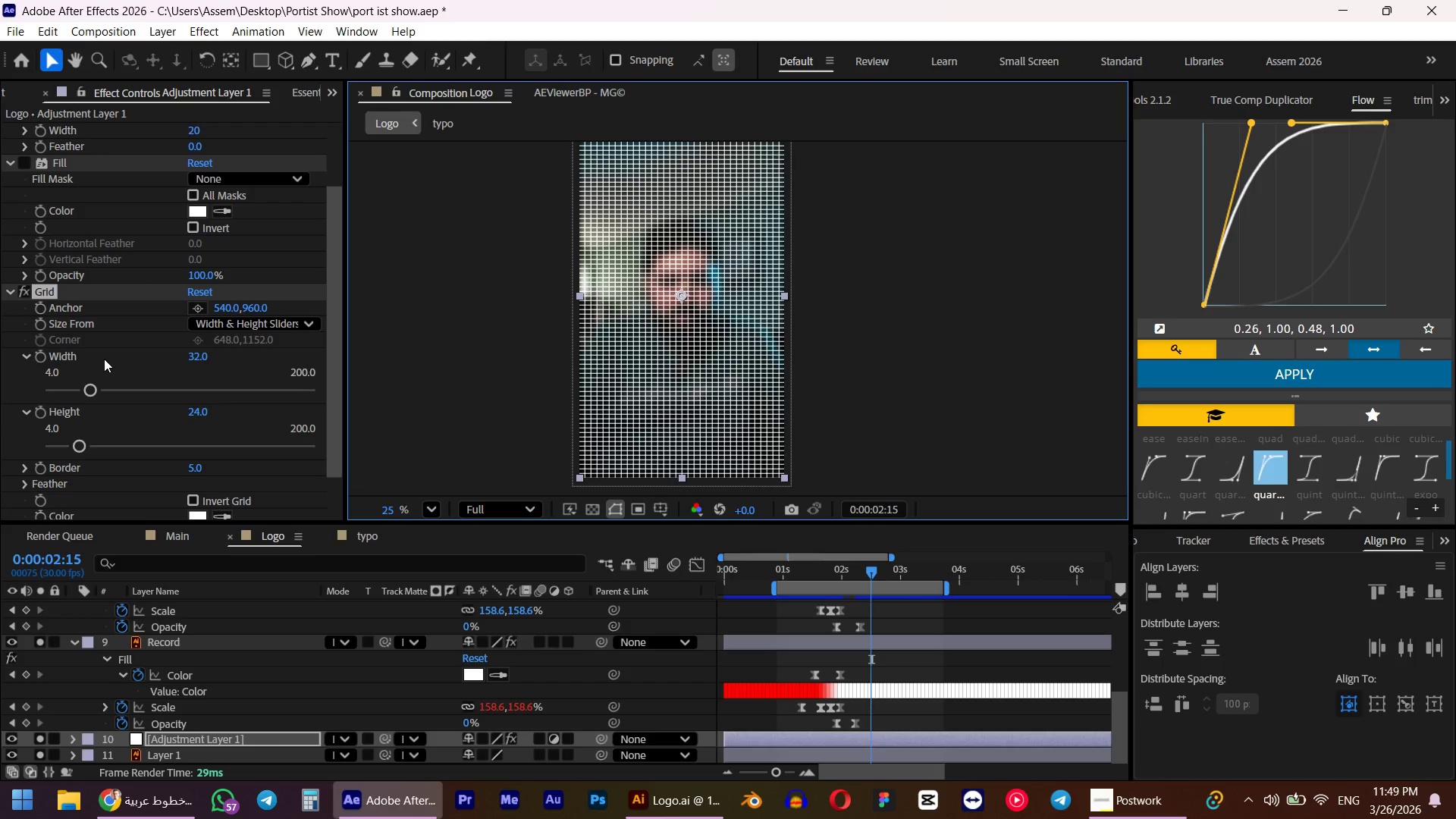 
wait(11.94)
 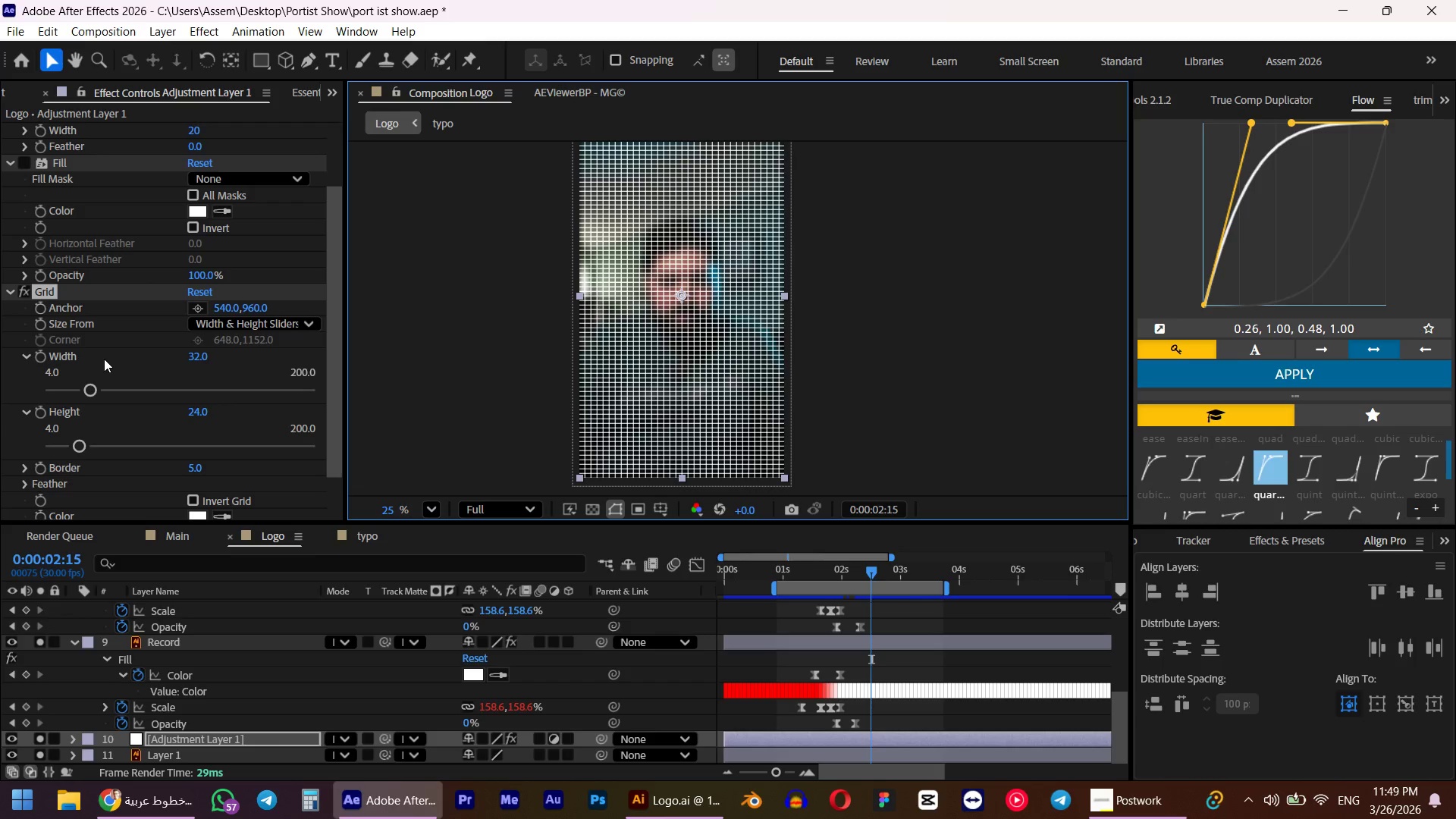 
scroll: coordinate [36, 447], scroll_direction: down, amount: 4.0
 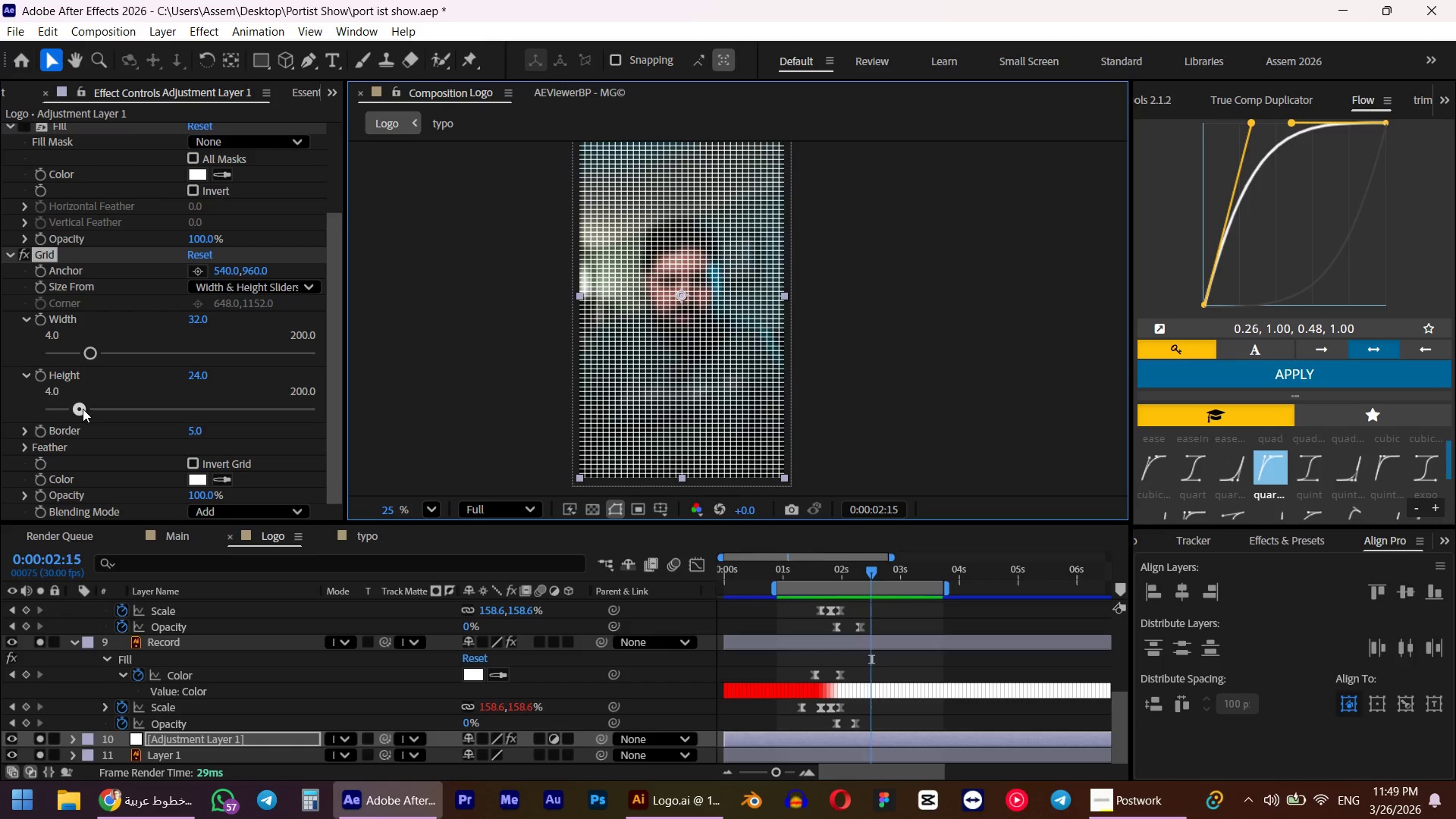 
left_click_drag(start_coordinate=[77, 409], to_coordinate=[155, 410])
 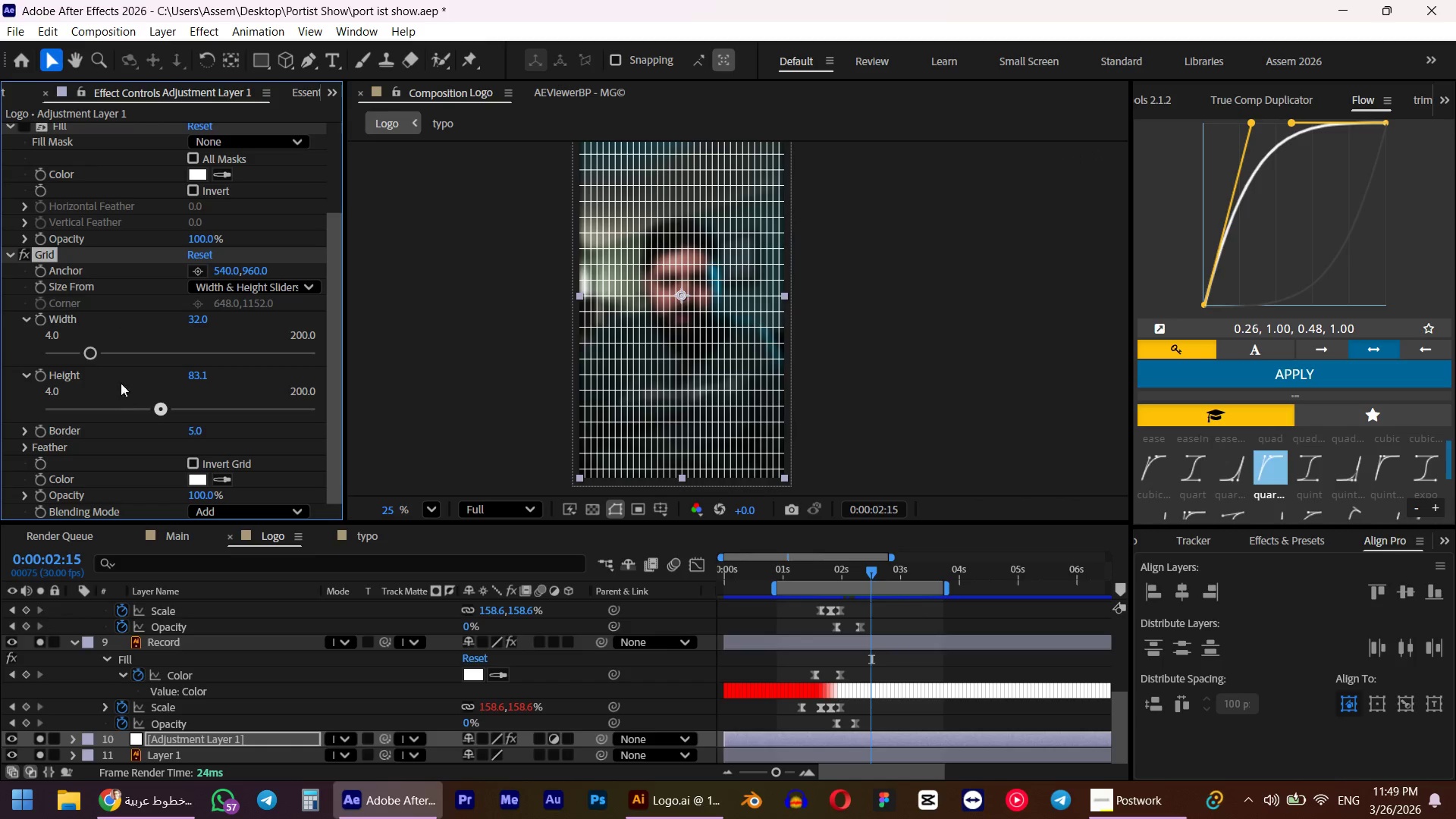 
key(Control+ControlLeft)
 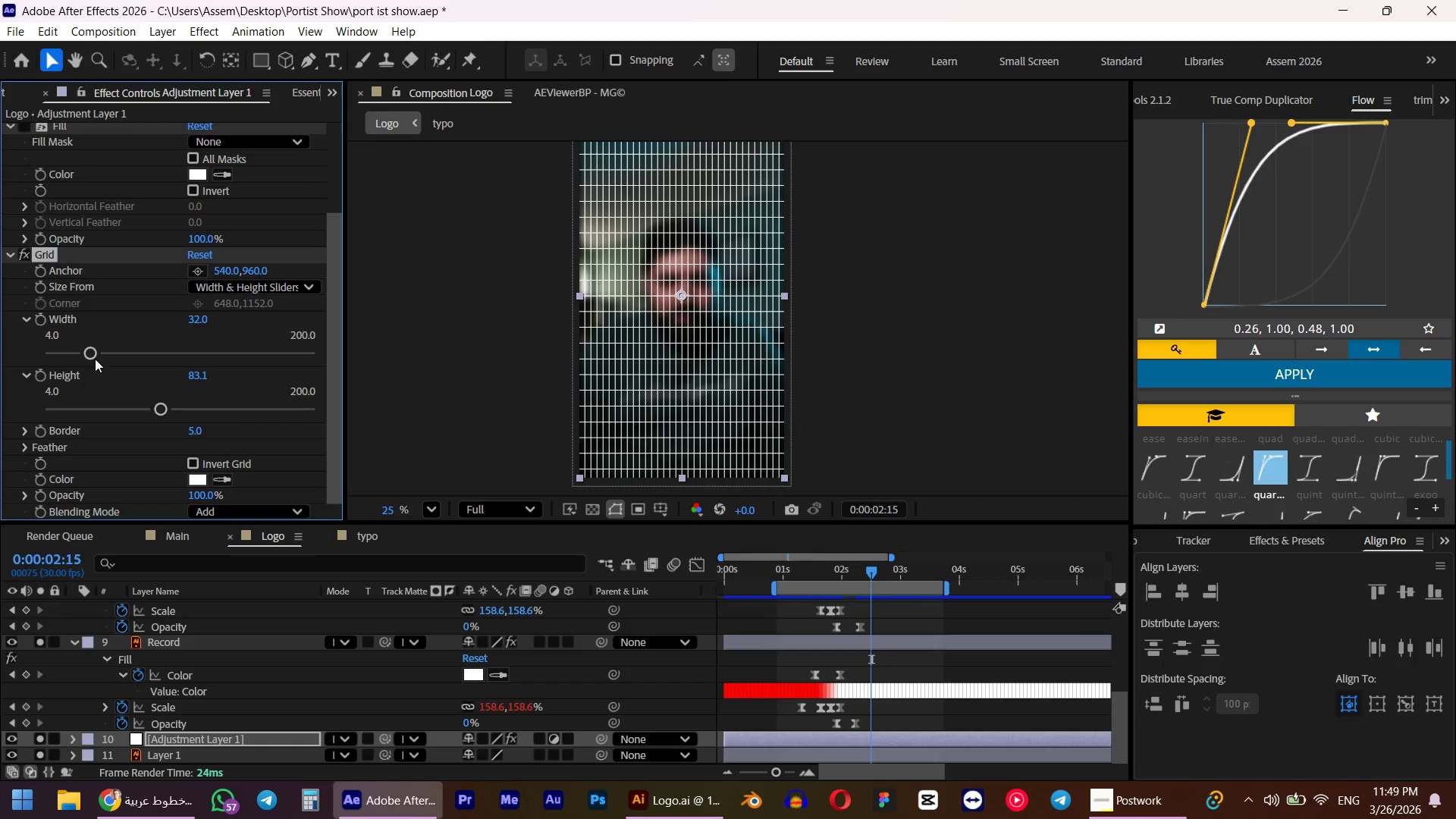 
key(Control+Z)
 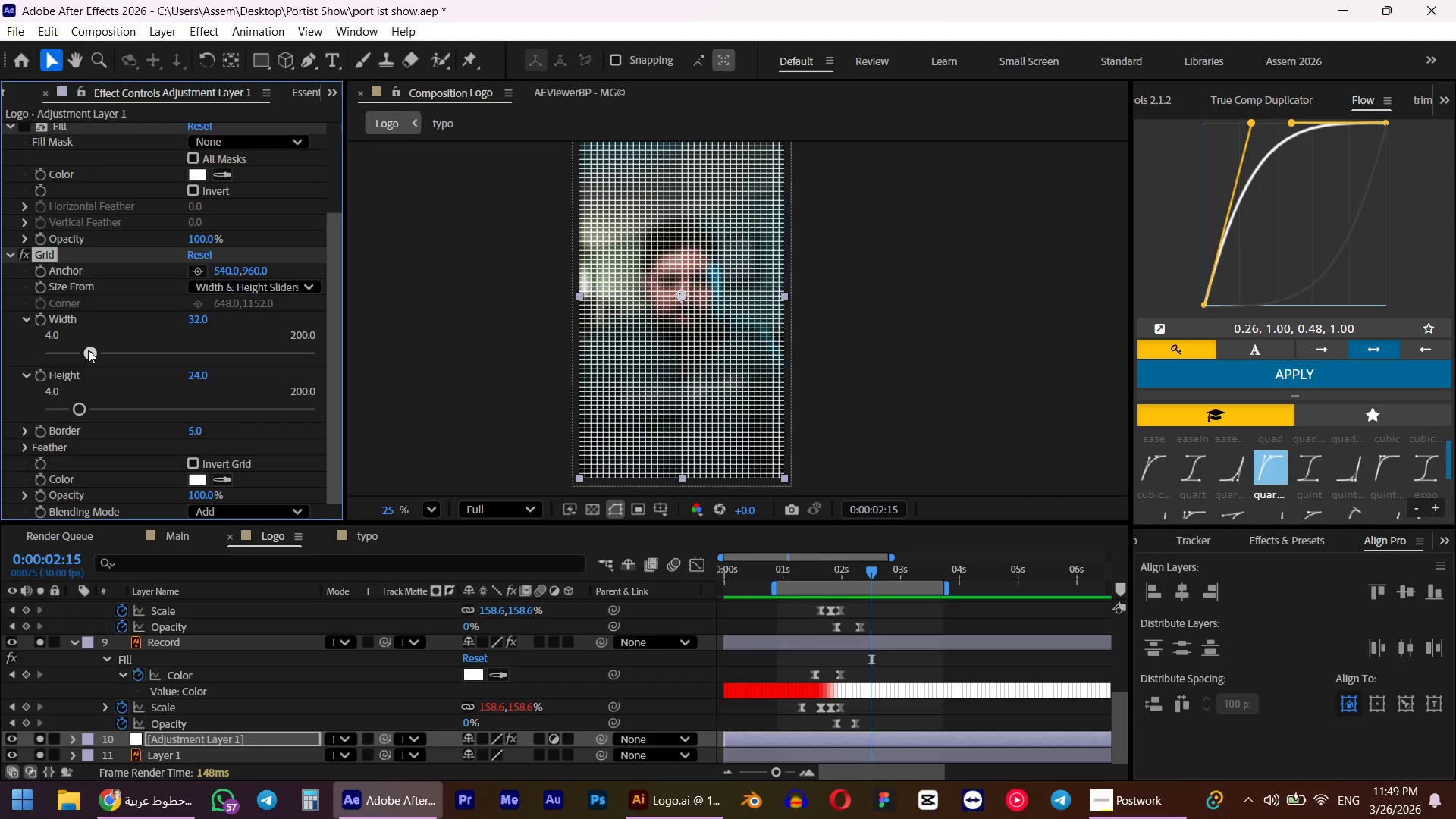 
left_click_drag(start_coordinate=[88, 350], to_coordinate=[371, 364])
 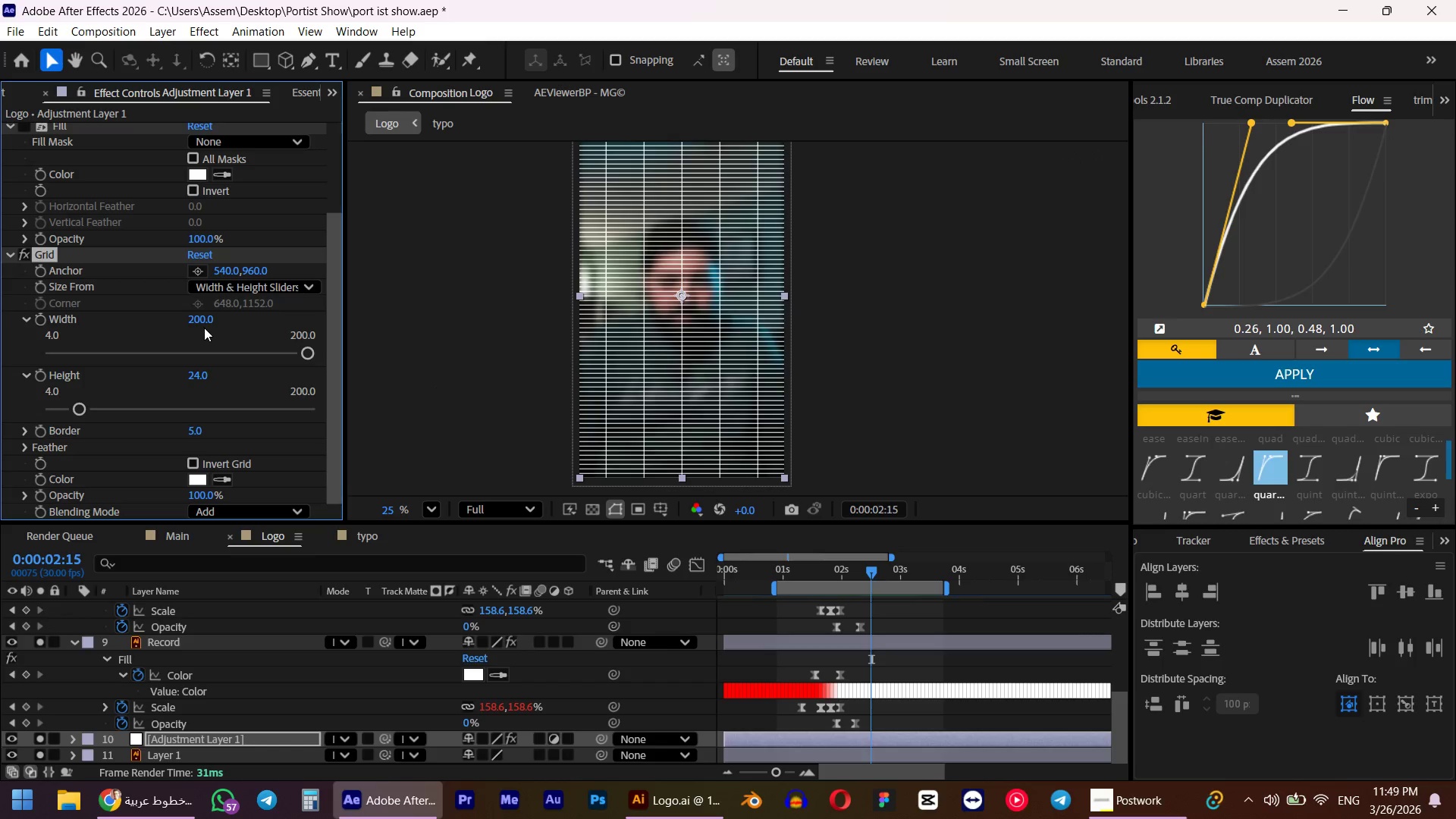 
left_click_drag(start_coordinate=[197, 322], to_coordinate=[322, 329])
 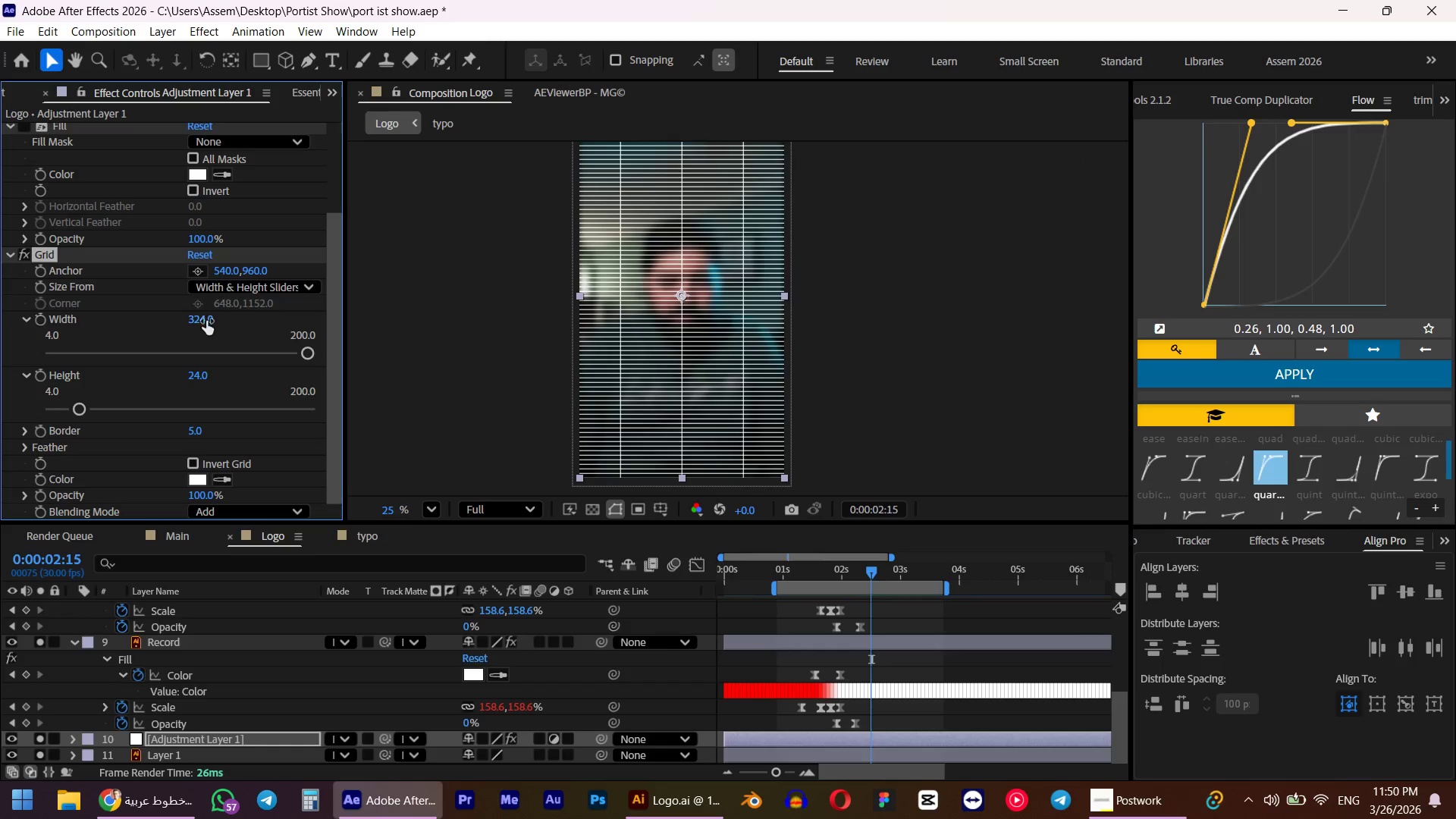 
left_click_drag(start_coordinate=[193, 318], to_coordinate=[733, 326])
 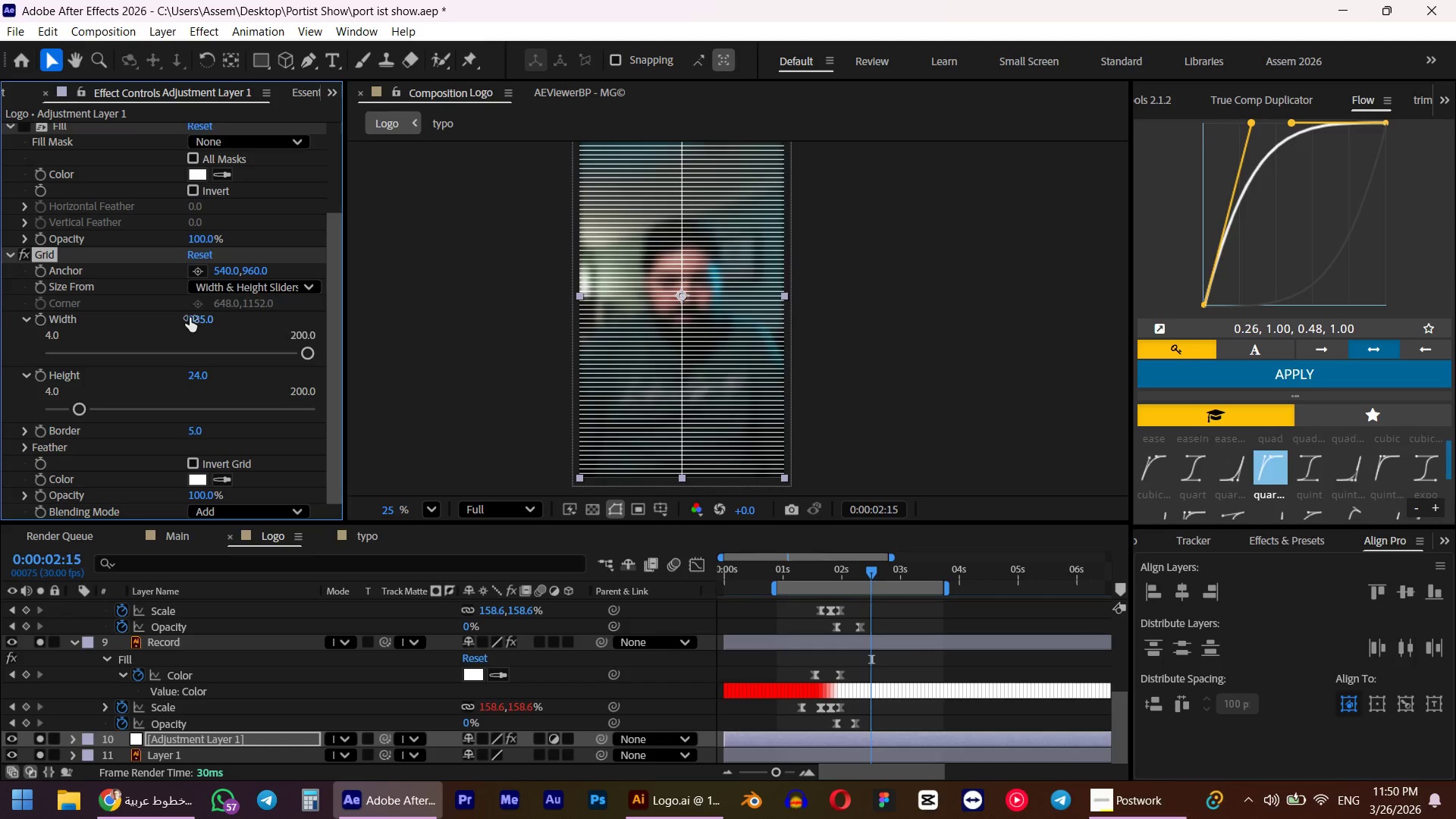 
left_click_drag(start_coordinate=[190, 318], to_coordinate=[658, 304])
 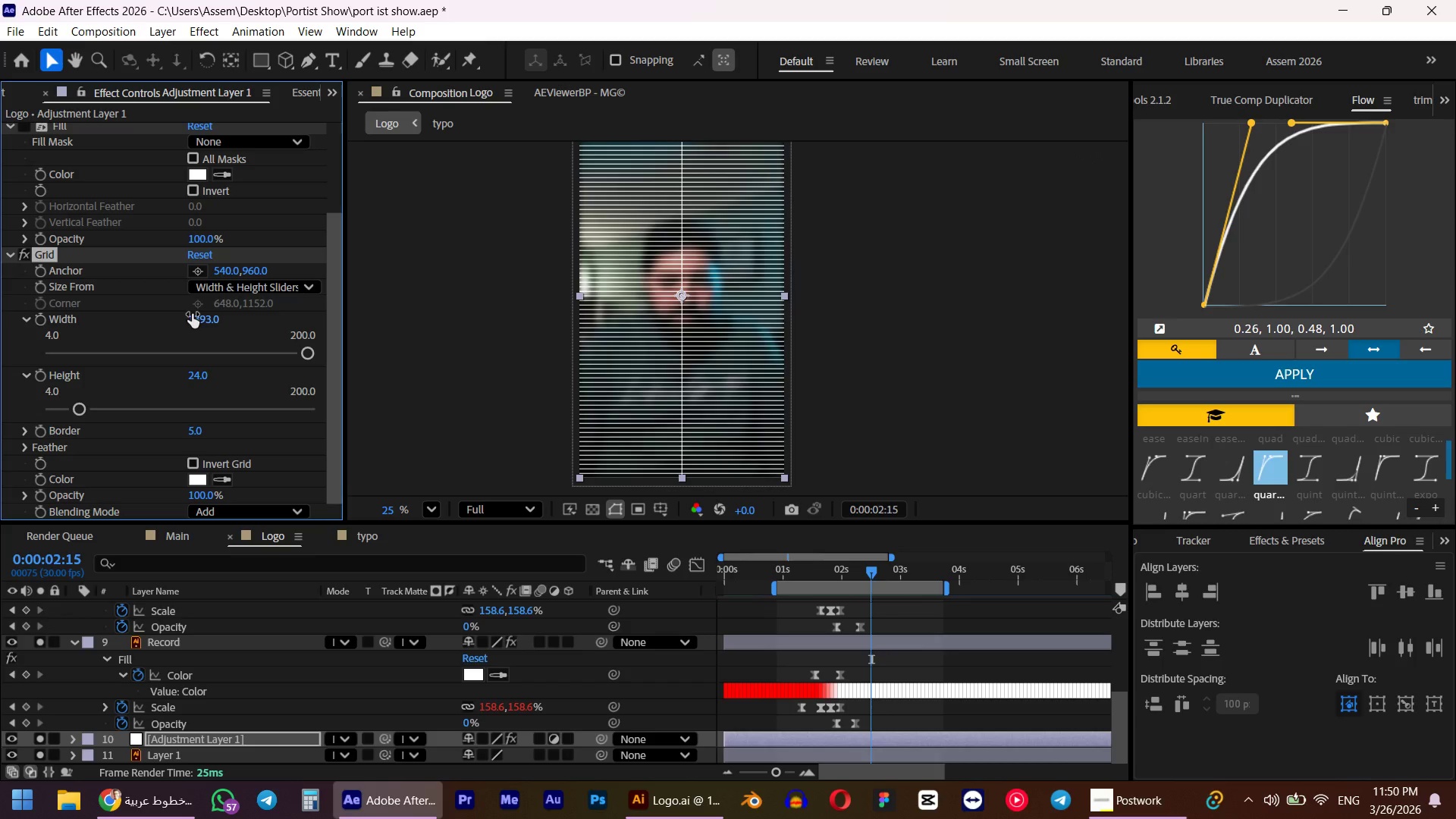 
wait(5.66)
 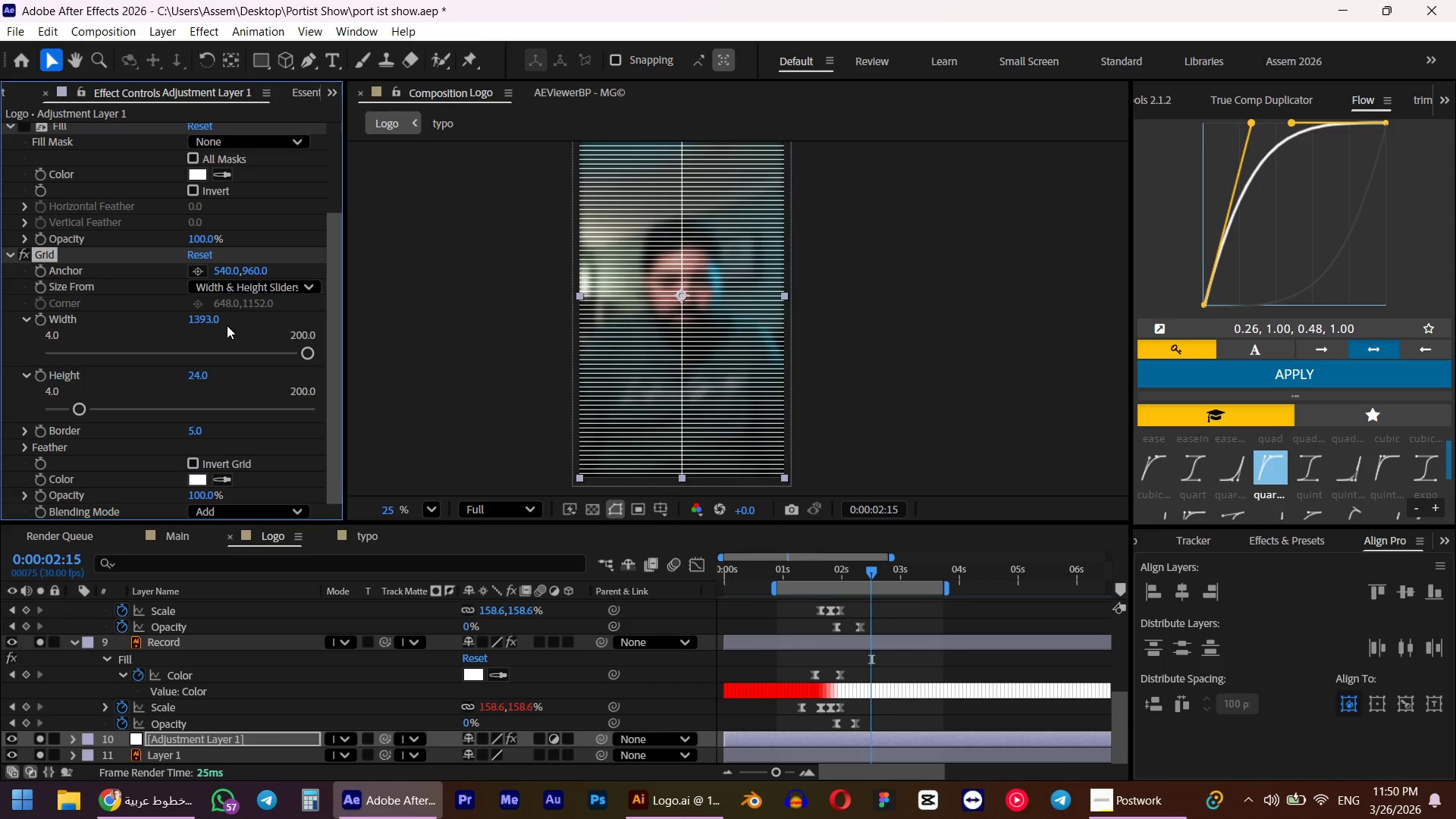 
left_click([199, 265])
 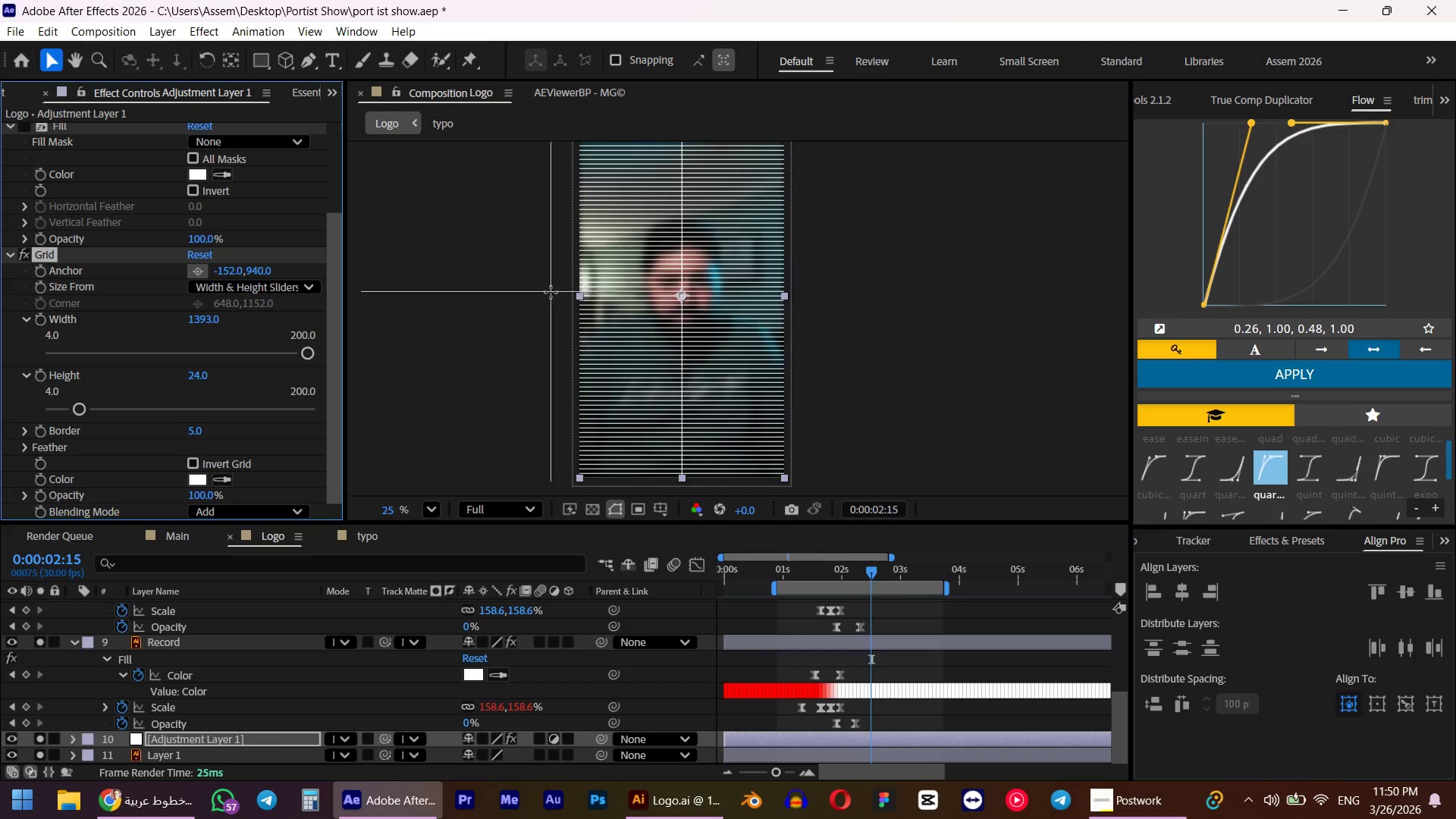 
left_click([552, 292])
 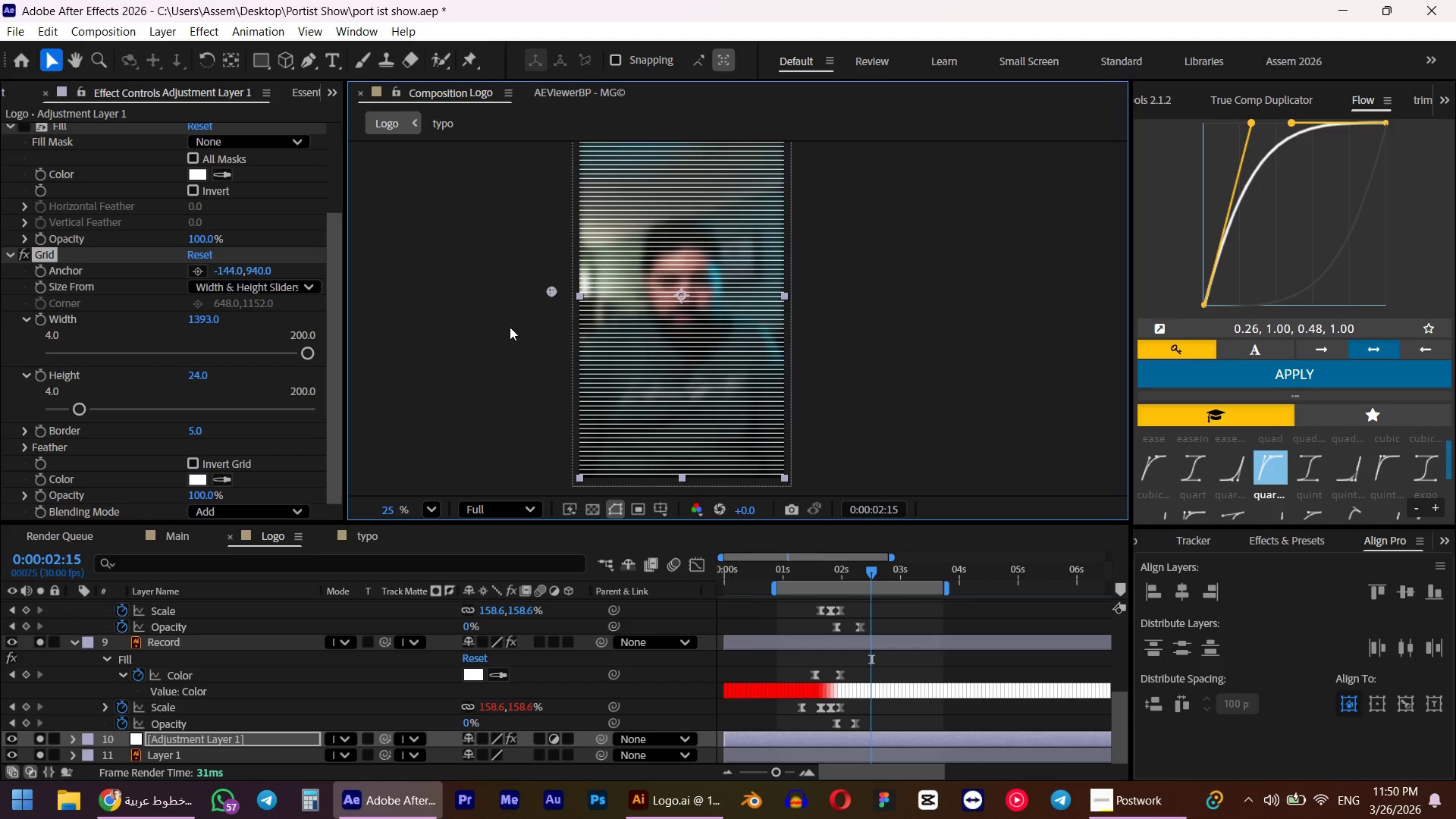 
scroll: coordinate [633, 318], scroll_direction: none, amount: 0.0
 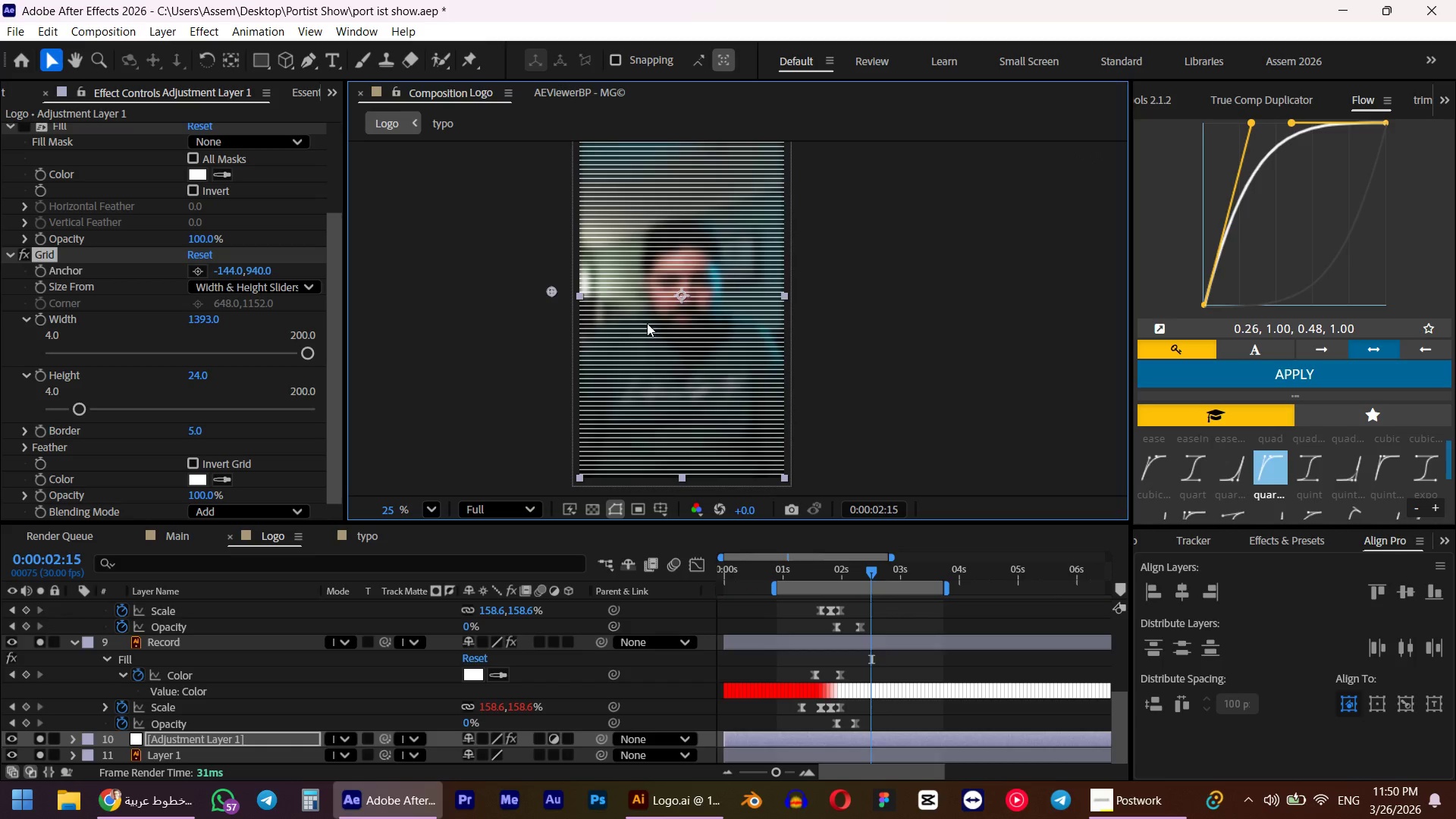 
scroll: coordinate [726, 344], scroll_direction: up, amount: 2.0
 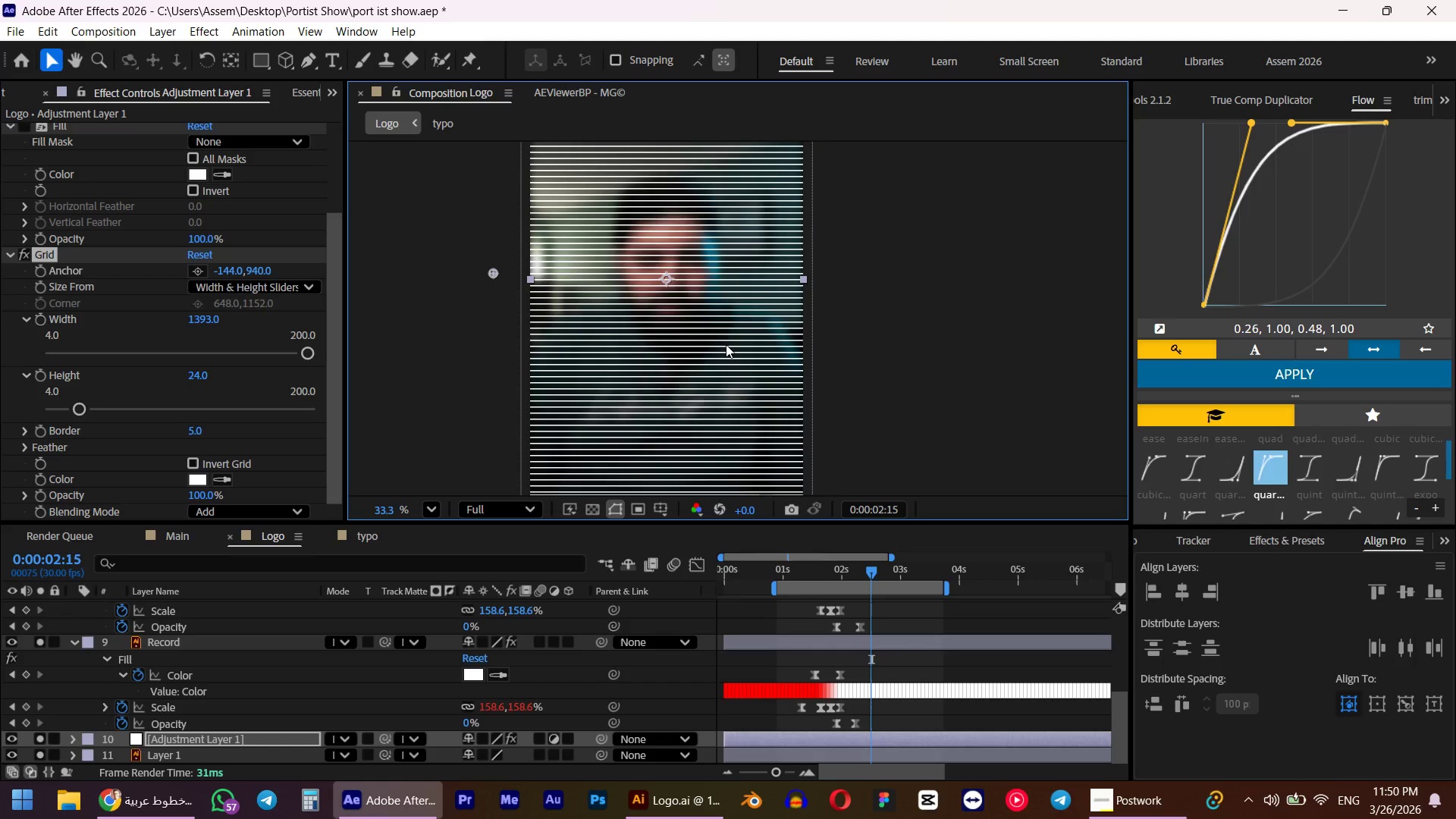 
scroll: coordinate [28, 418], scroll_direction: down, amount: 7.0
 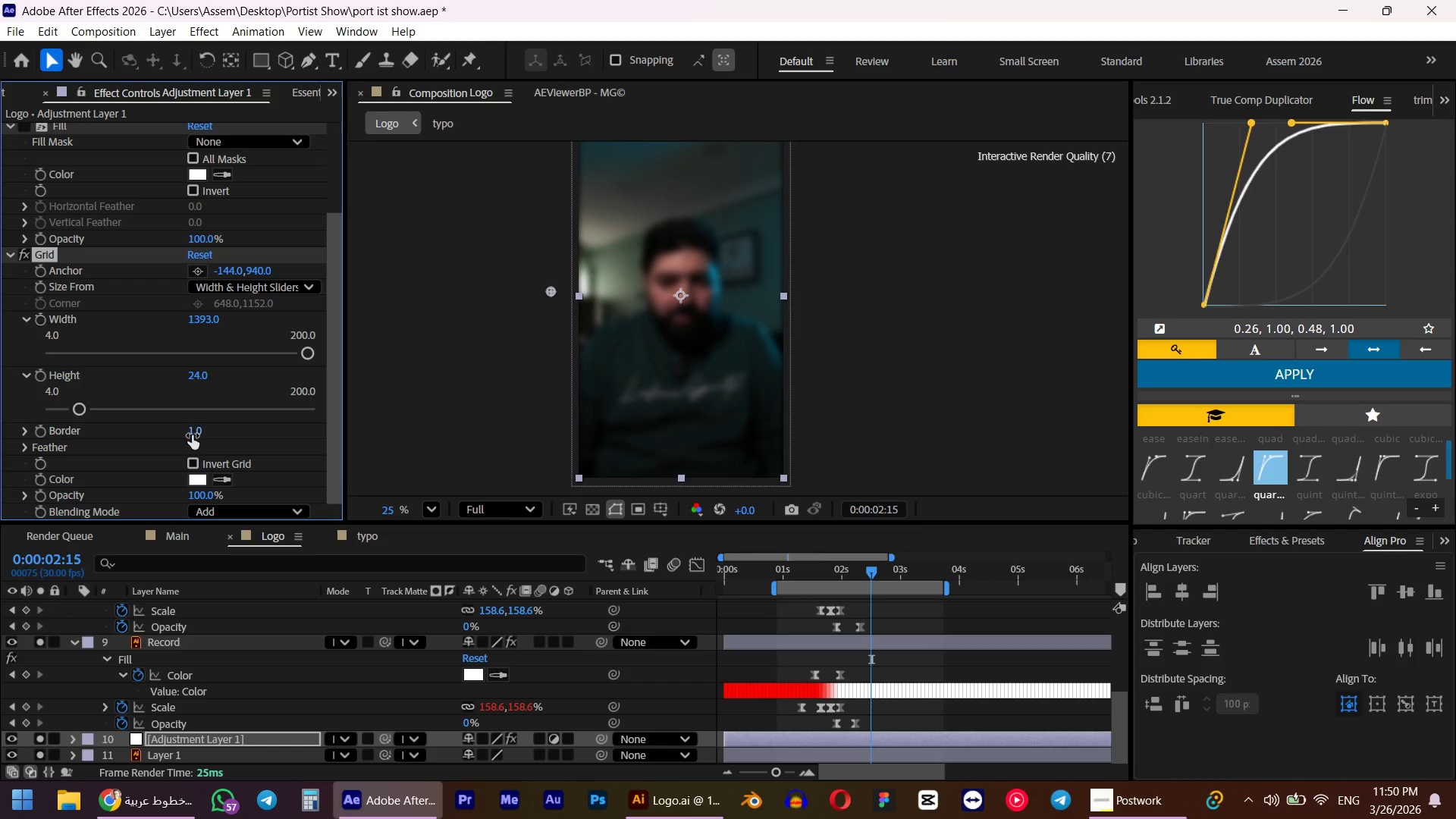 
left_click([198, 436])
 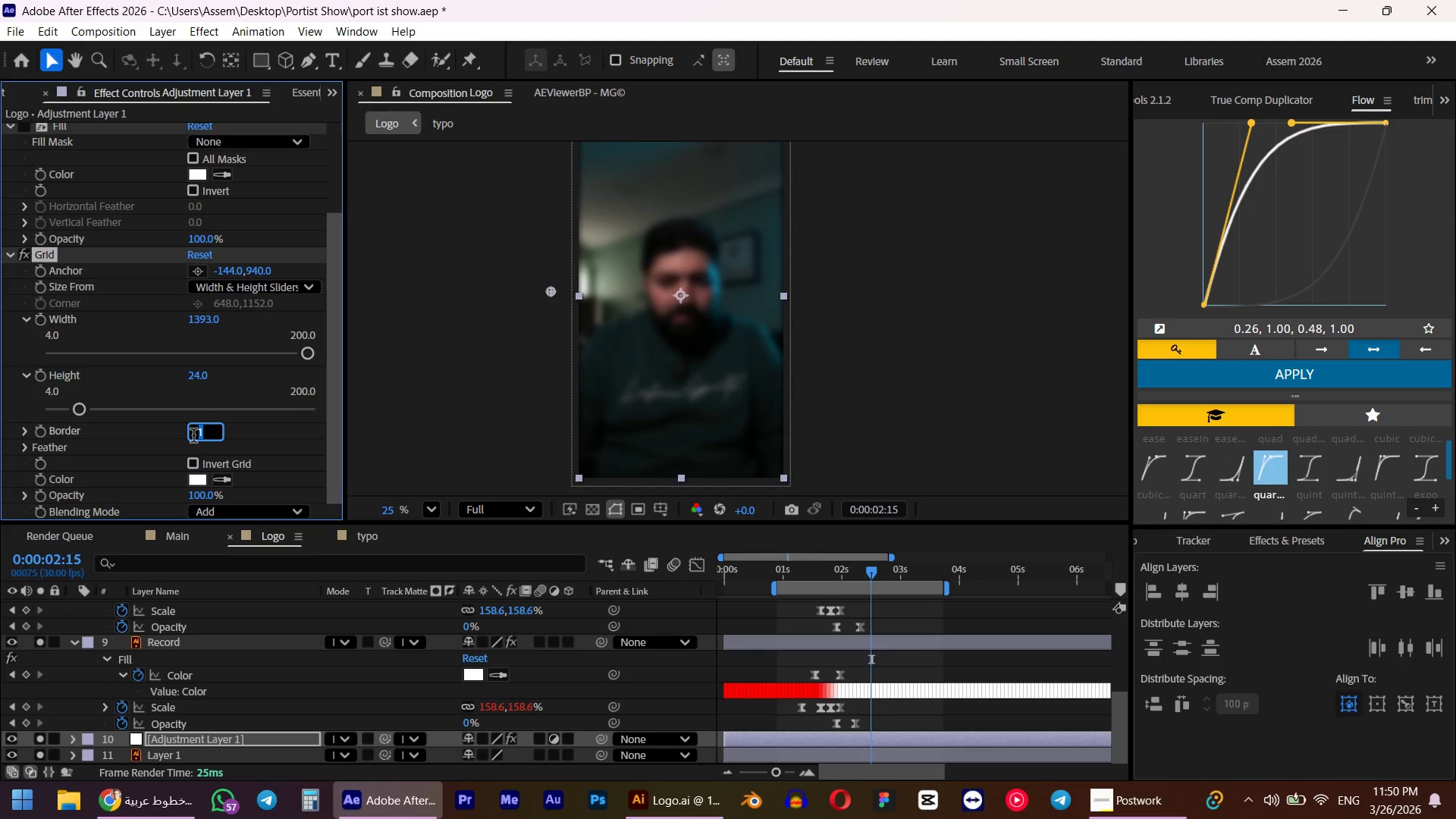 
key(Numpad4)
 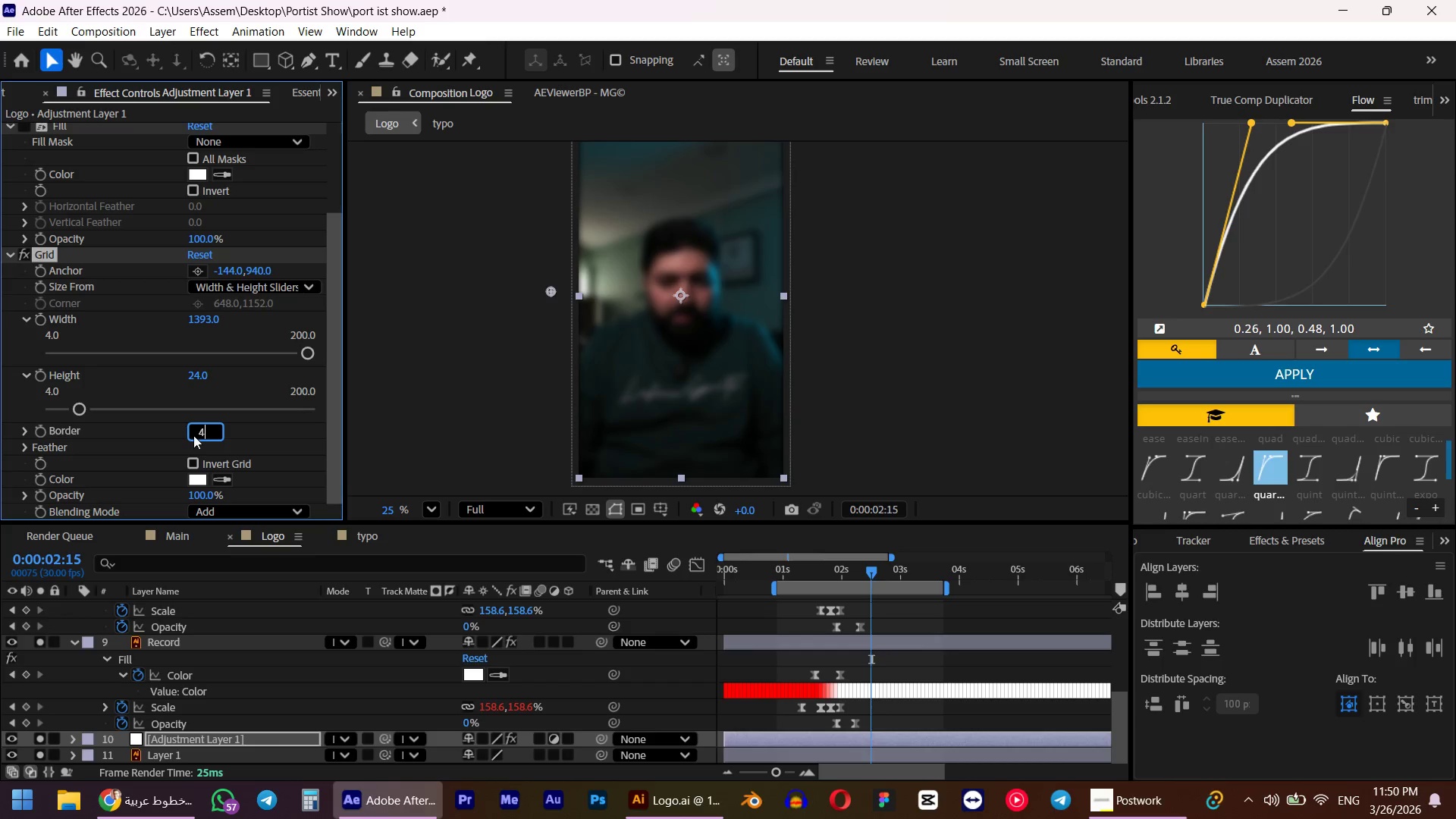 
key(NumpadEnter)
 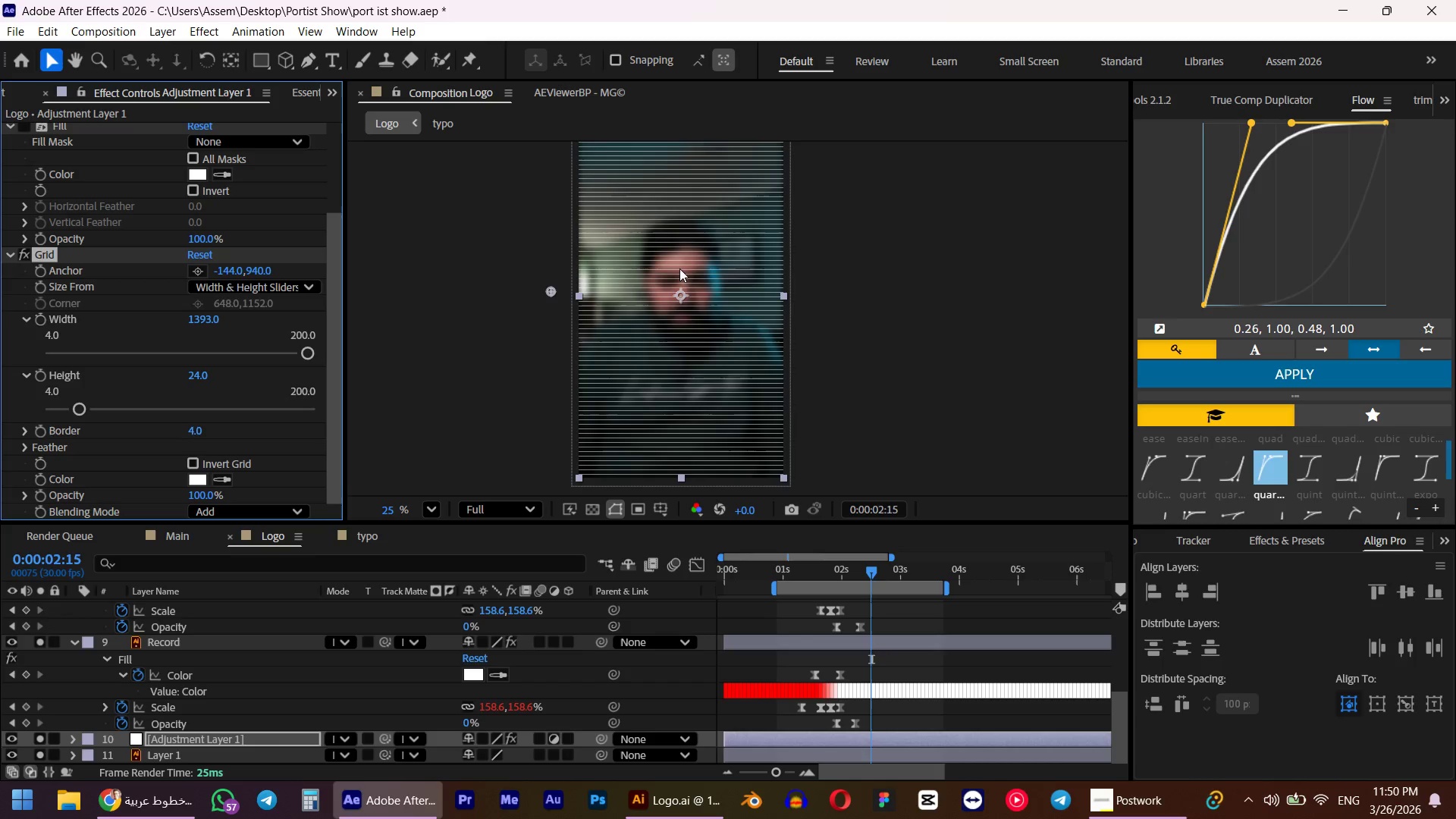 
scroll: coordinate [801, 300], scroll_direction: up, amount: 4.0
 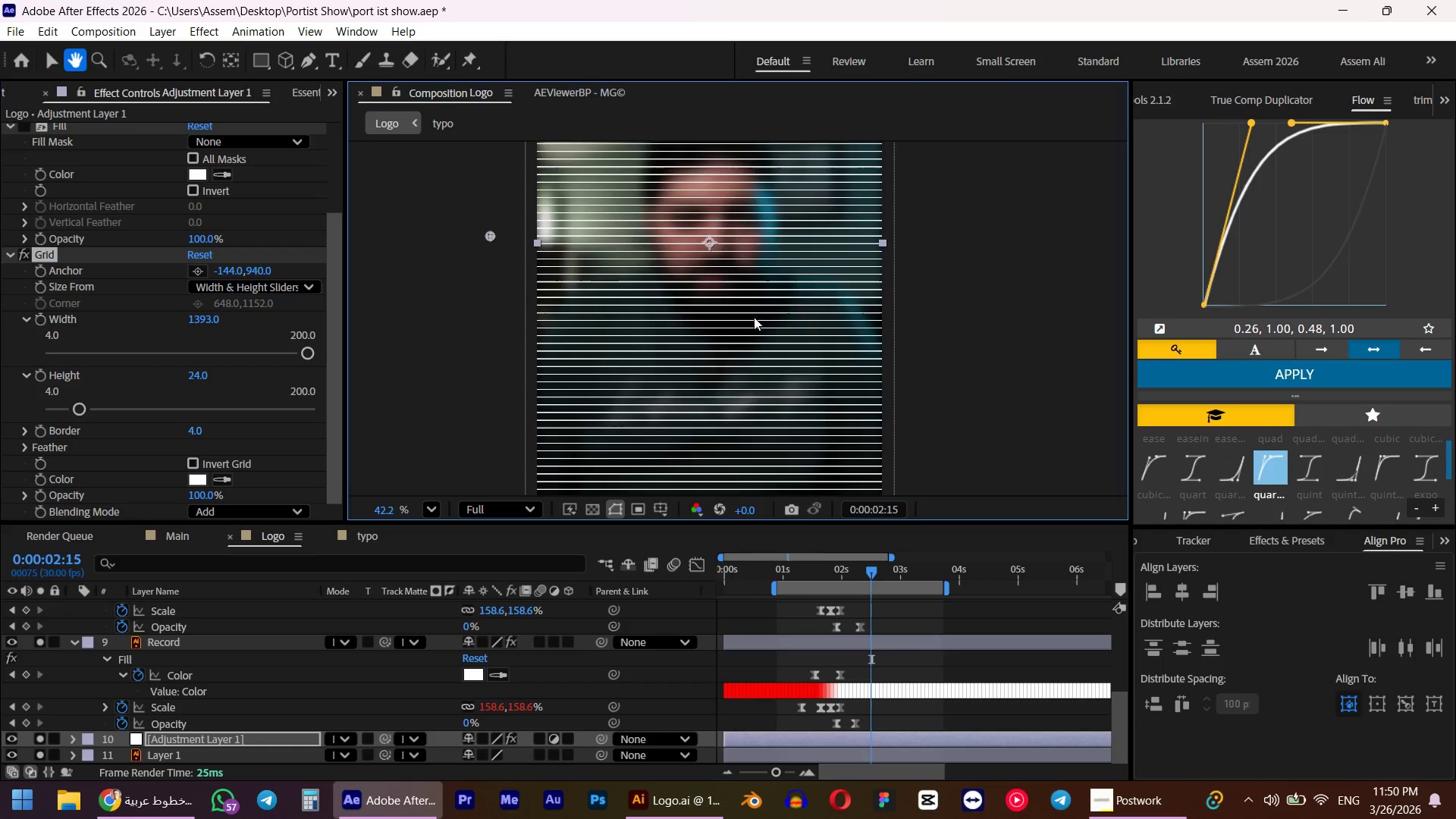 
scroll: coordinate [754, 317], scroll_direction: down, amount: 4.0
 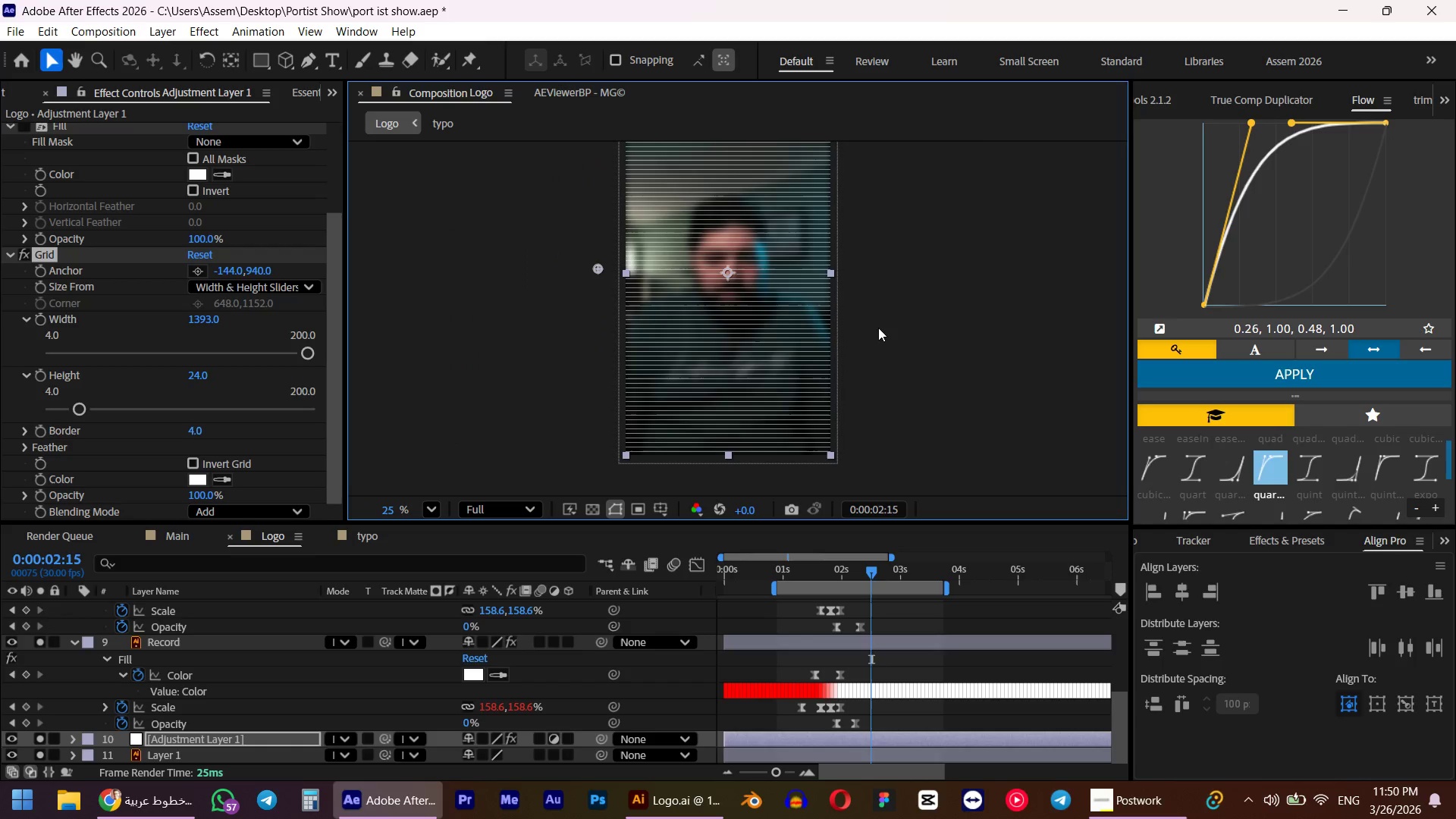 
left_click([893, 351])
 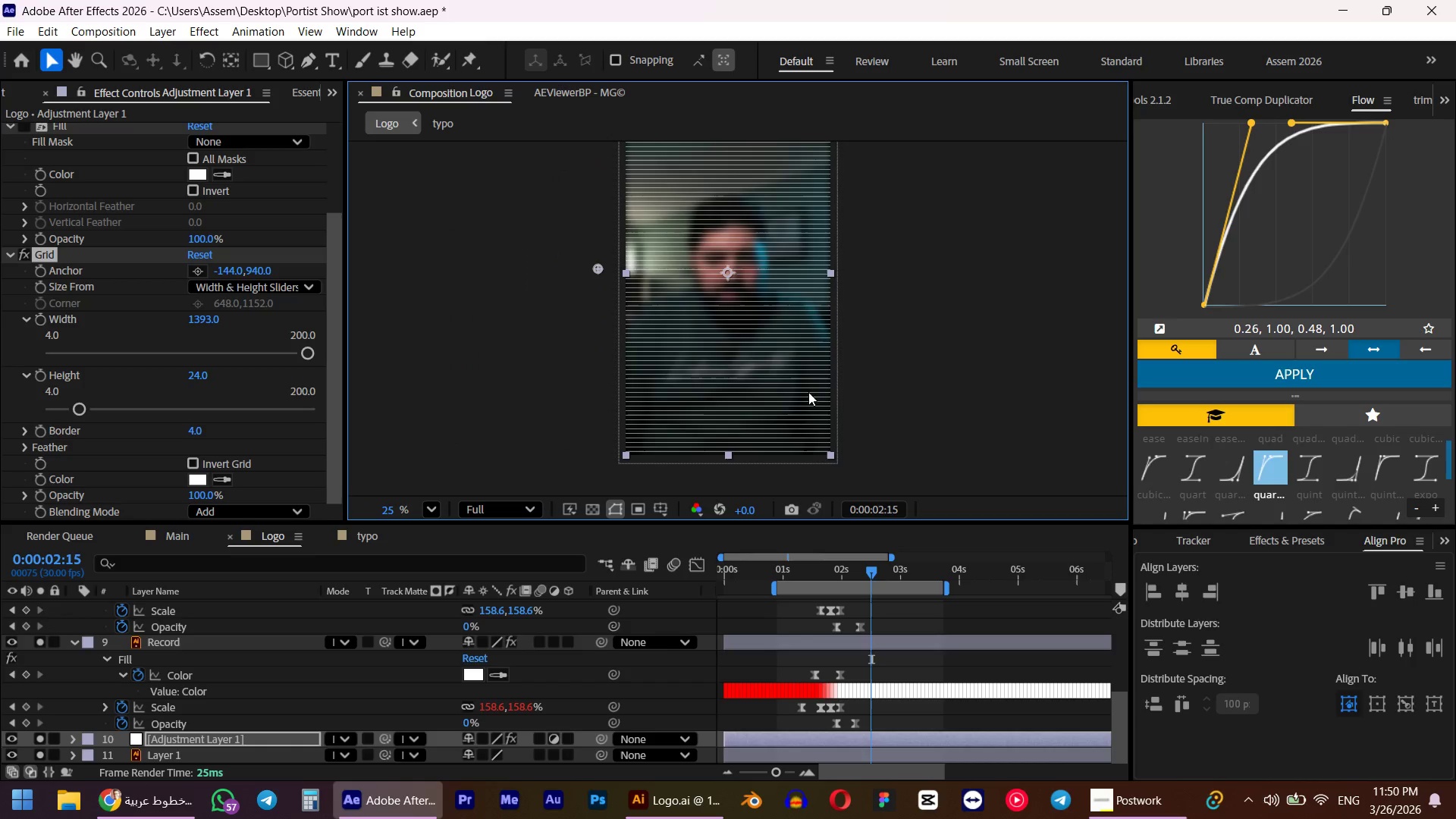 
left_click([917, 390])
 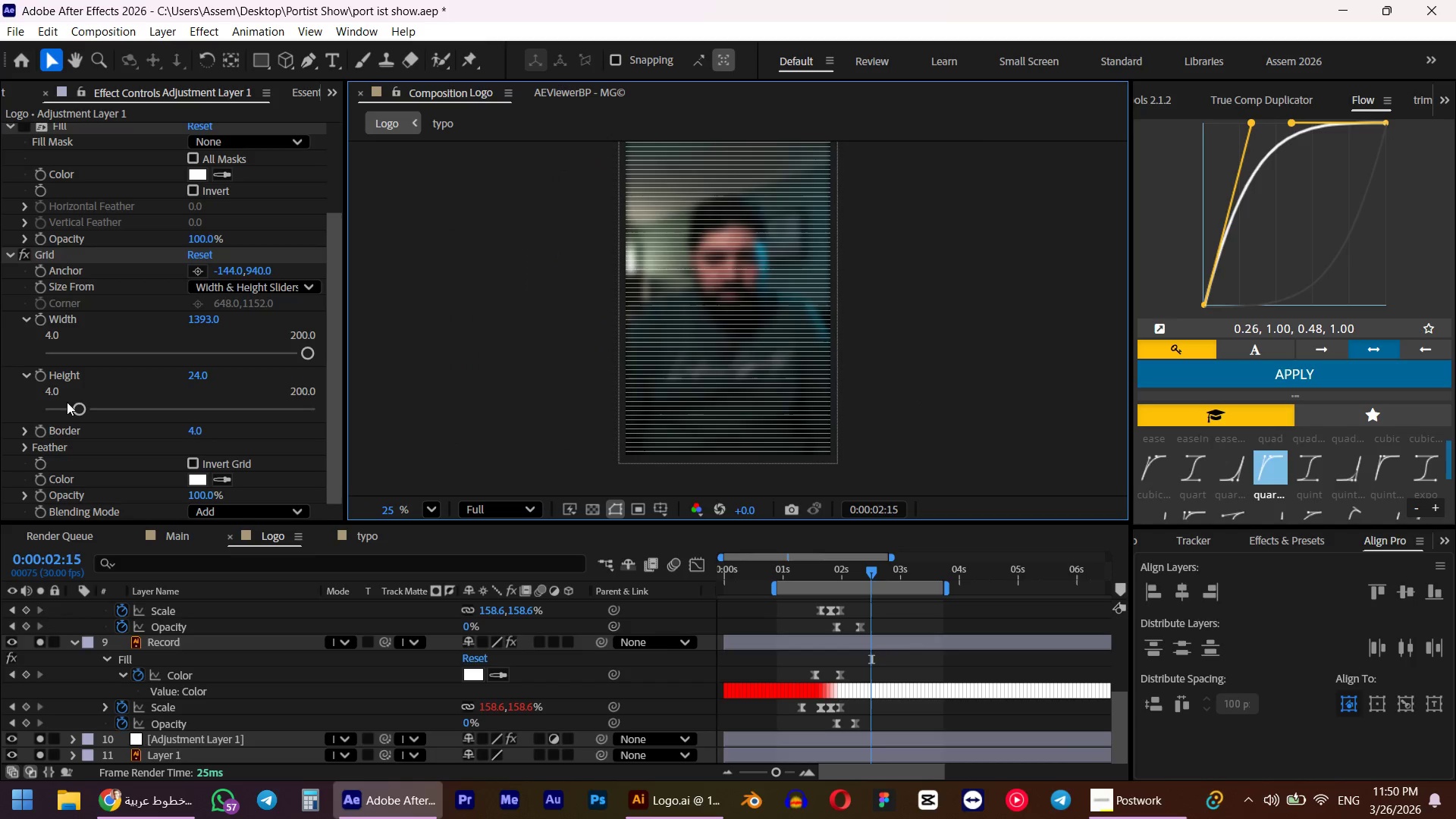 
scroll: coordinate [31, 430], scroll_direction: down, amount: 2.0
 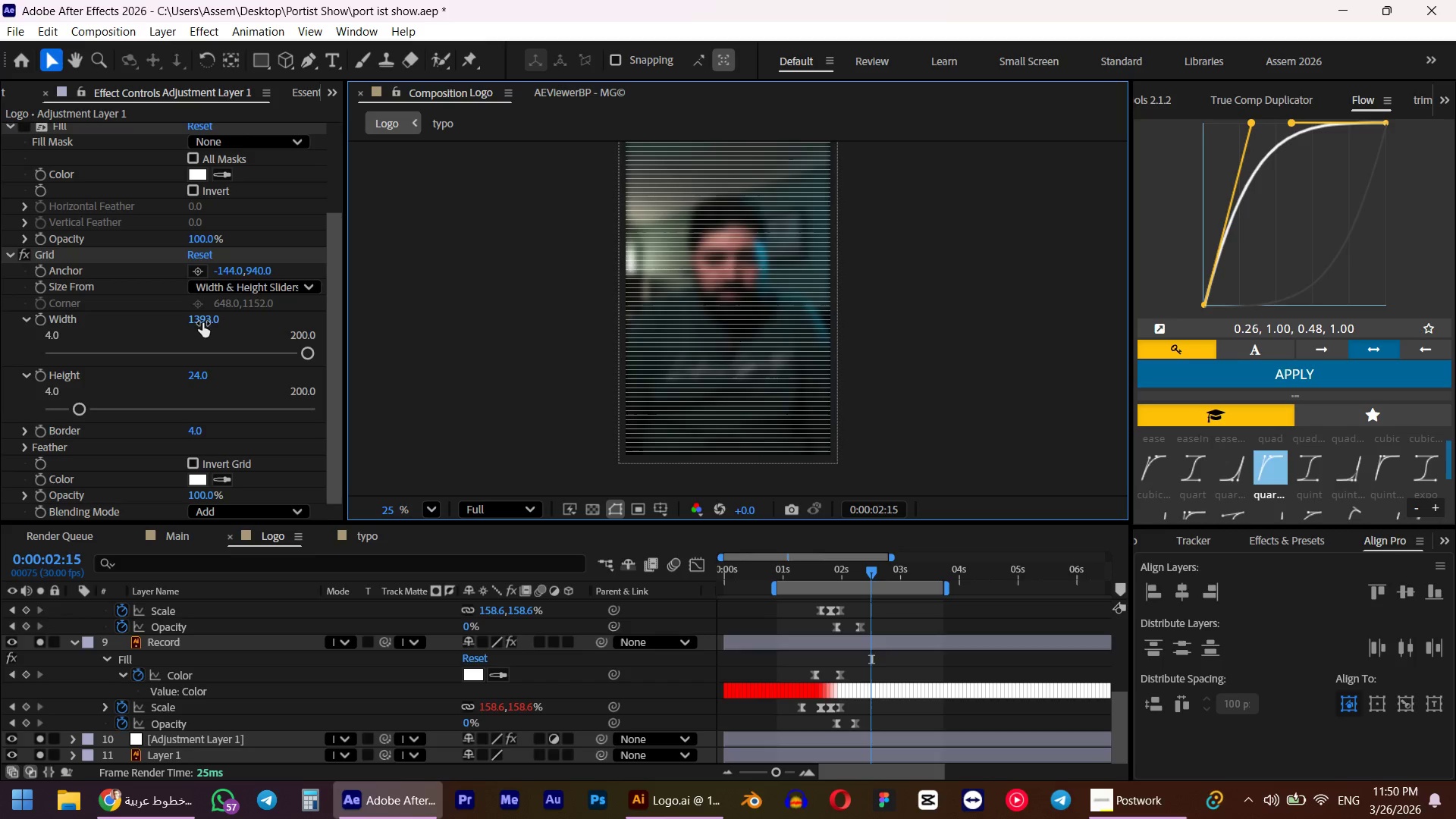 
left_click_drag(start_coordinate=[209, 323], to_coordinate=[0, 342])
 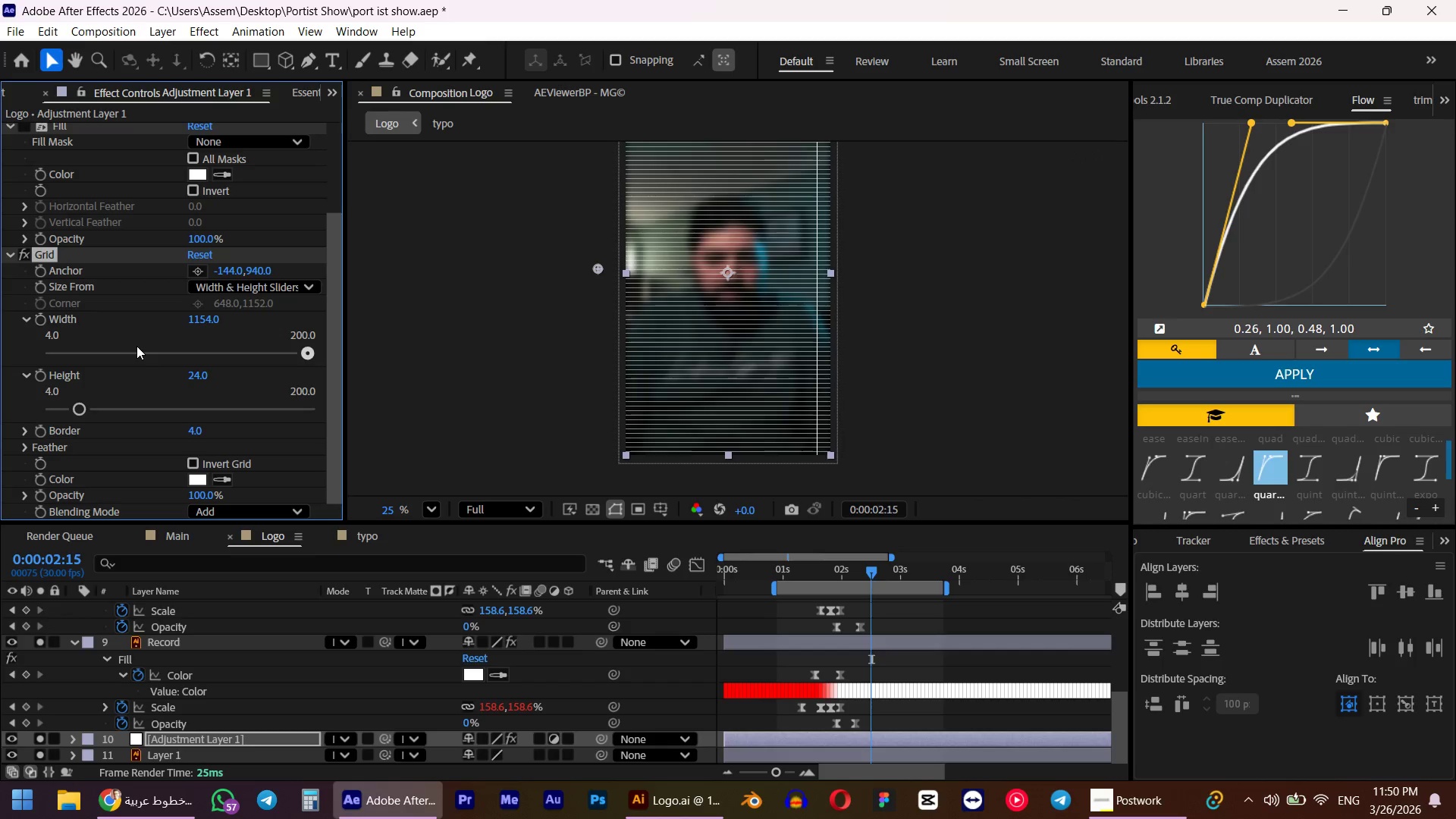 
key(Control+Z)
 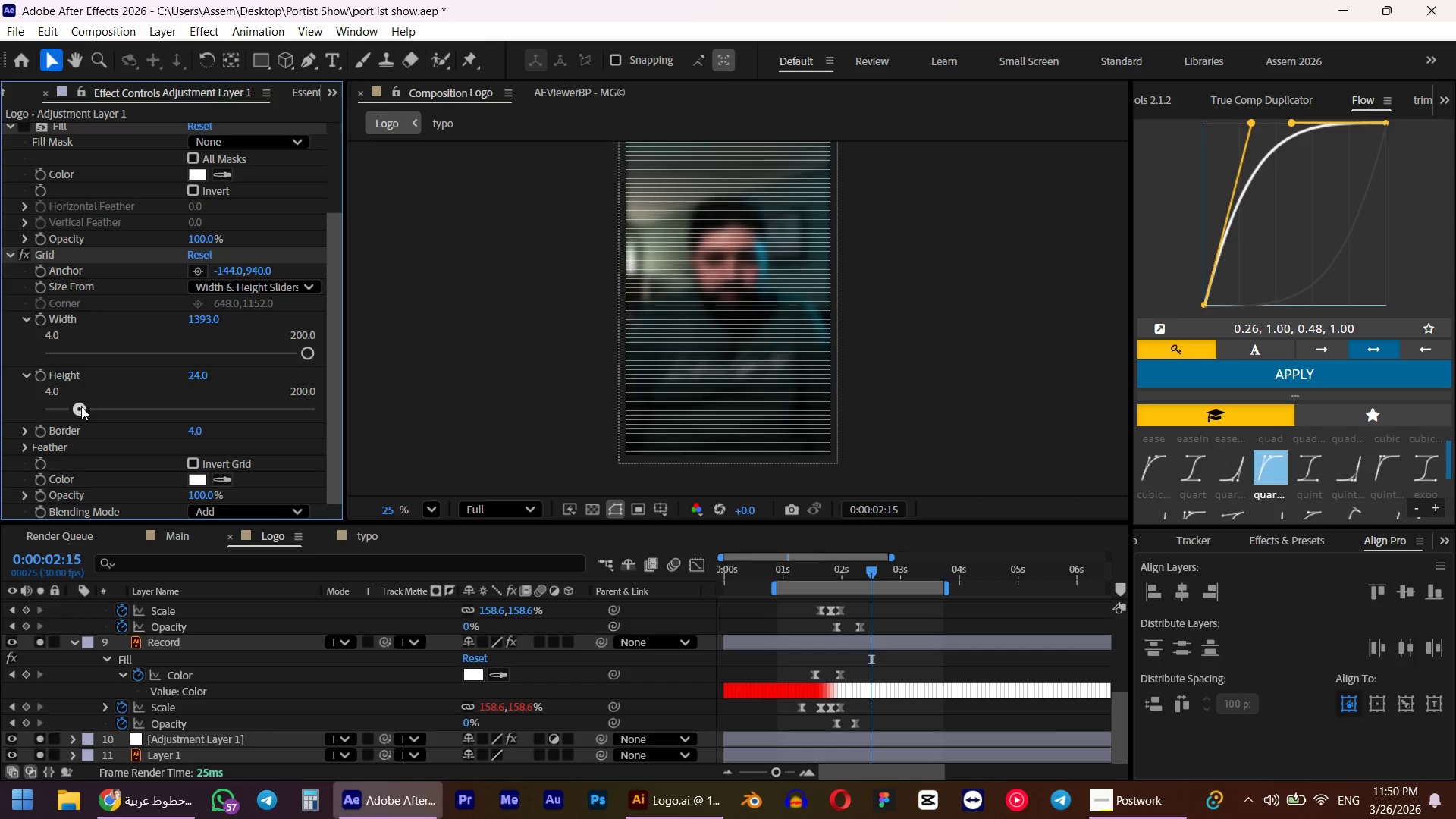 
left_click_drag(start_coordinate=[81, 406], to_coordinate=[65, 406])
 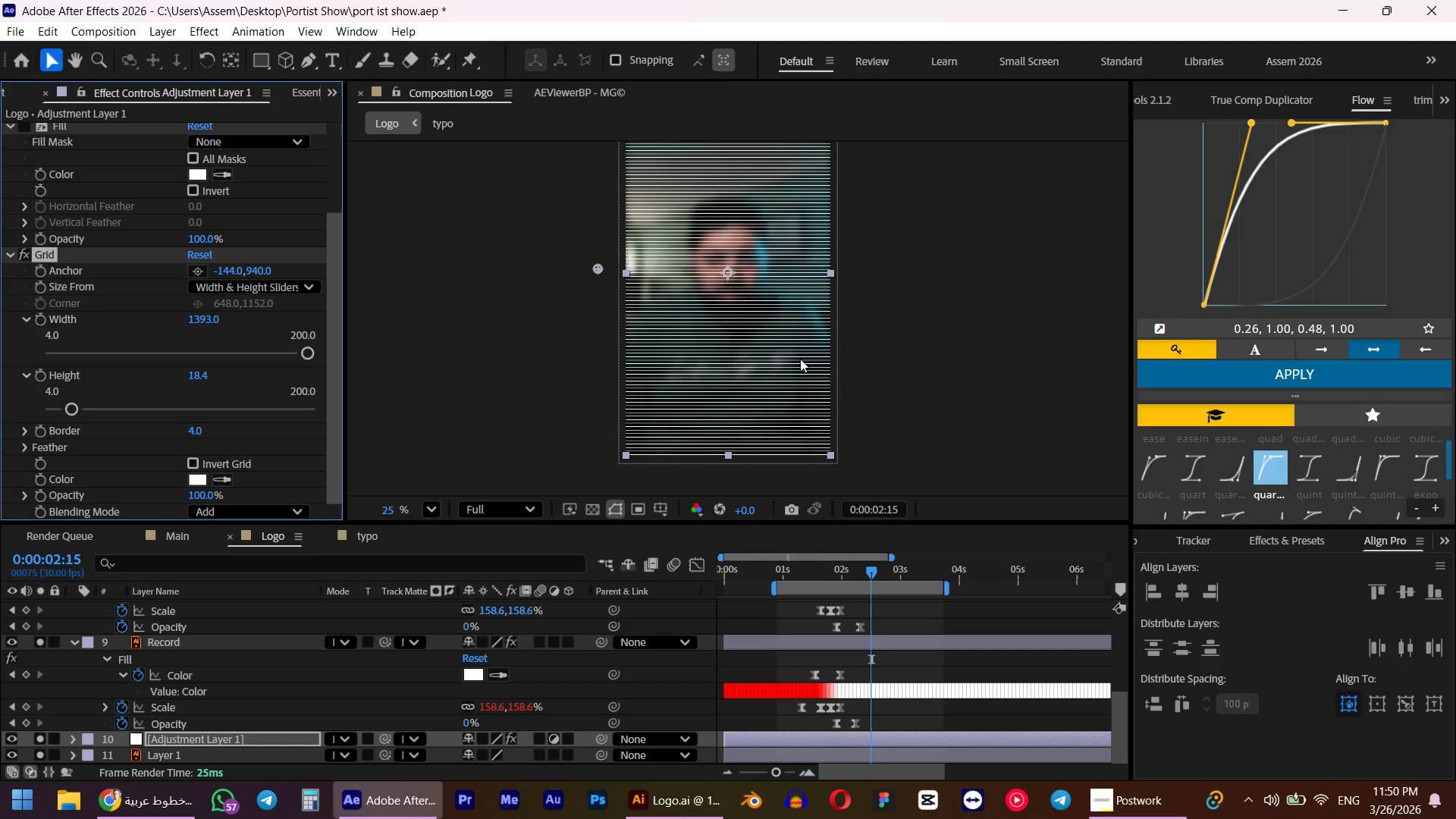 
scroll: coordinate [793, 353], scroll_direction: up, amount: 2.0
 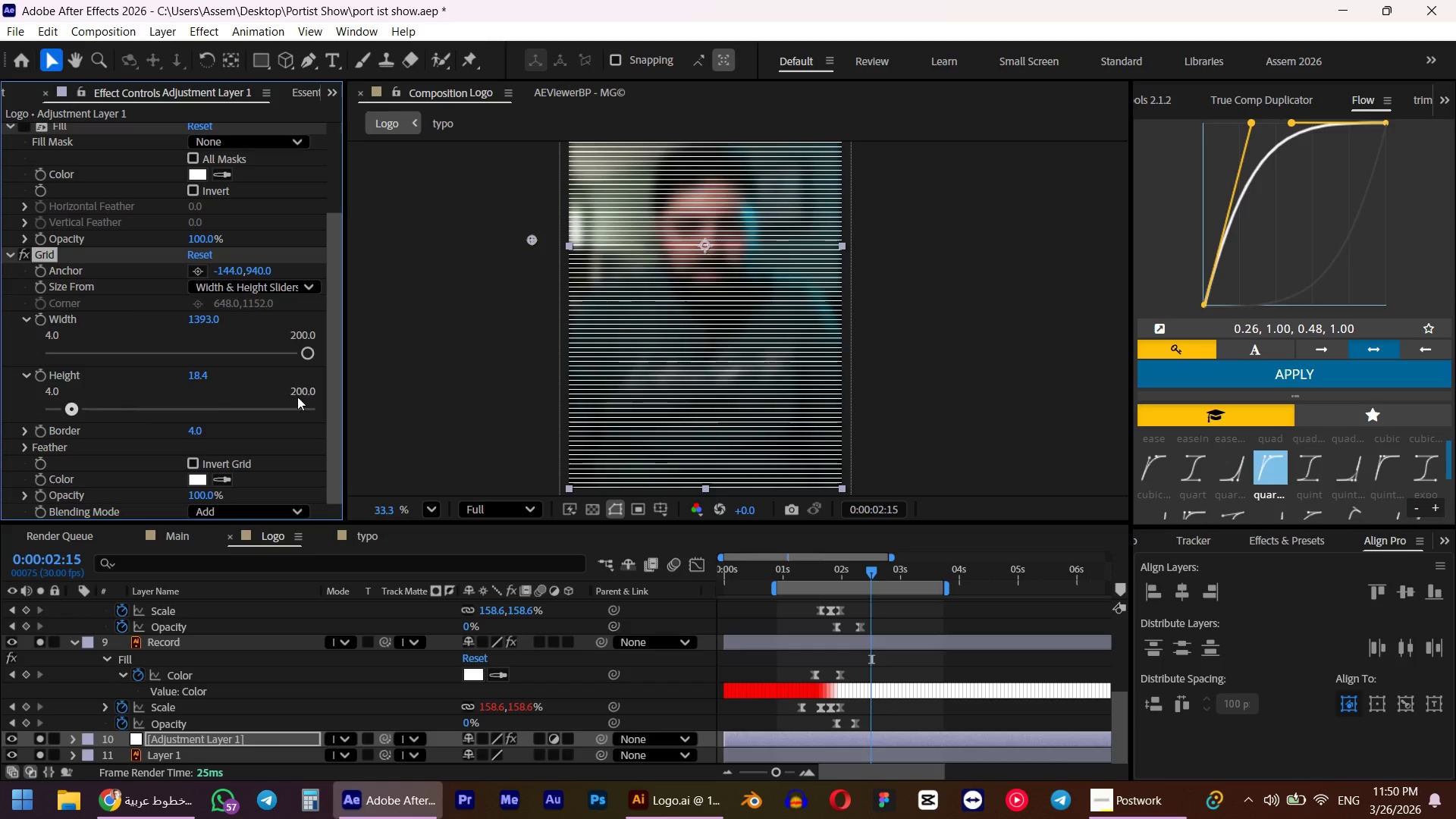 
scroll: coordinate [723, 366], scroll_direction: down, amount: 1.0
 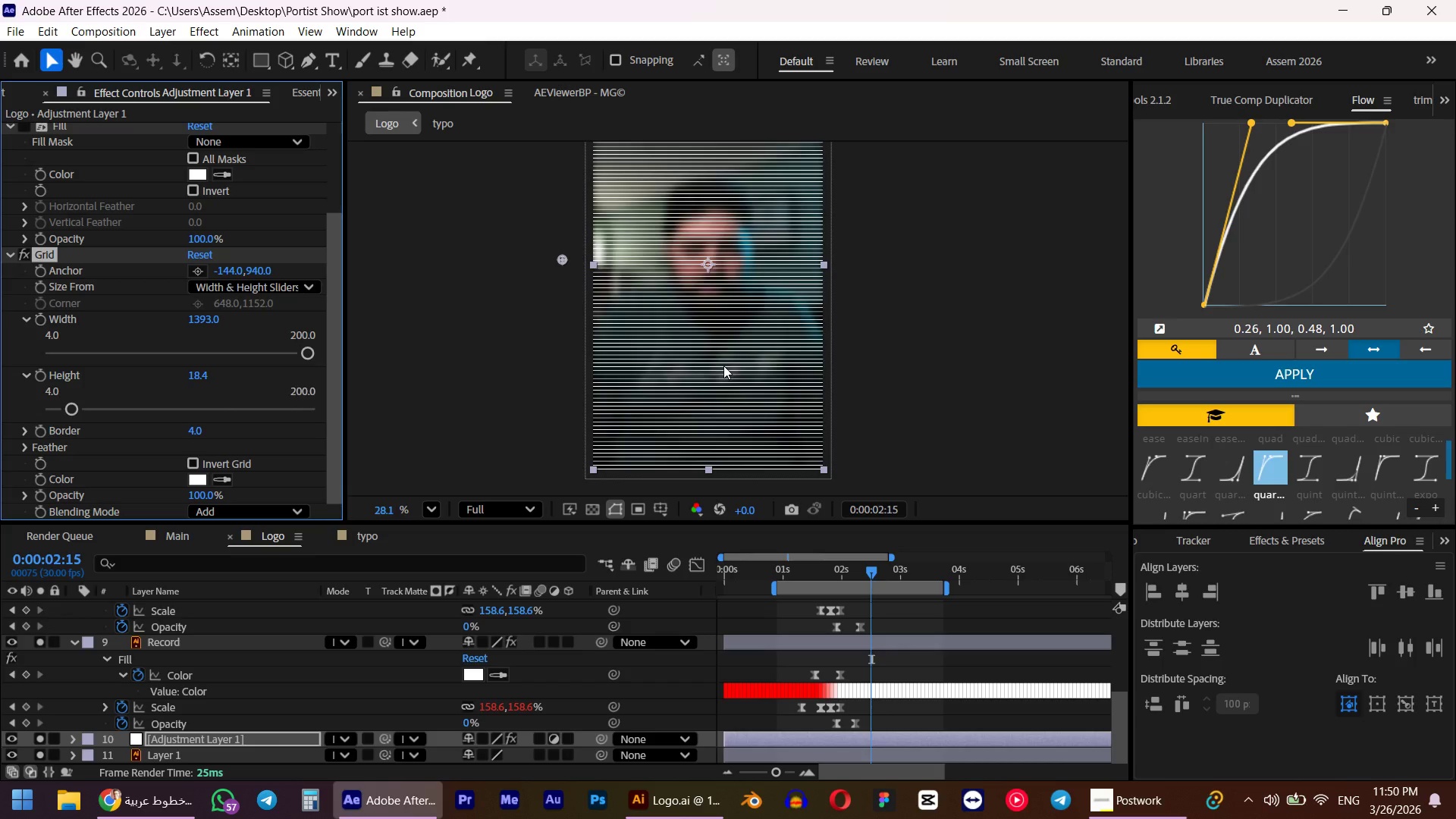 
wait(8.81)
 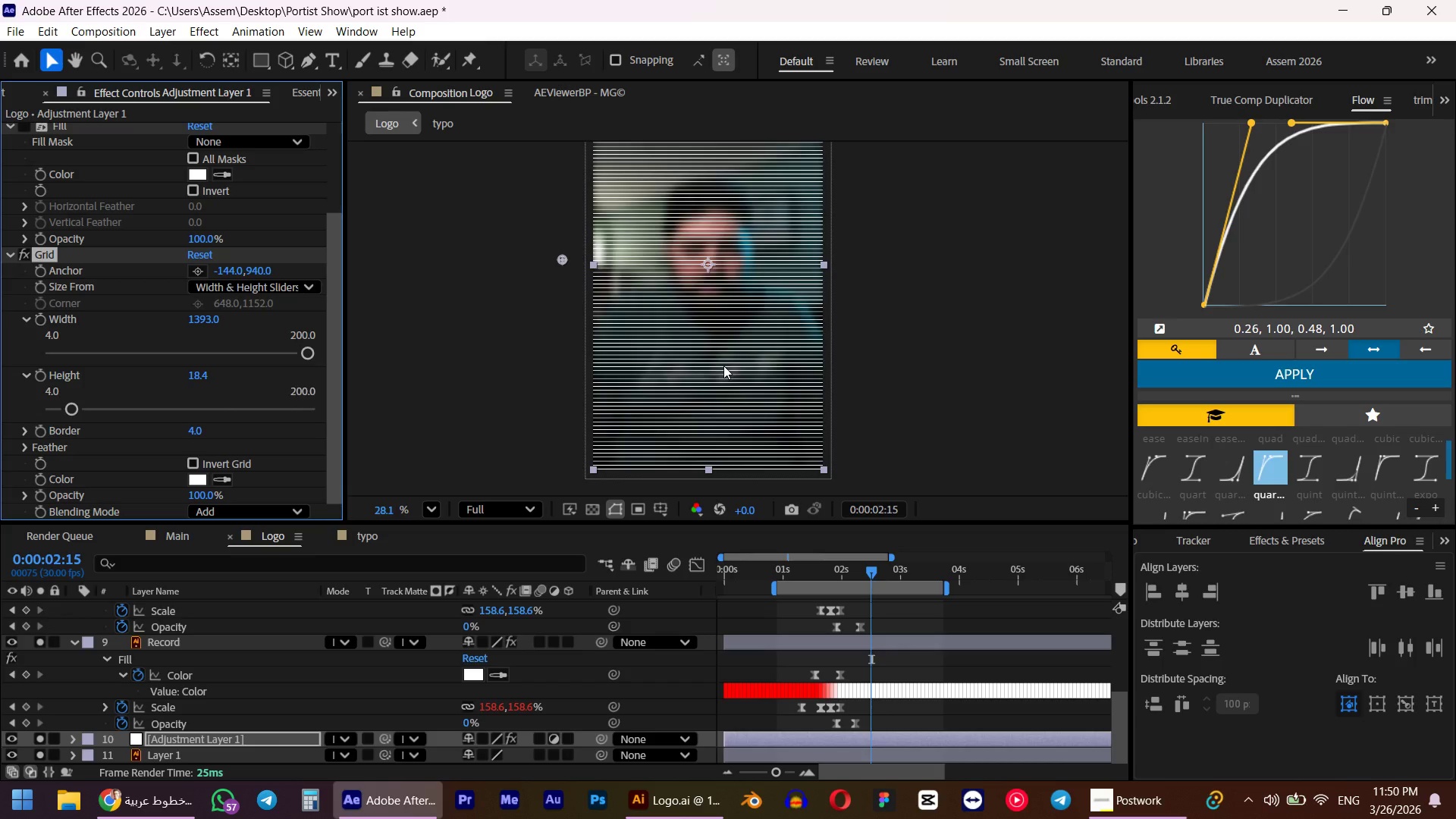 
scroll: coordinate [824, 263], scroll_direction: down, amount: 3.0
 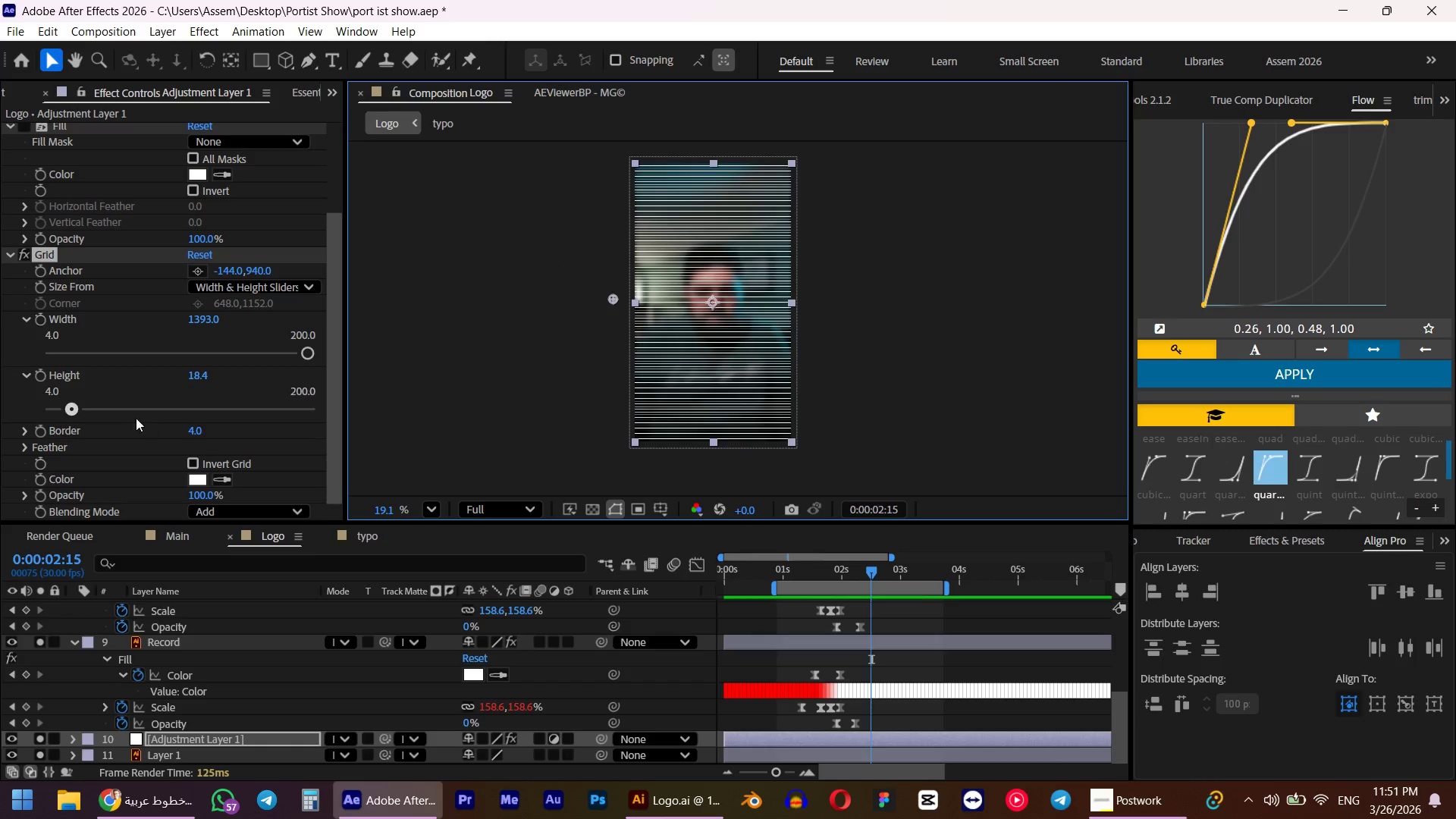 
left_click_drag(start_coordinate=[193, 378], to_coordinate=[198, 376])
 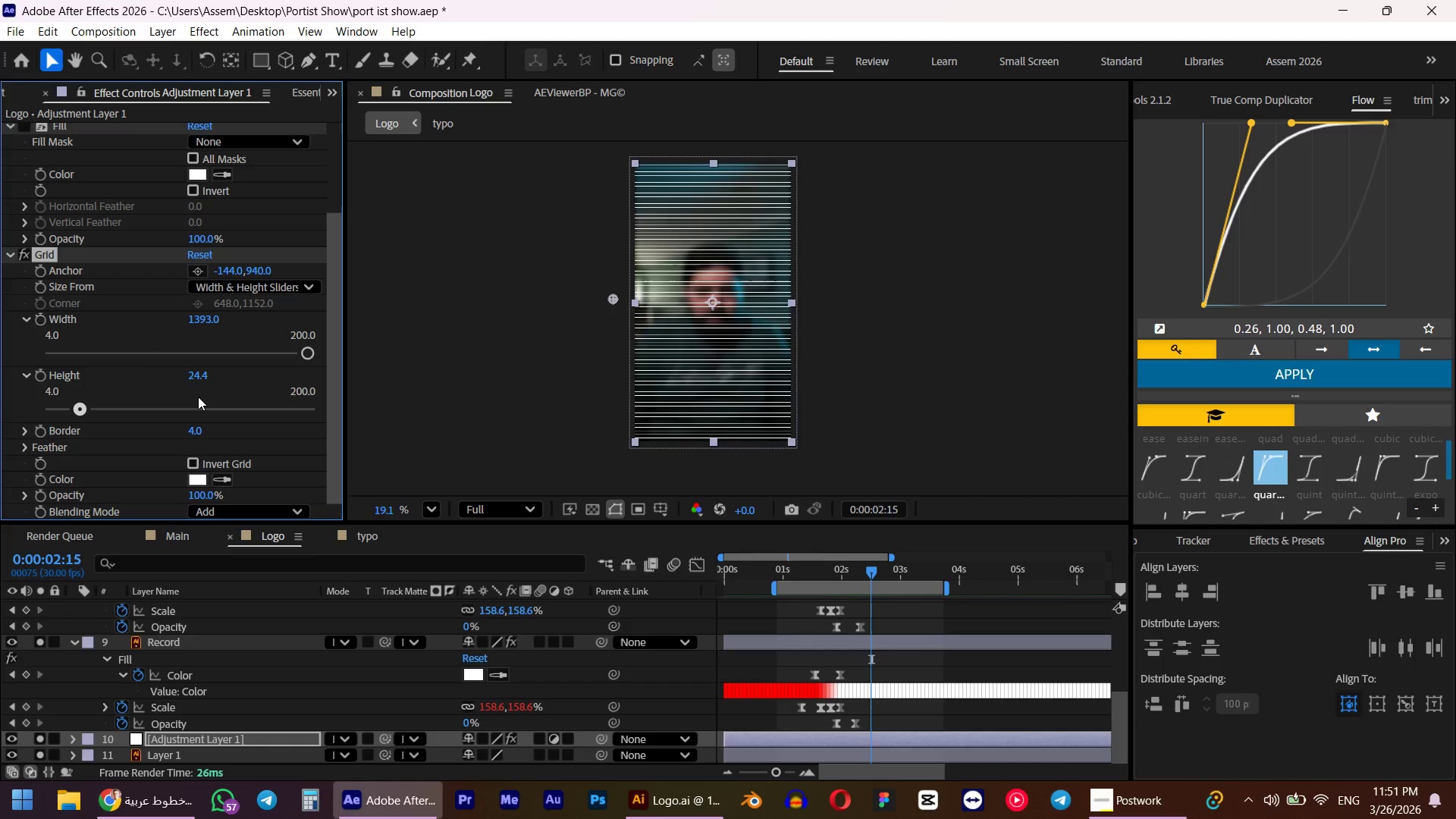 
key(Control+ControlLeft)
 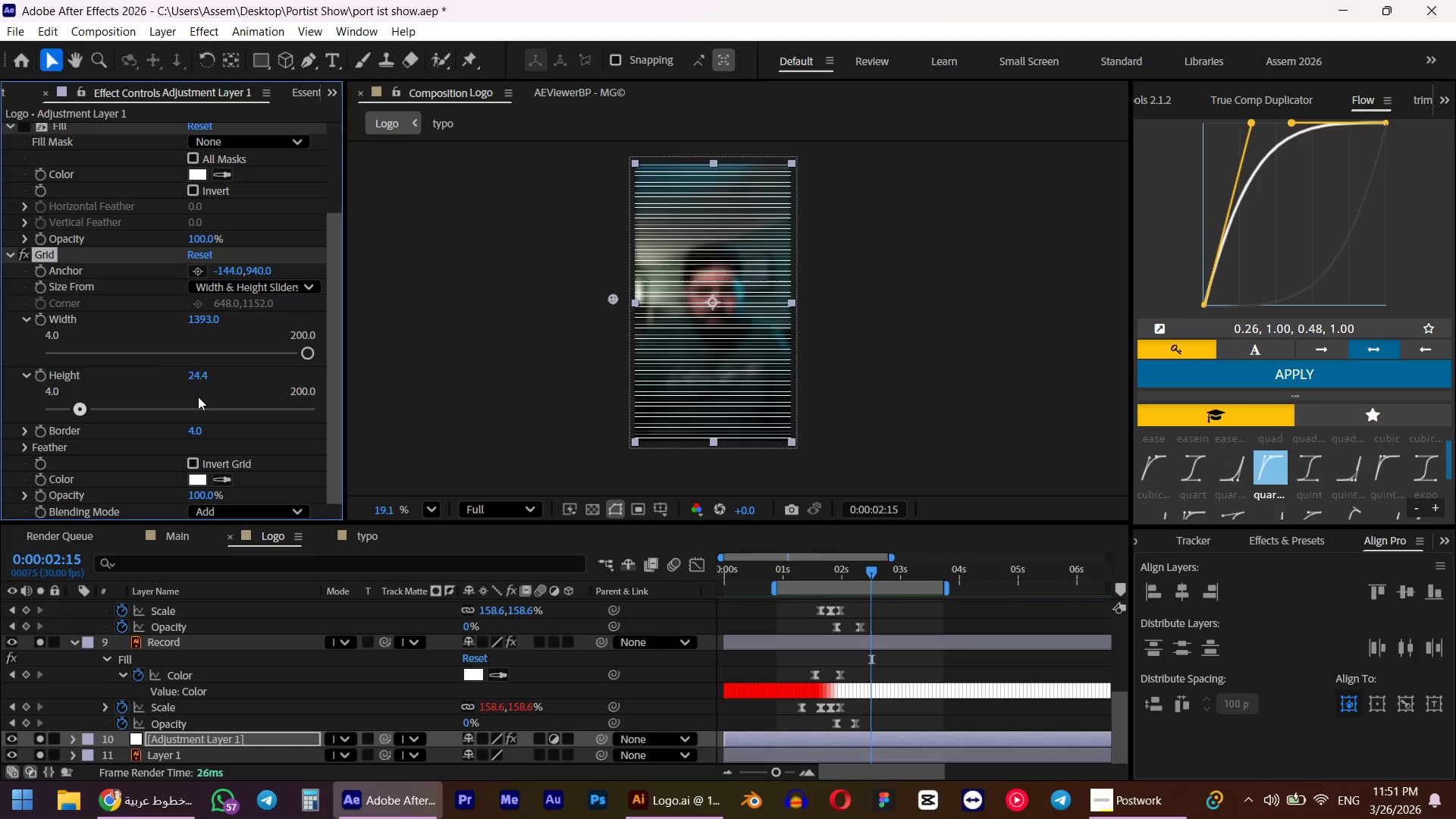 
key(Control+Z)
 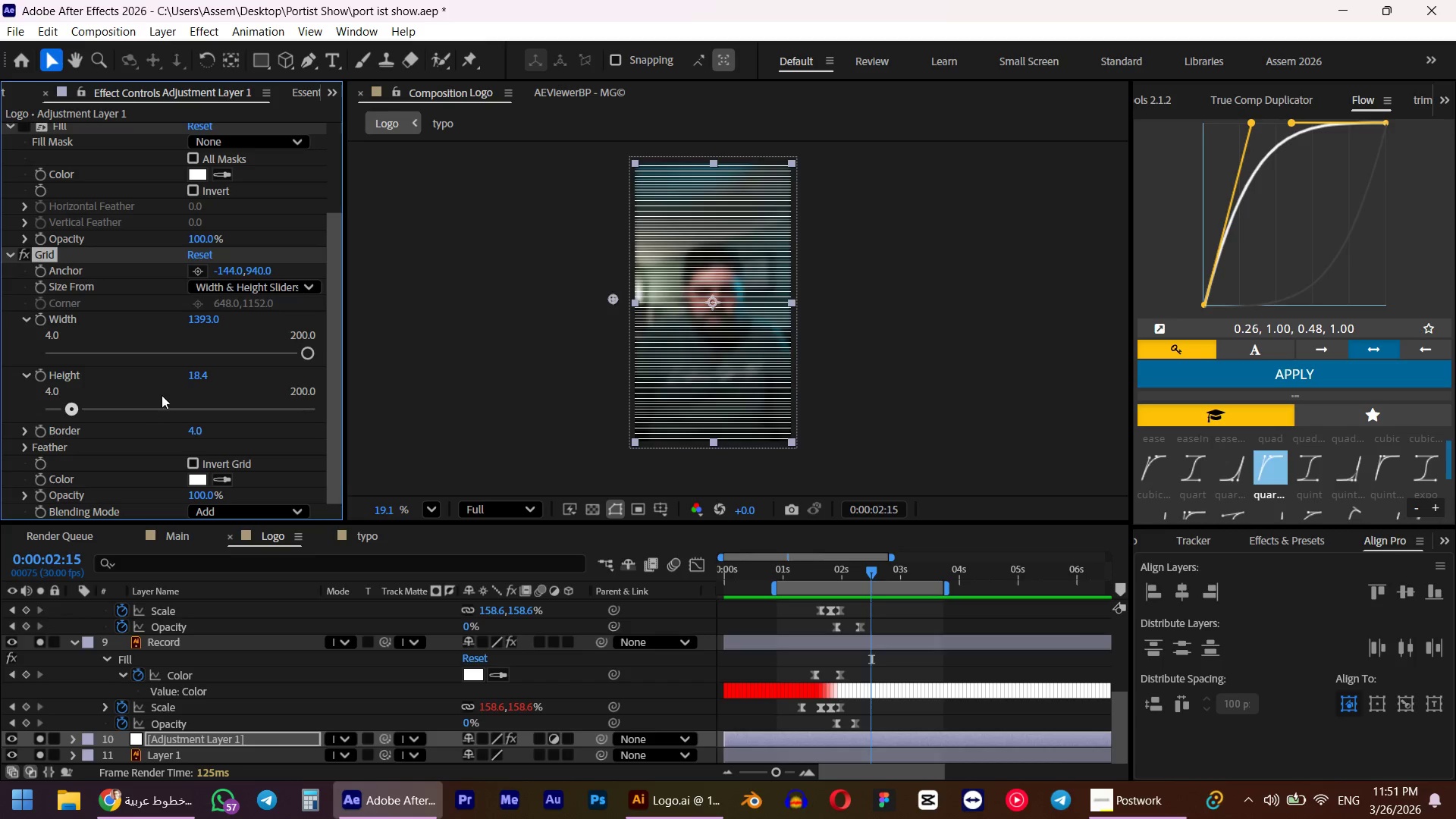 
left_click_drag(start_coordinate=[196, 376], to_coordinate=[203, 376])
 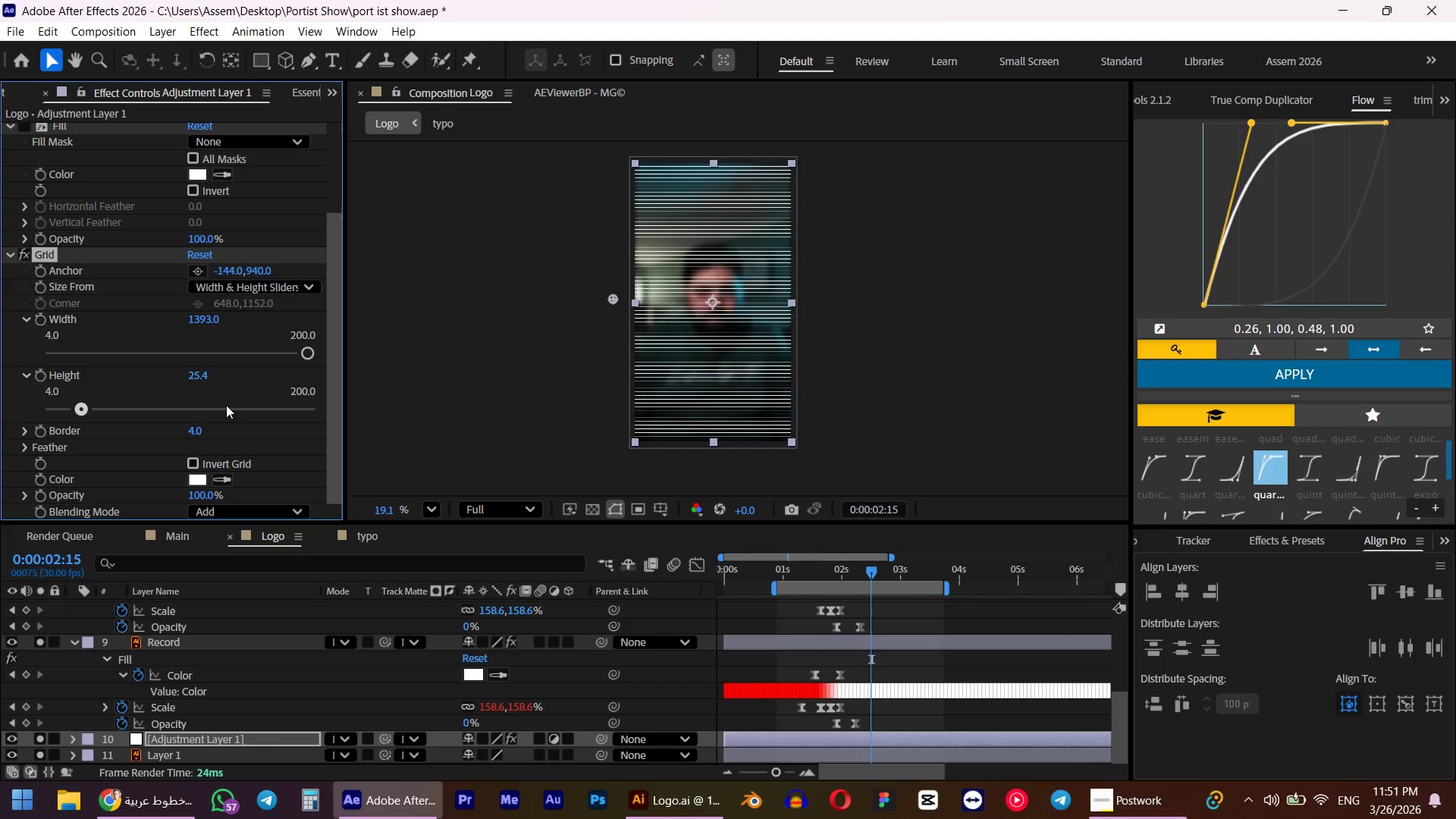 
key(Control+ControlLeft)
 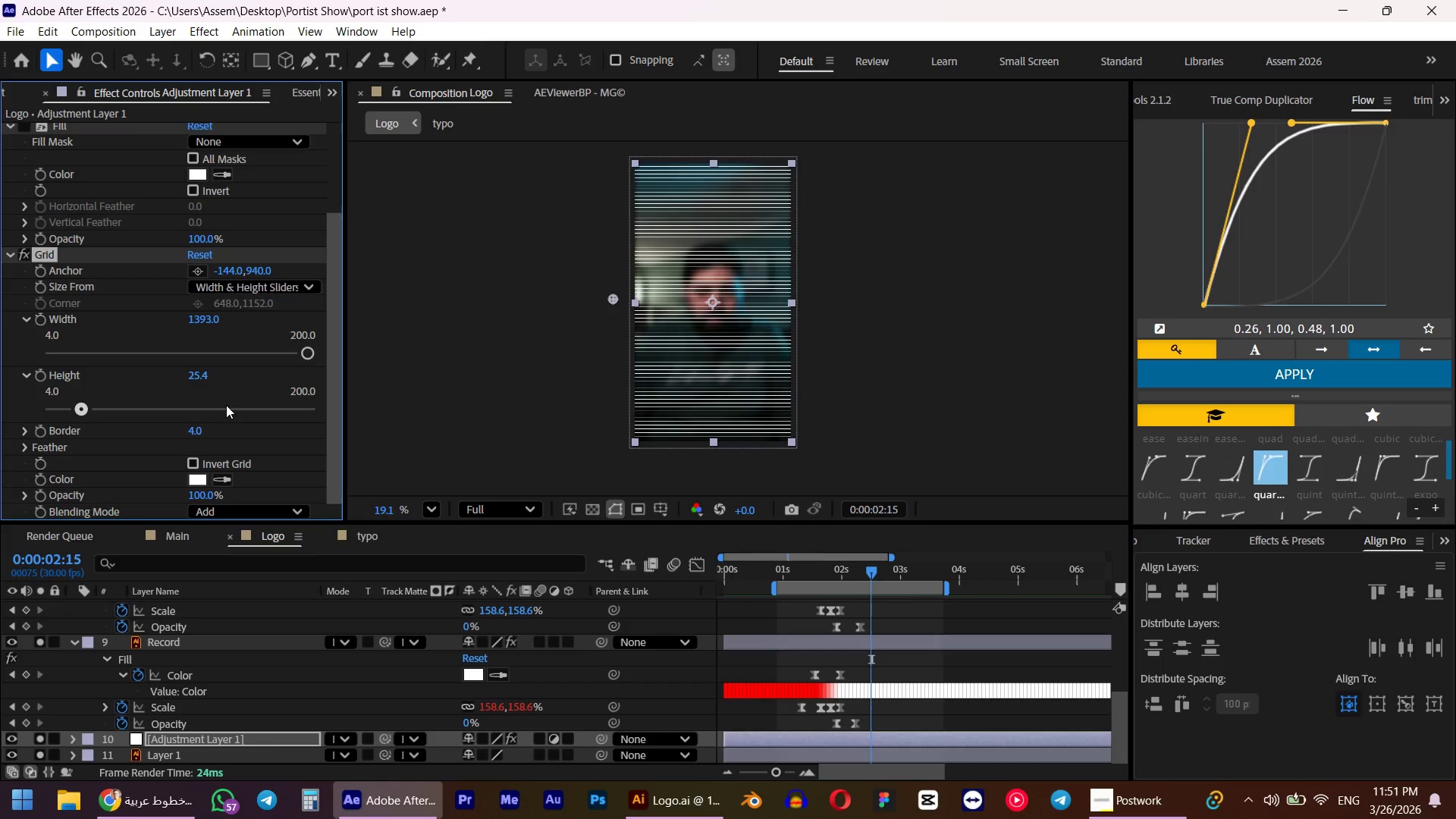 
key(Control+Z)
 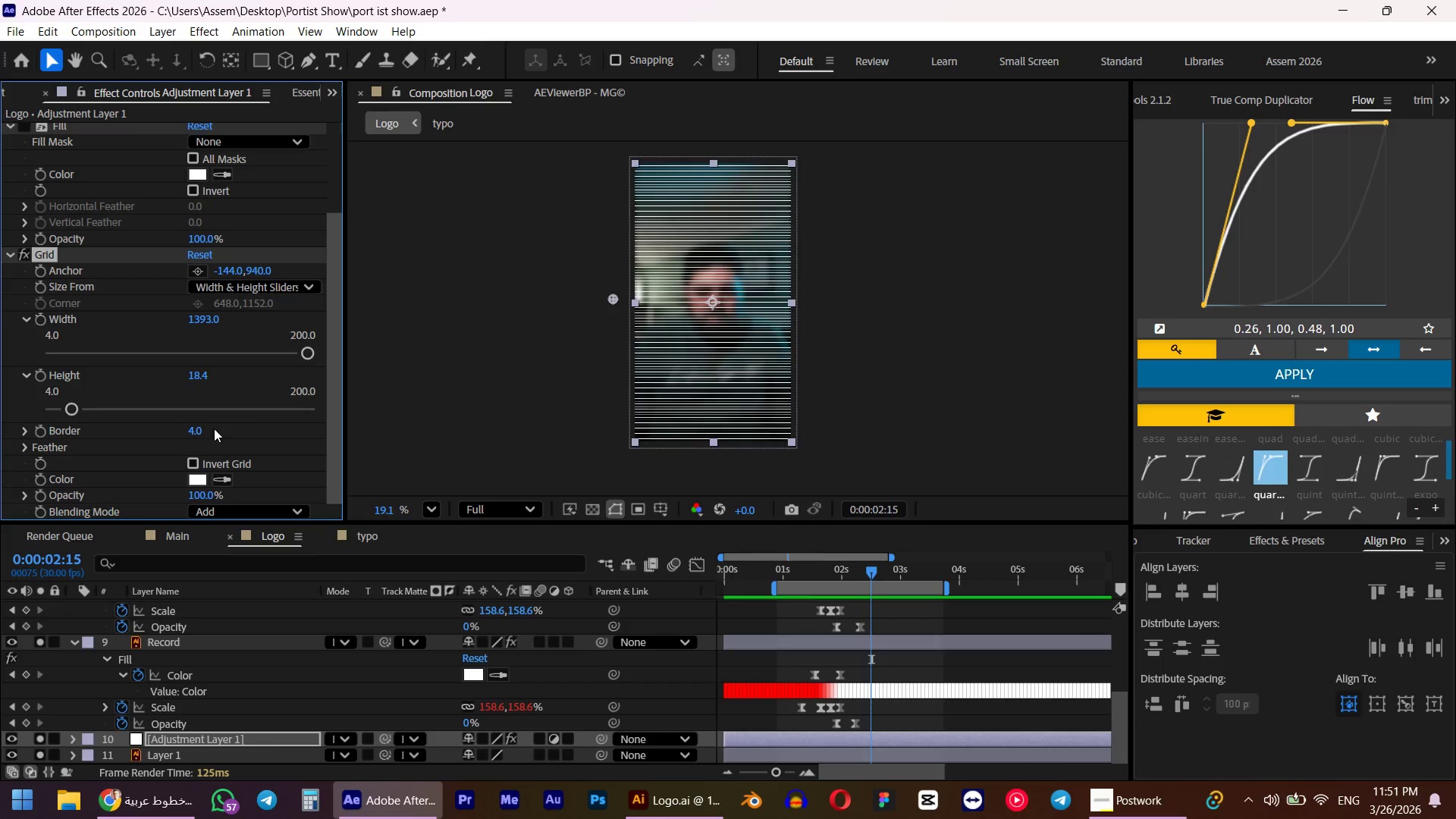 
scroll: coordinate [41, 453], scroll_direction: down, amount: 4.0
 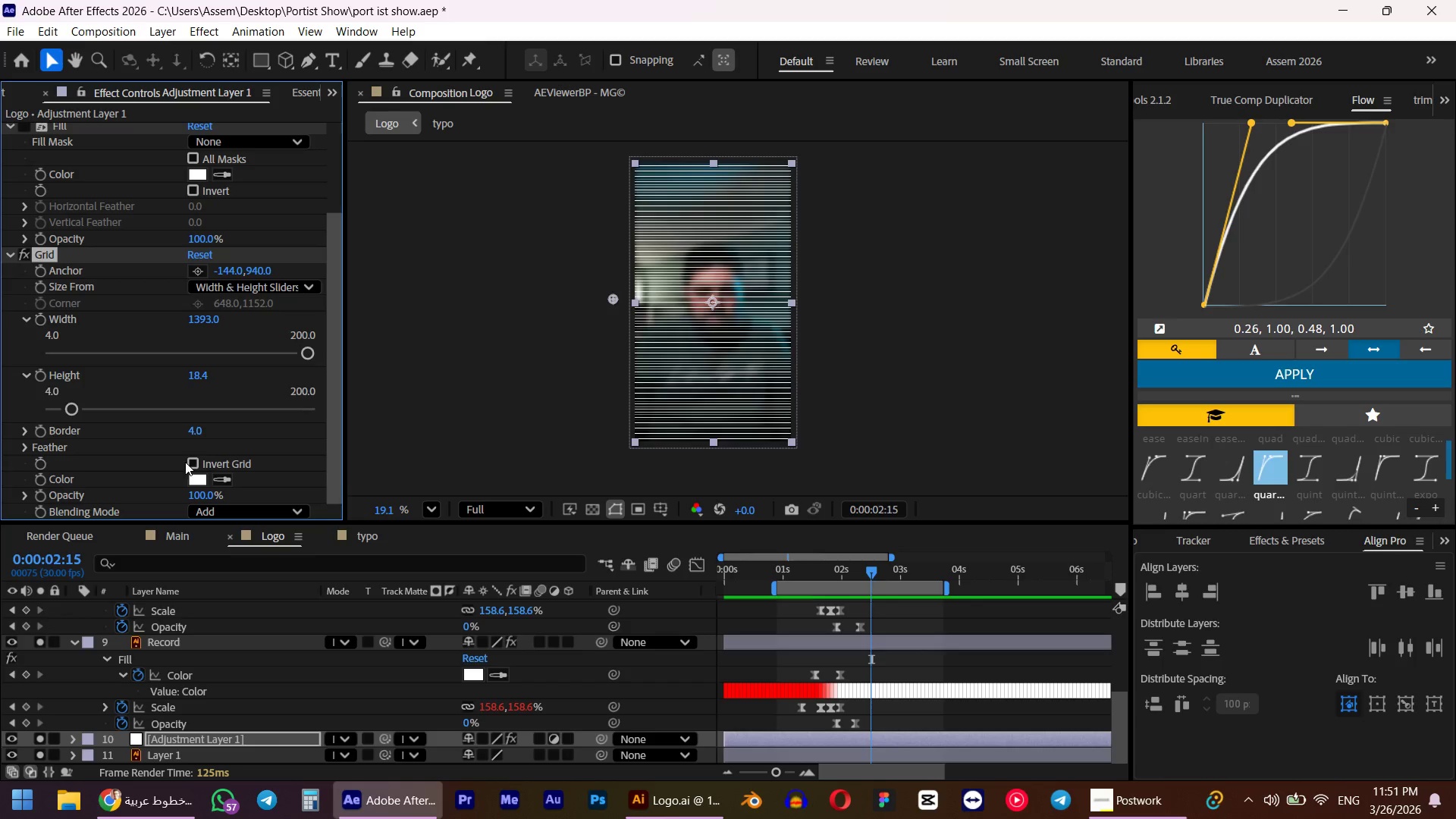 
left_click([194, 462])
 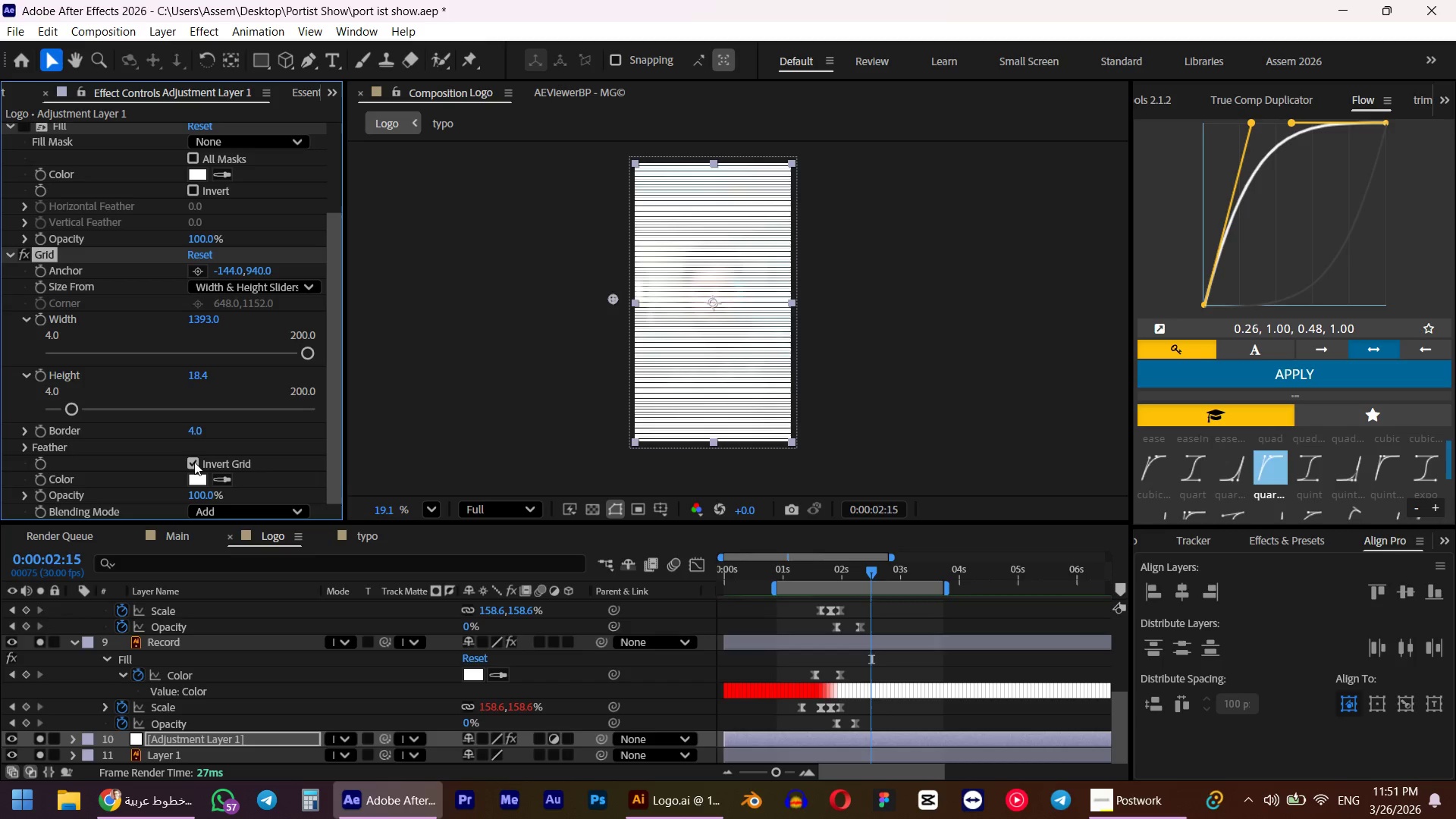 
left_click([194, 462])
 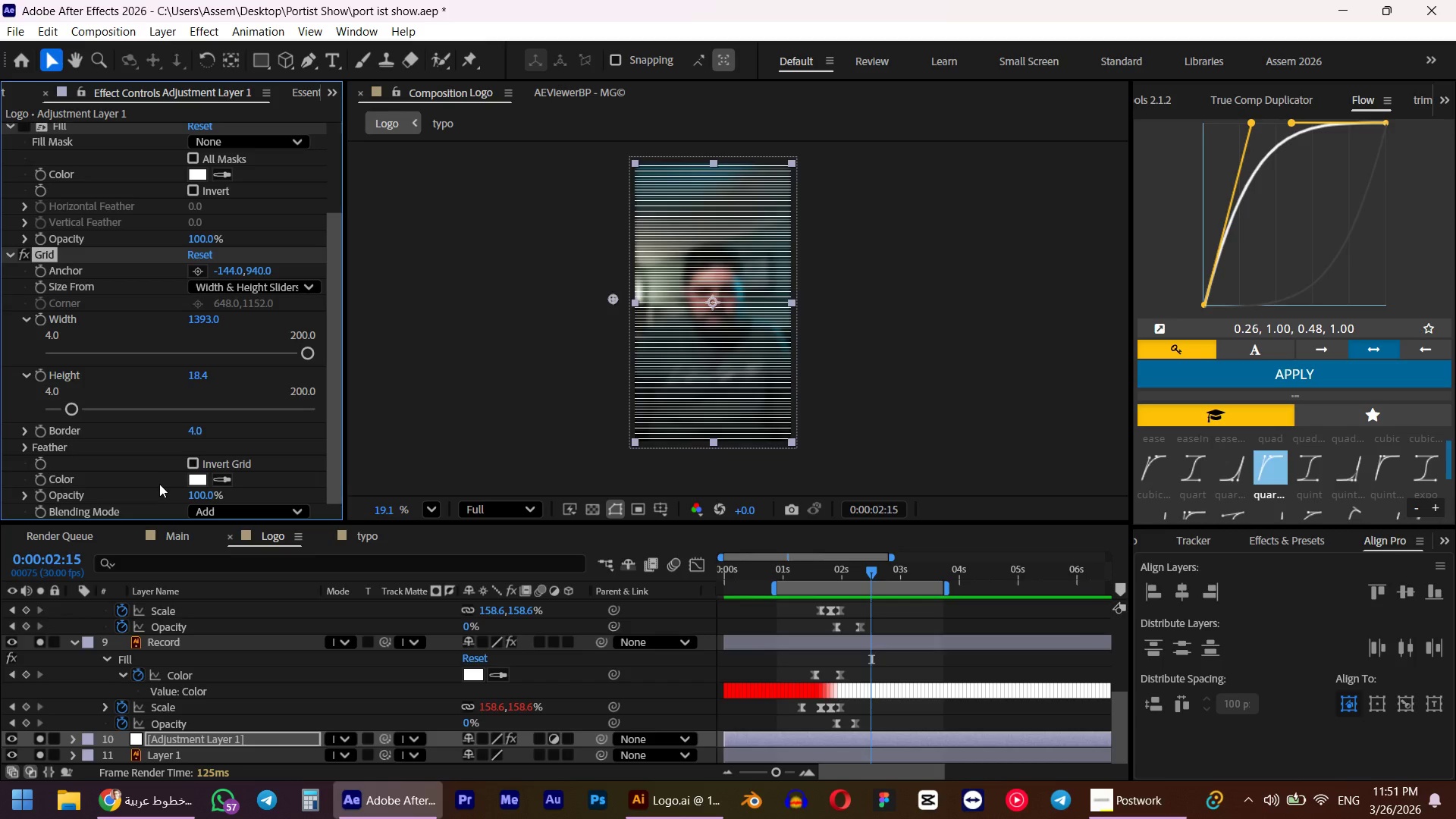 
scroll: coordinate [159, 484], scroll_direction: down, amount: 4.0
 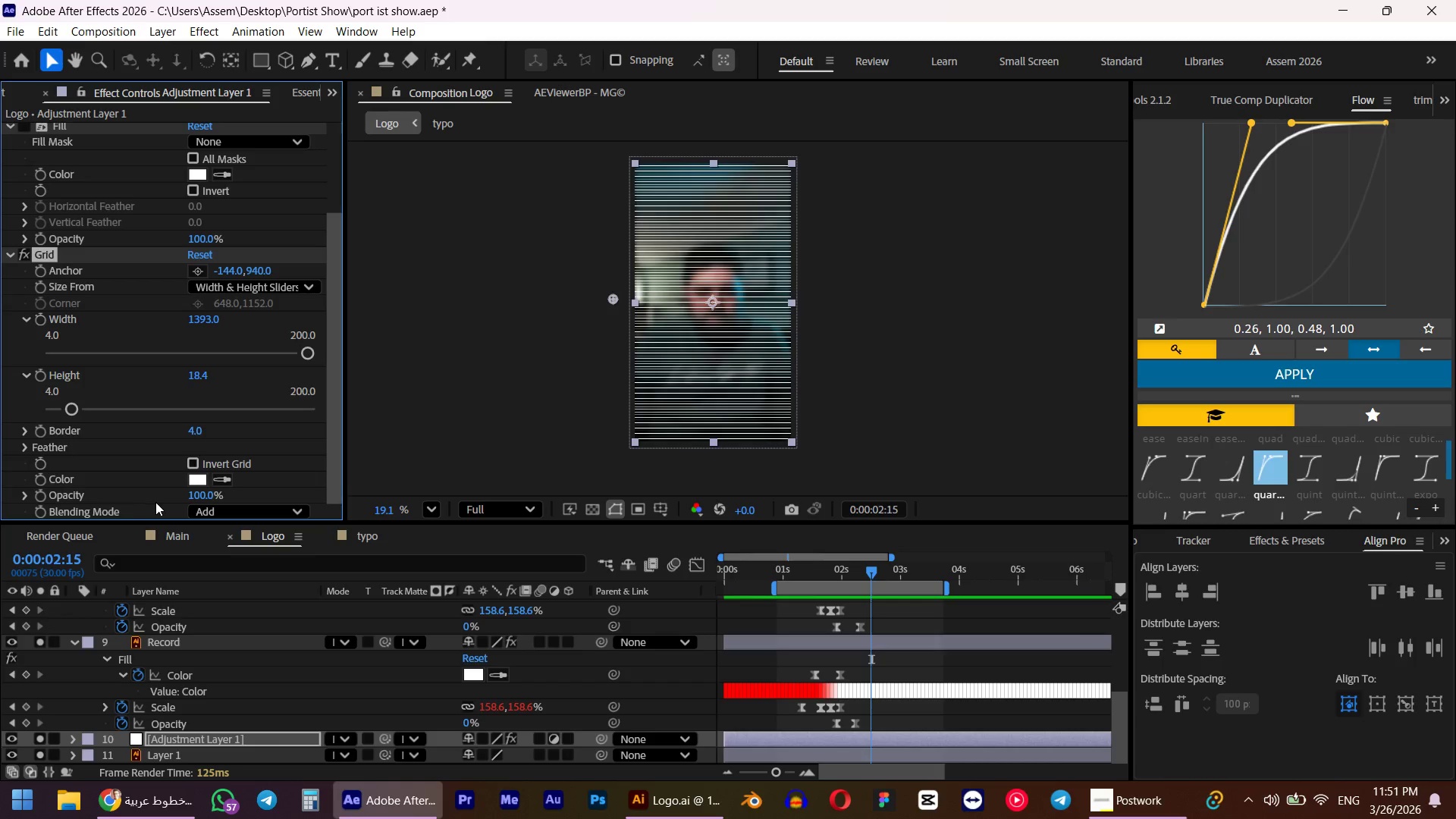 
left_click_drag(start_coordinate=[209, 497], to_coordinate=[196, 497])
 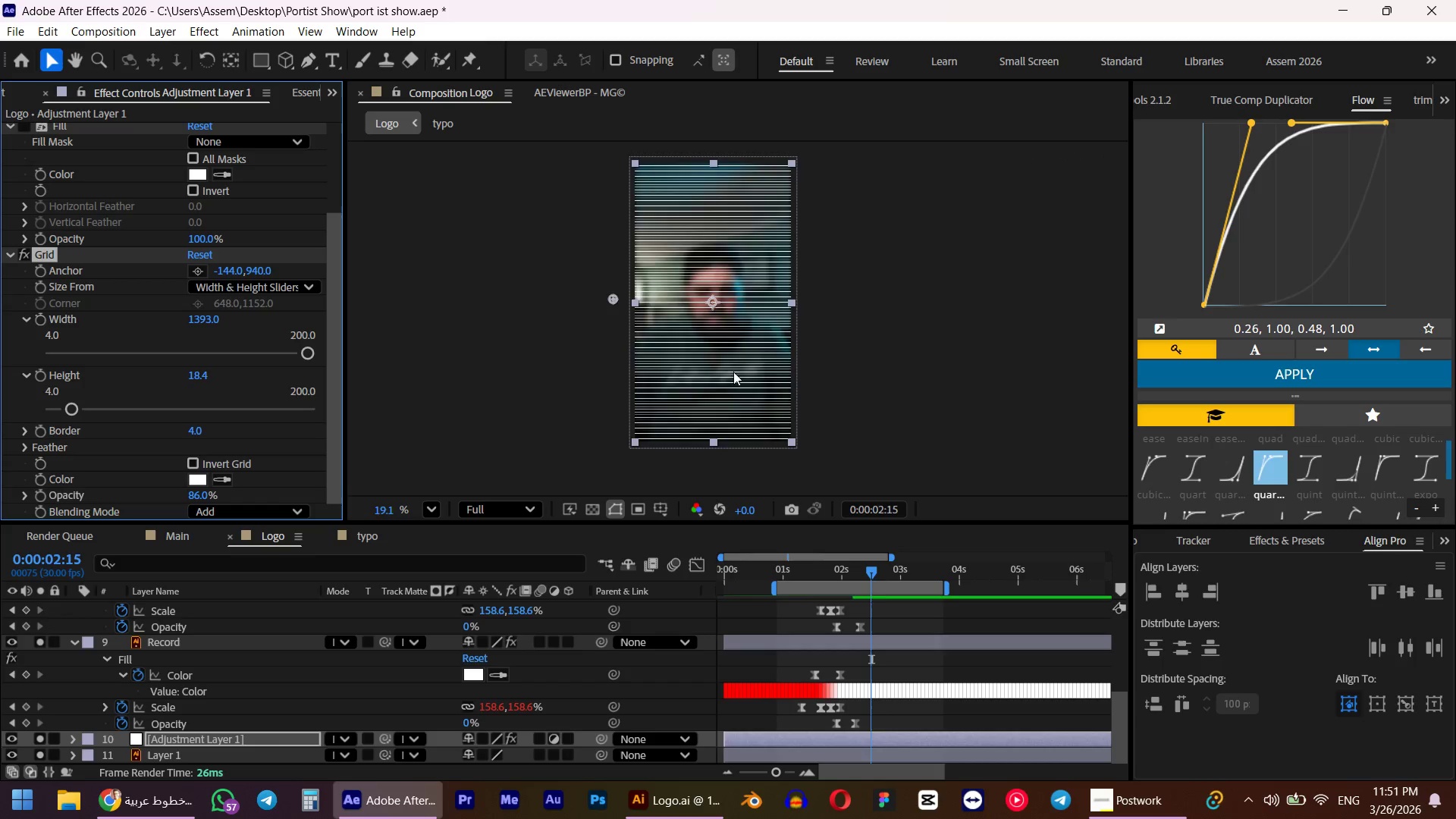 
scroll: coordinate [737, 367], scroll_direction: up, amount: 4.0
 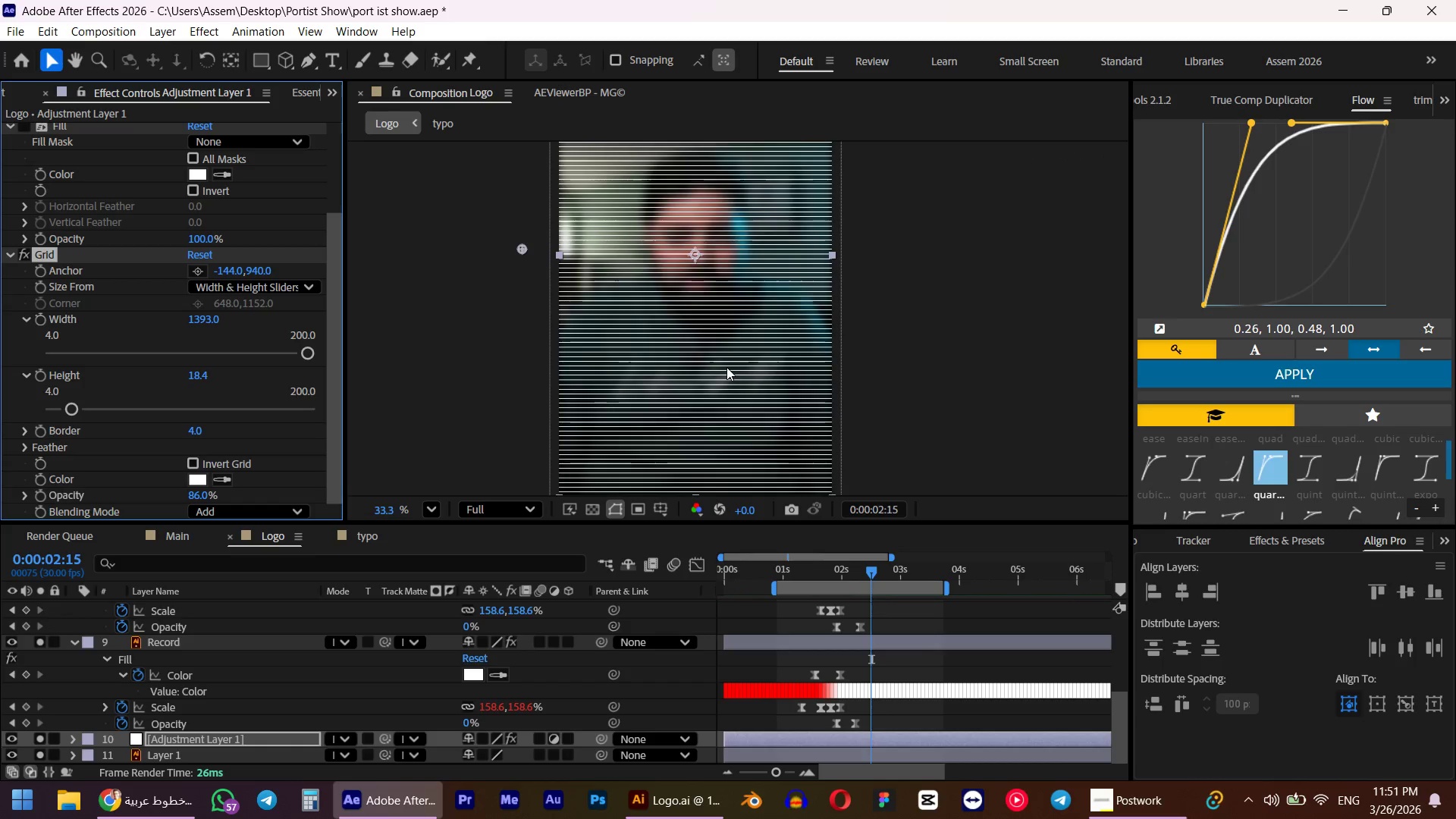 
scroll: coordinate [58, 486], scroll_direction: down, amount: 5.0
 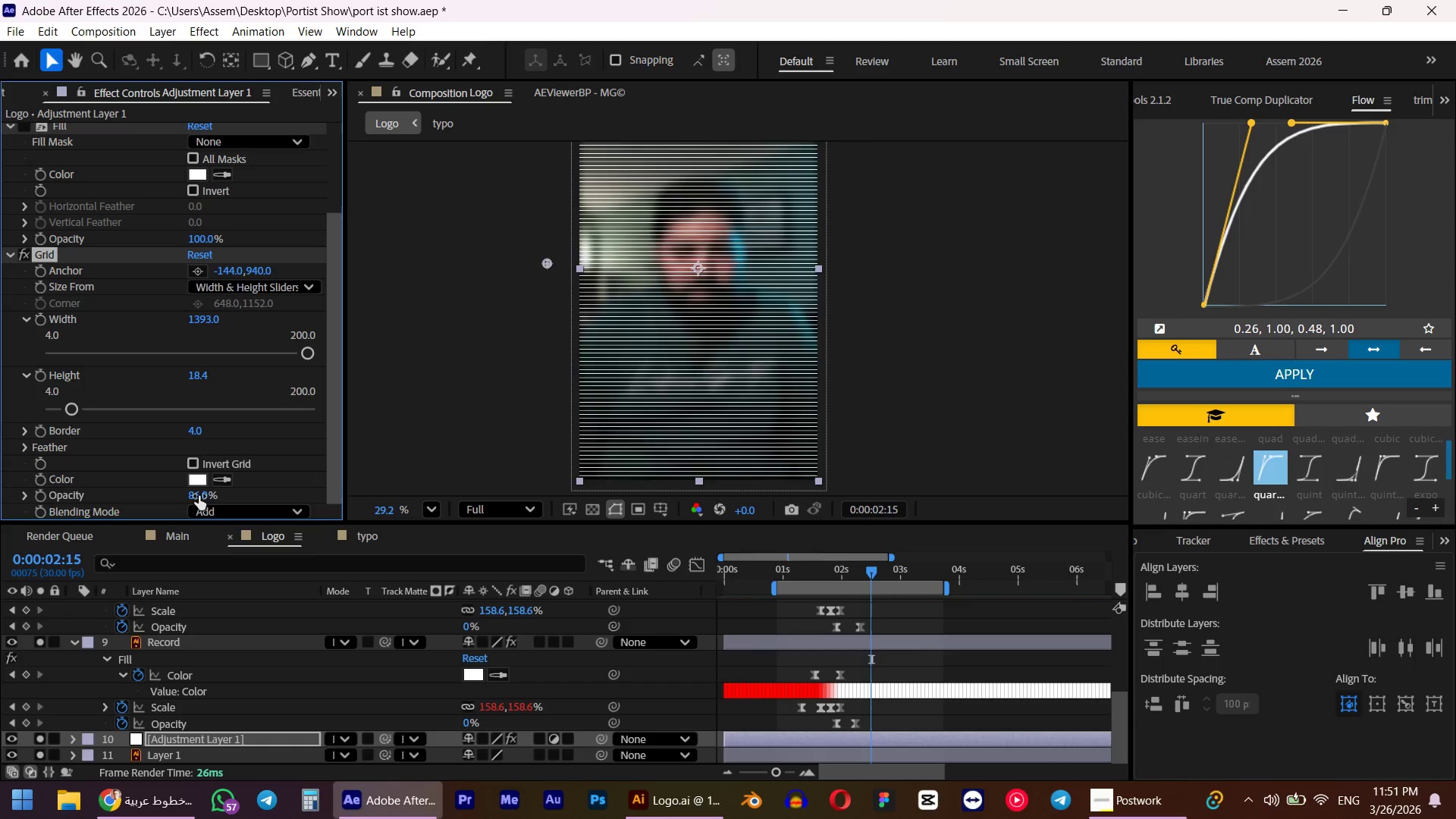 
left_click_drag(start_coordinate=[197, 497], to_coordinate=[434, 479])
 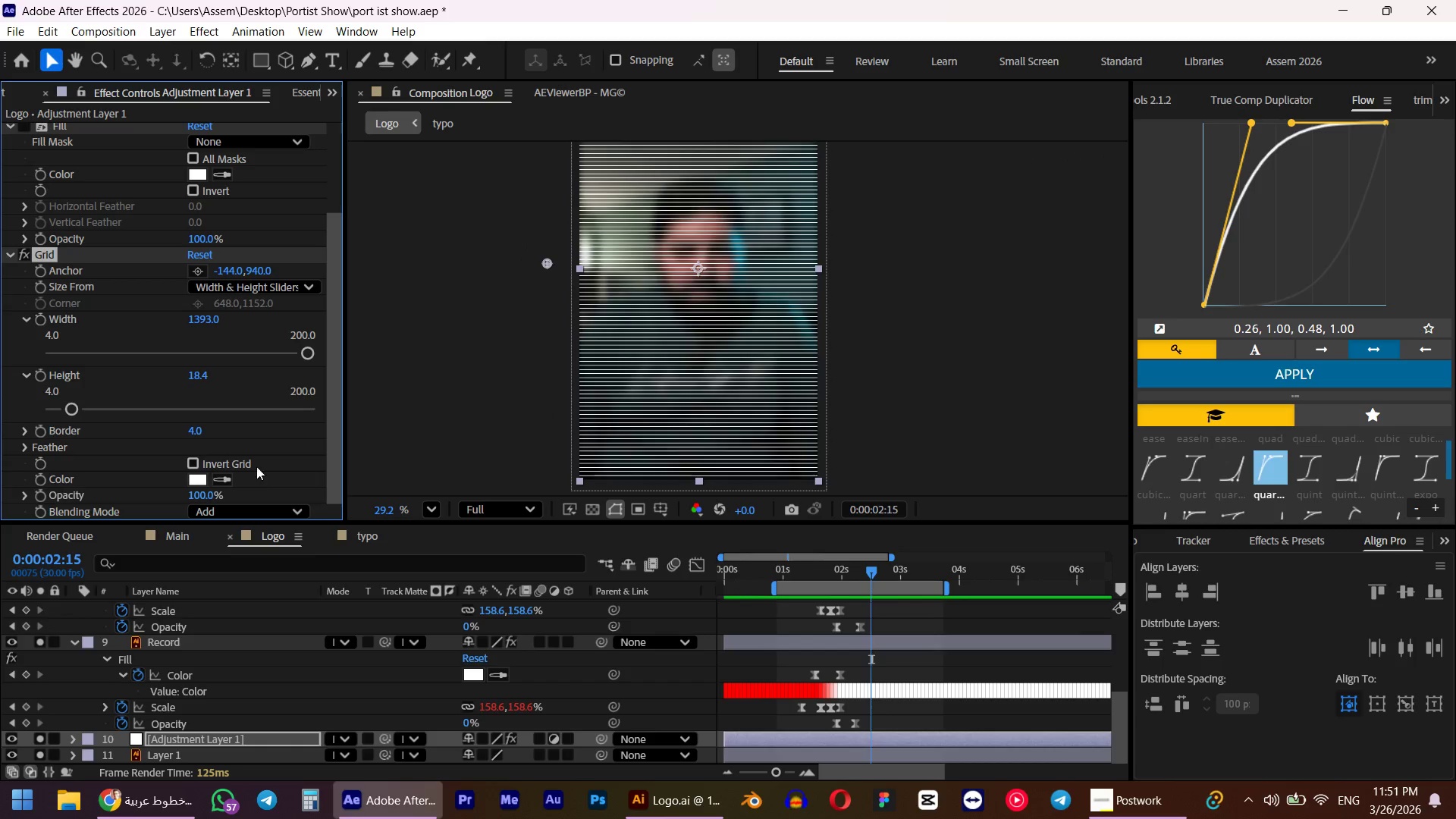 
scroll: coordinate [262, 460], scroll_direction: down, amount: 4.0
 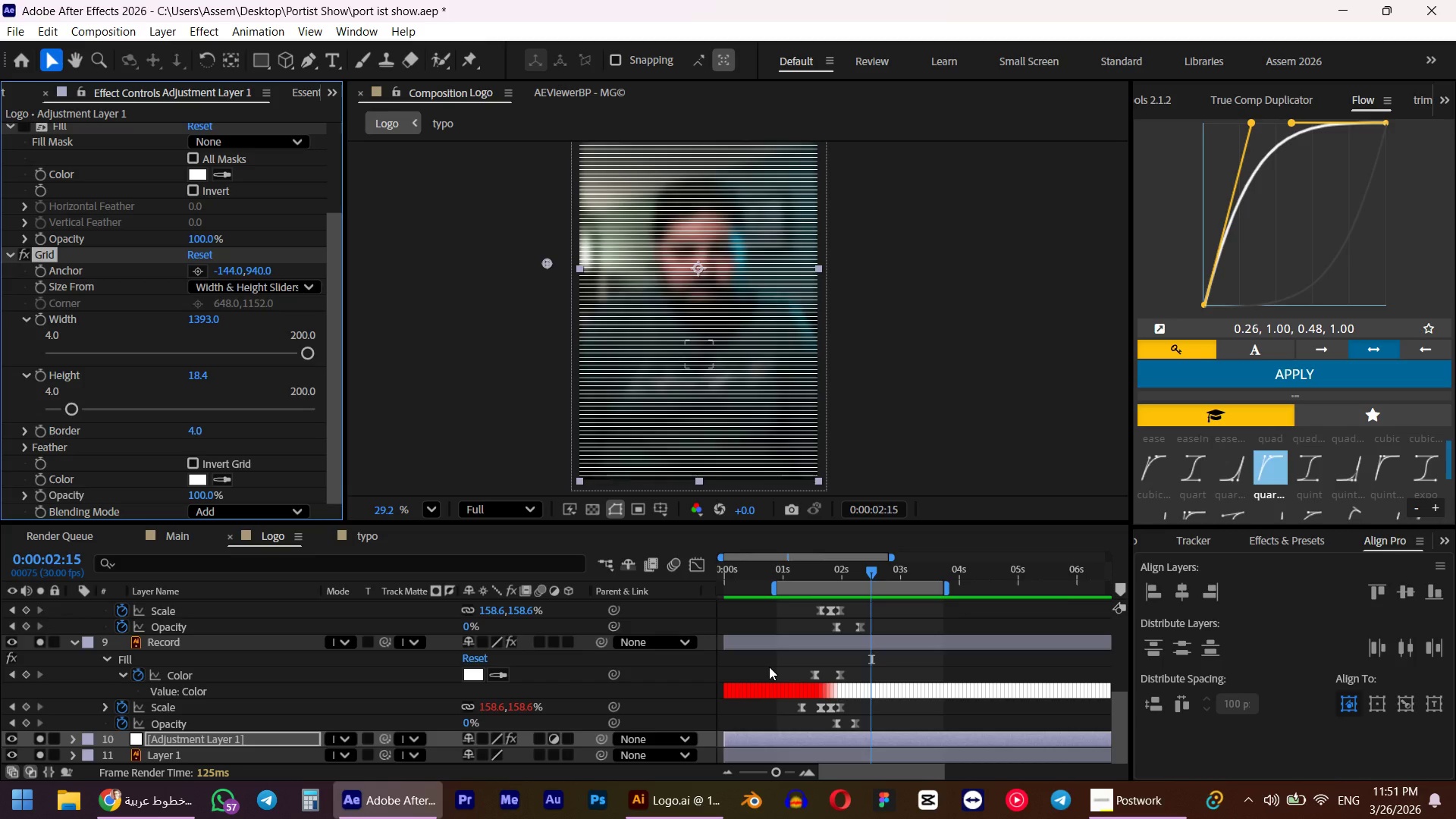 
wait(21.58)
 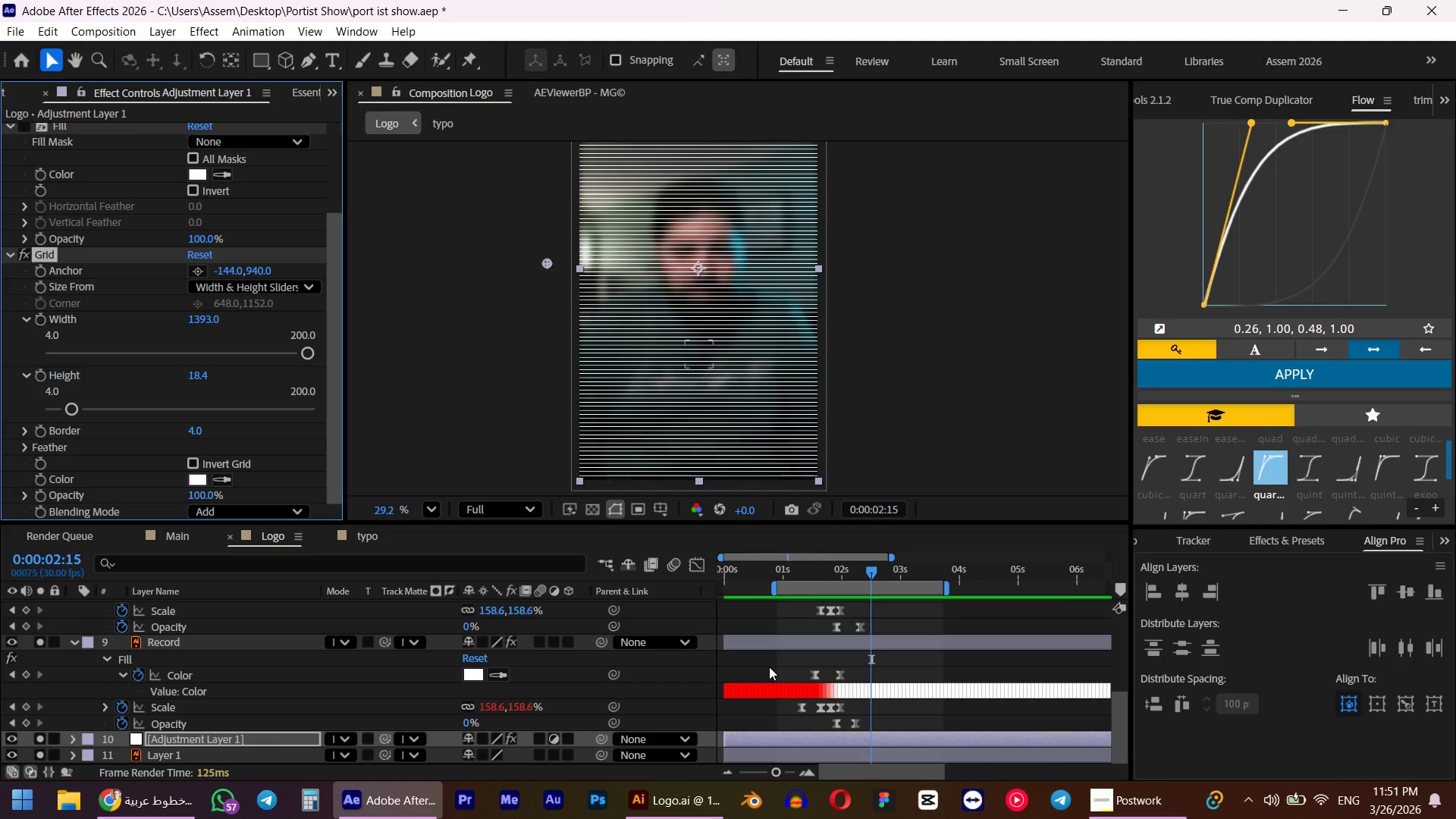 
scroll: coordinate [74, 753], scroll_direction: down, amount: 6.0
 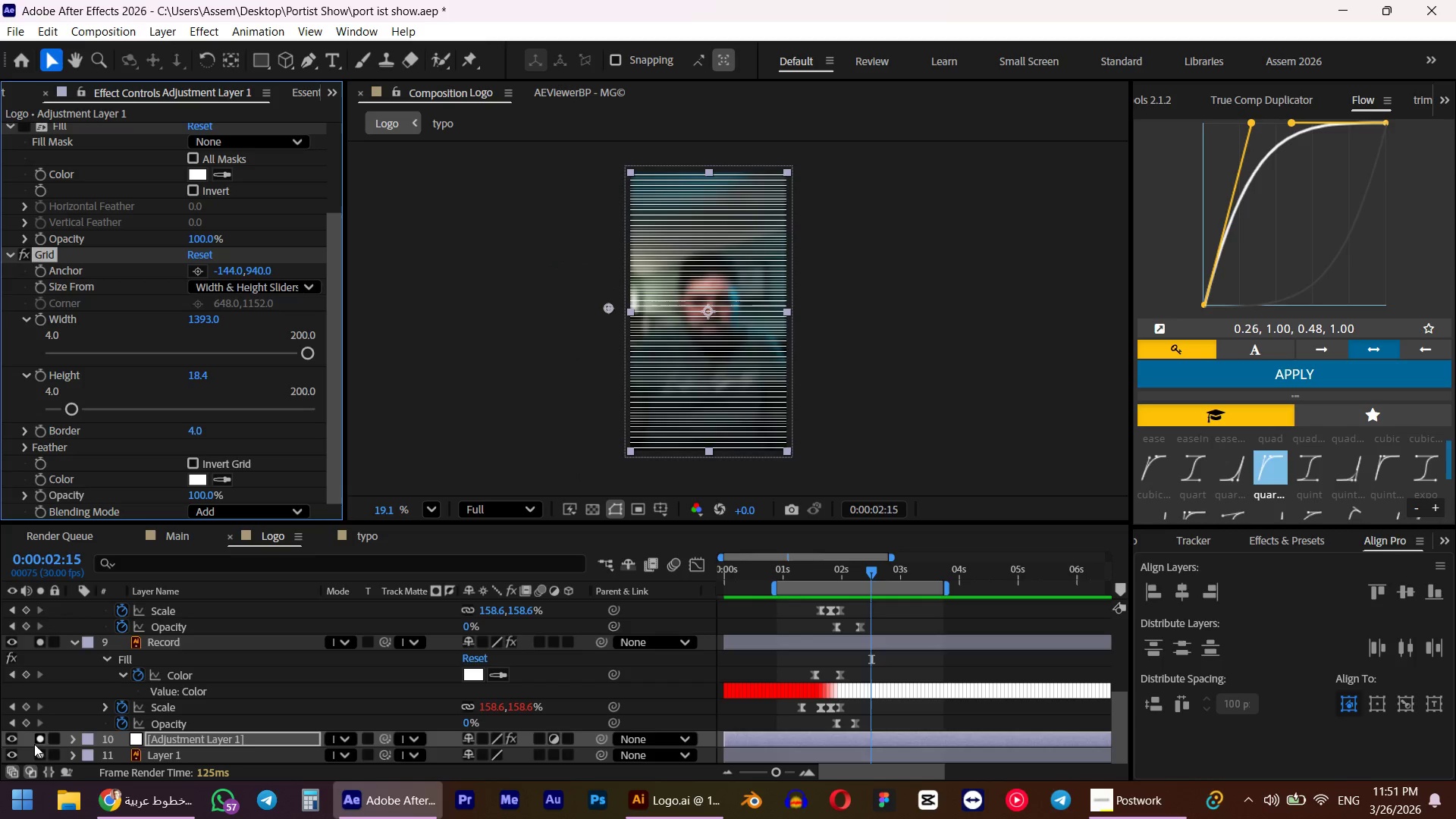 
left_click([39, 742])
 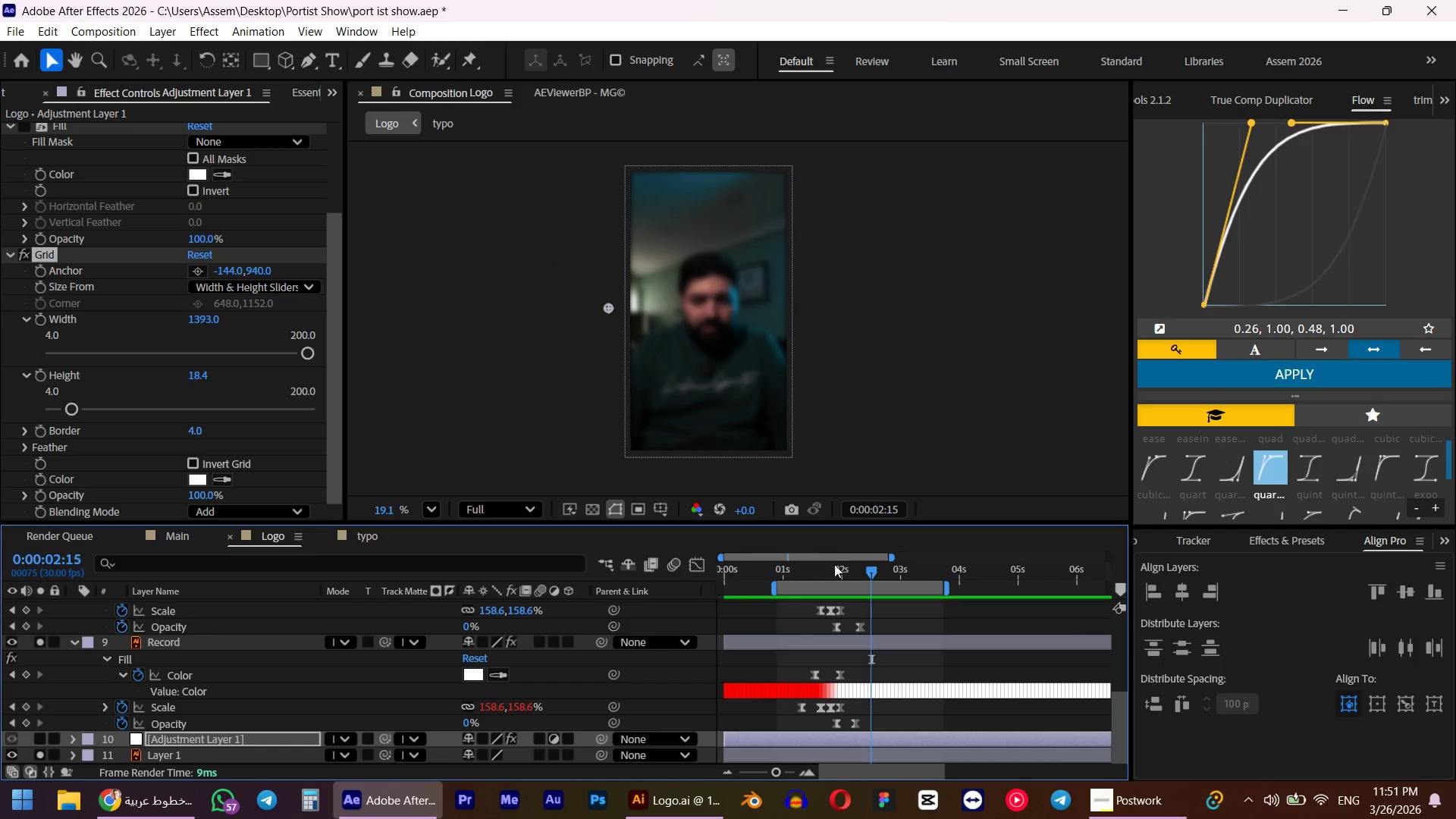 
left_click_drag(start_coordinate=[804, 575], to_coordinate=[966, 599])
 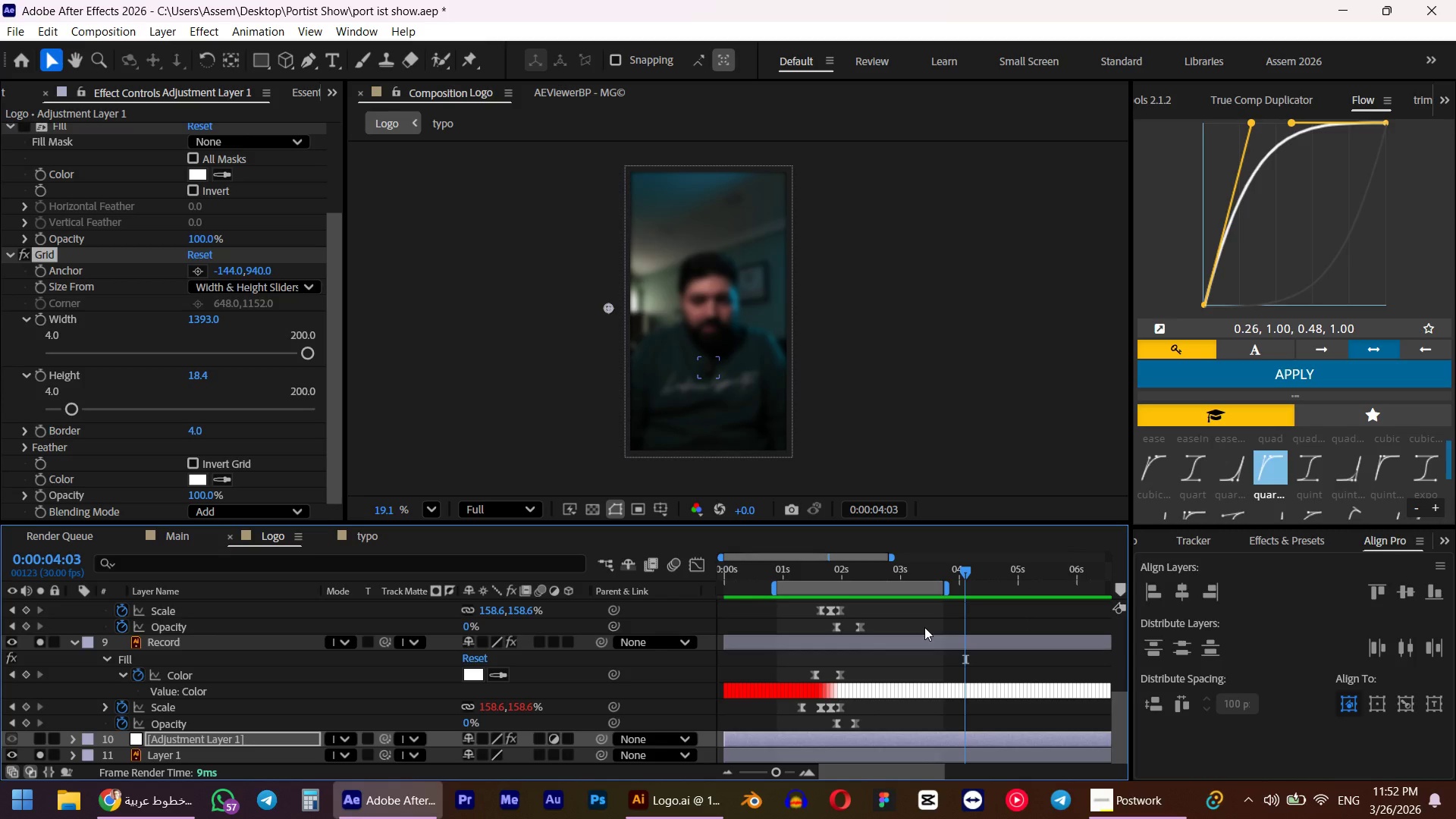 
key(Alt+AltLeft)
 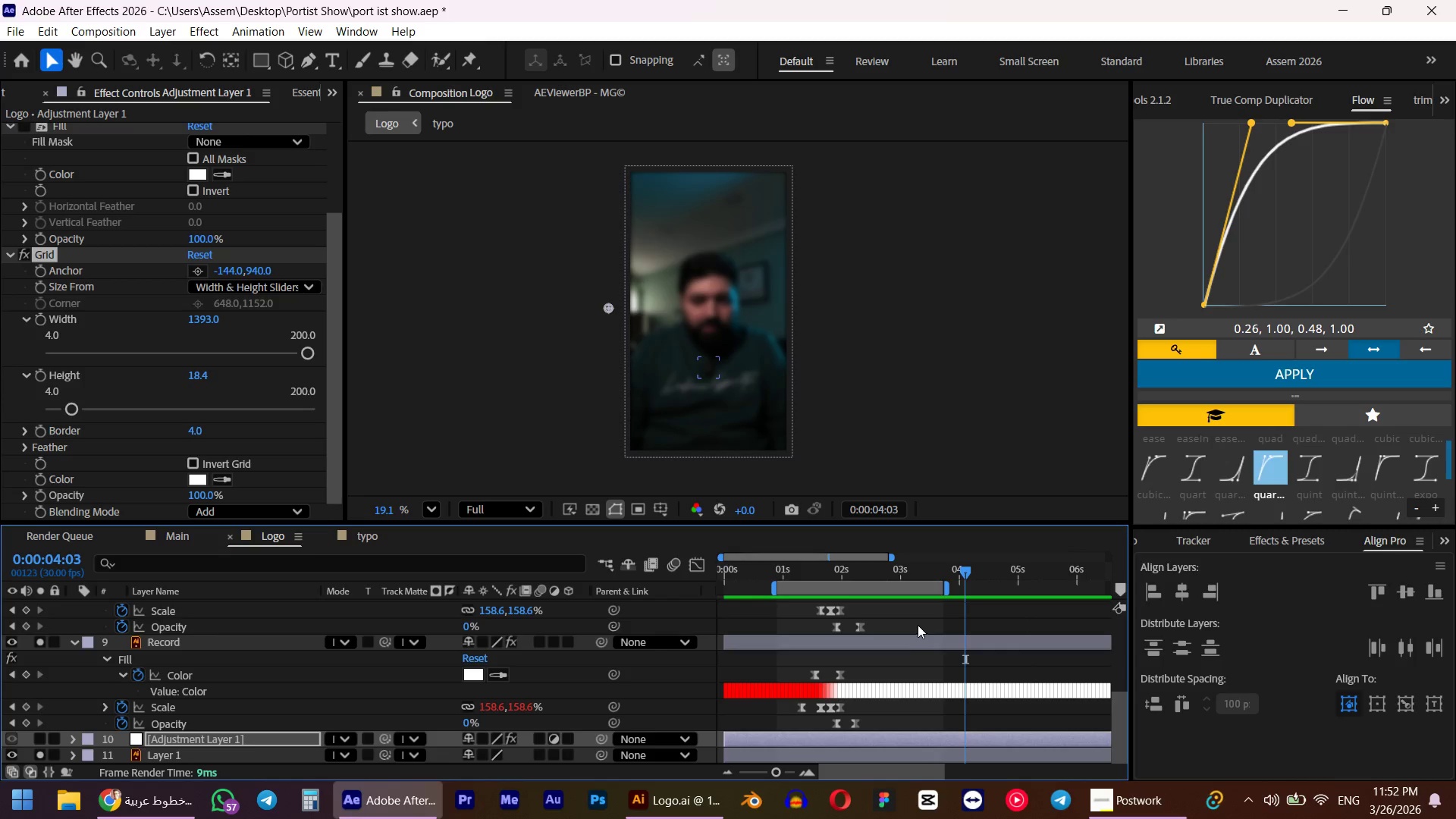 
key(Alt+AltLeft)
 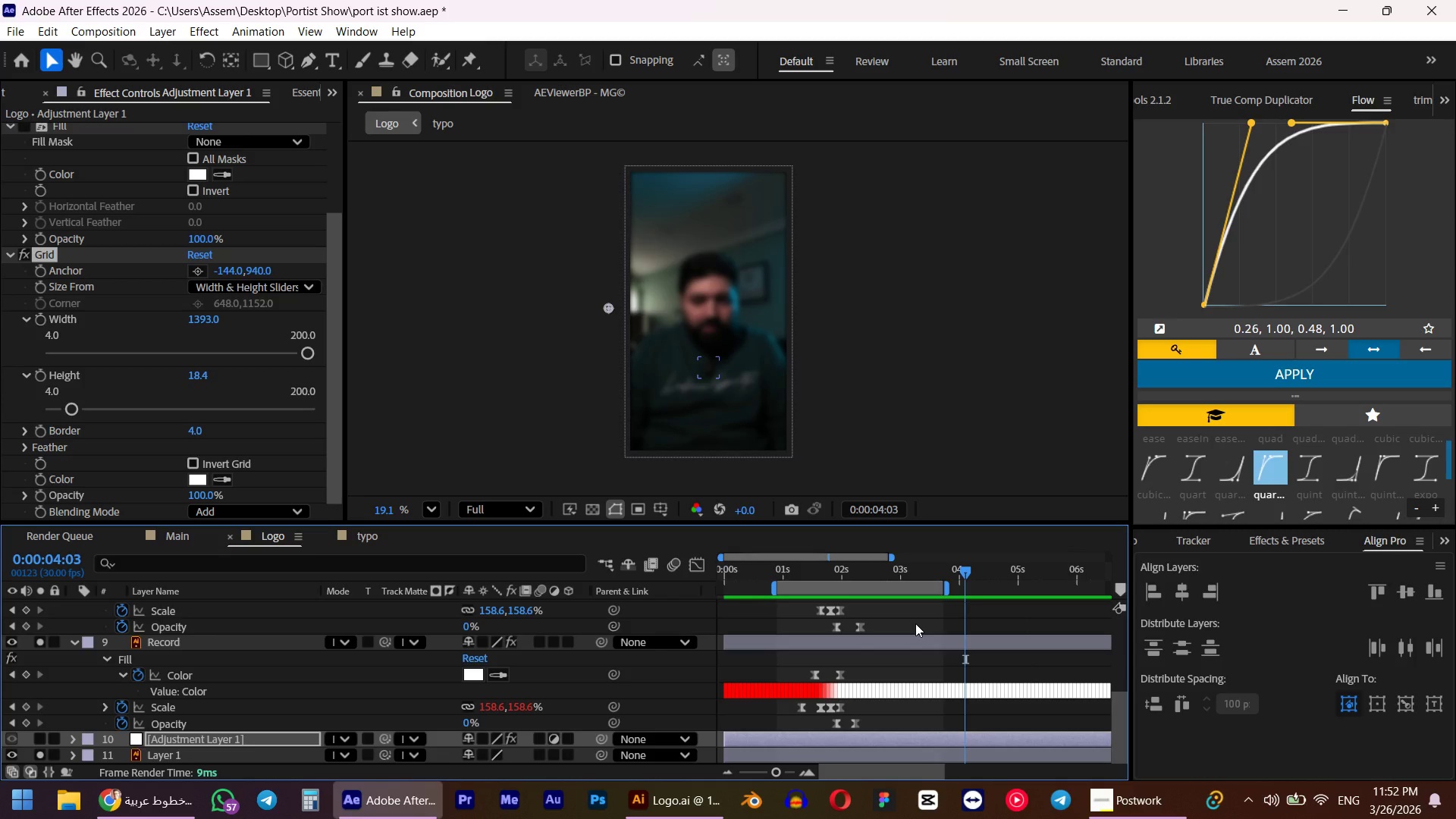 
hold_key(key=MetaLeft, duration=0.31)
scroll: coordinate [915, 623], scroll_direction: down, amount: 2.0
 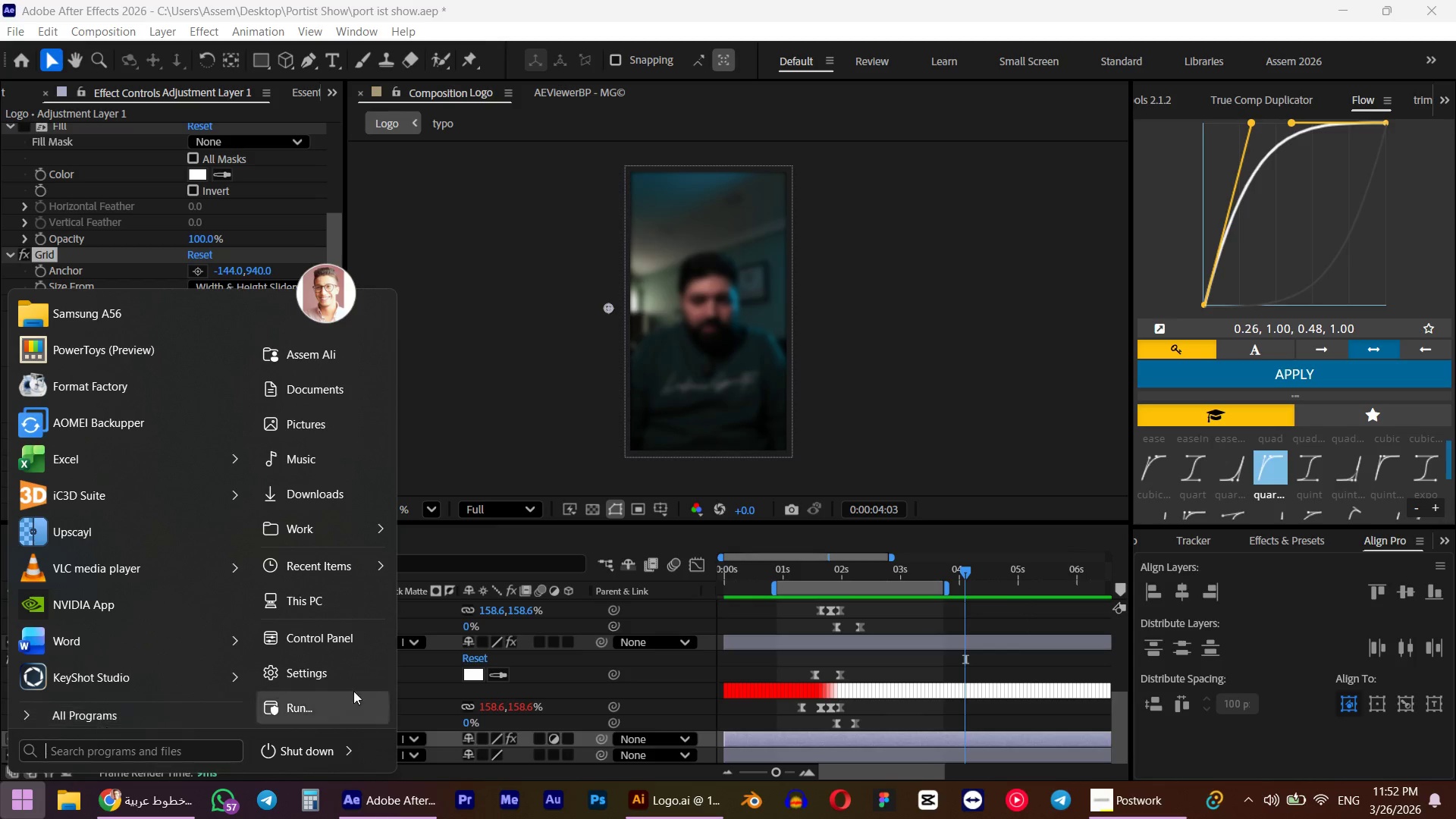 
key(Meta+MetaLeft)
 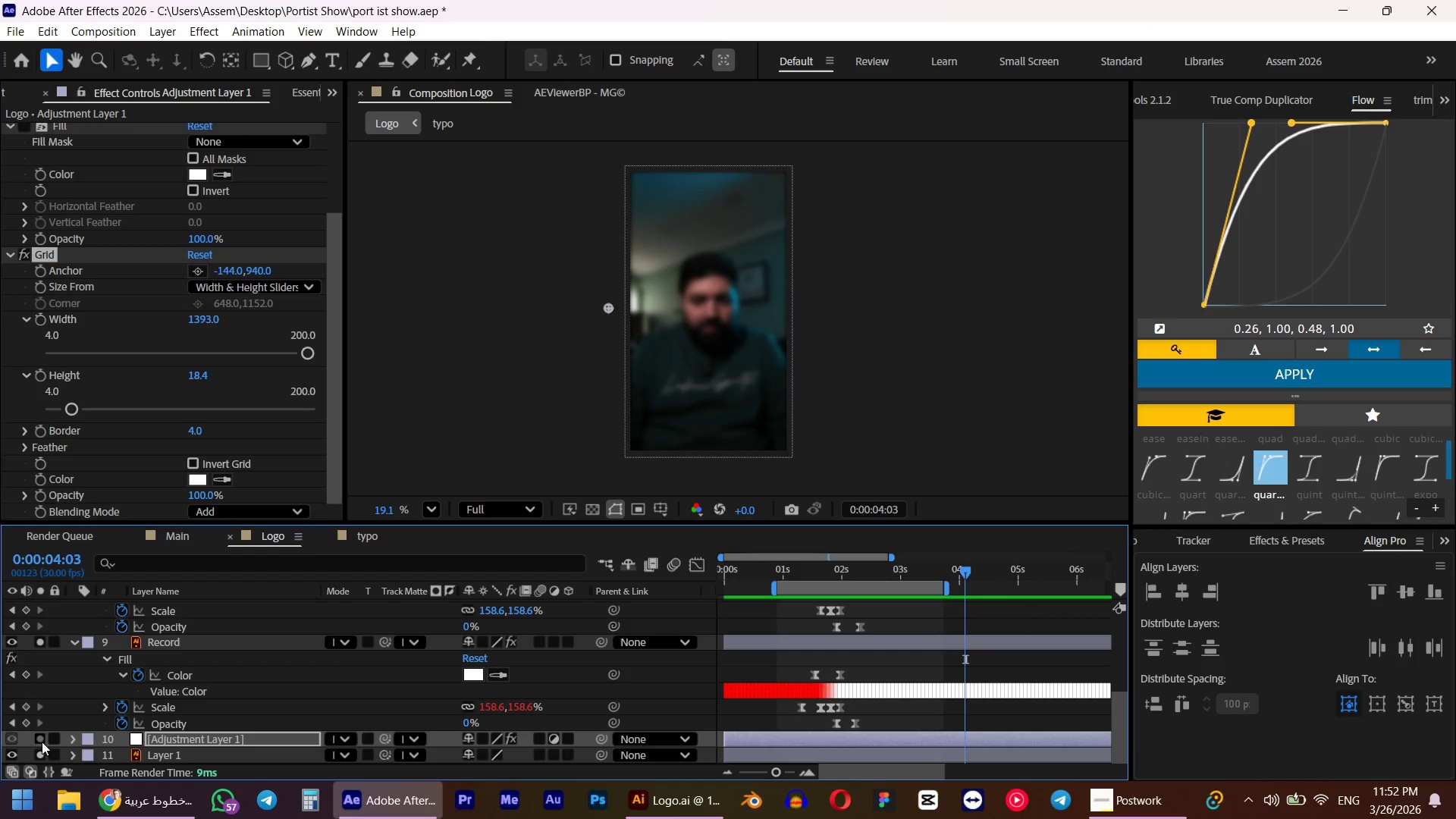 
left_click([40, 751])
 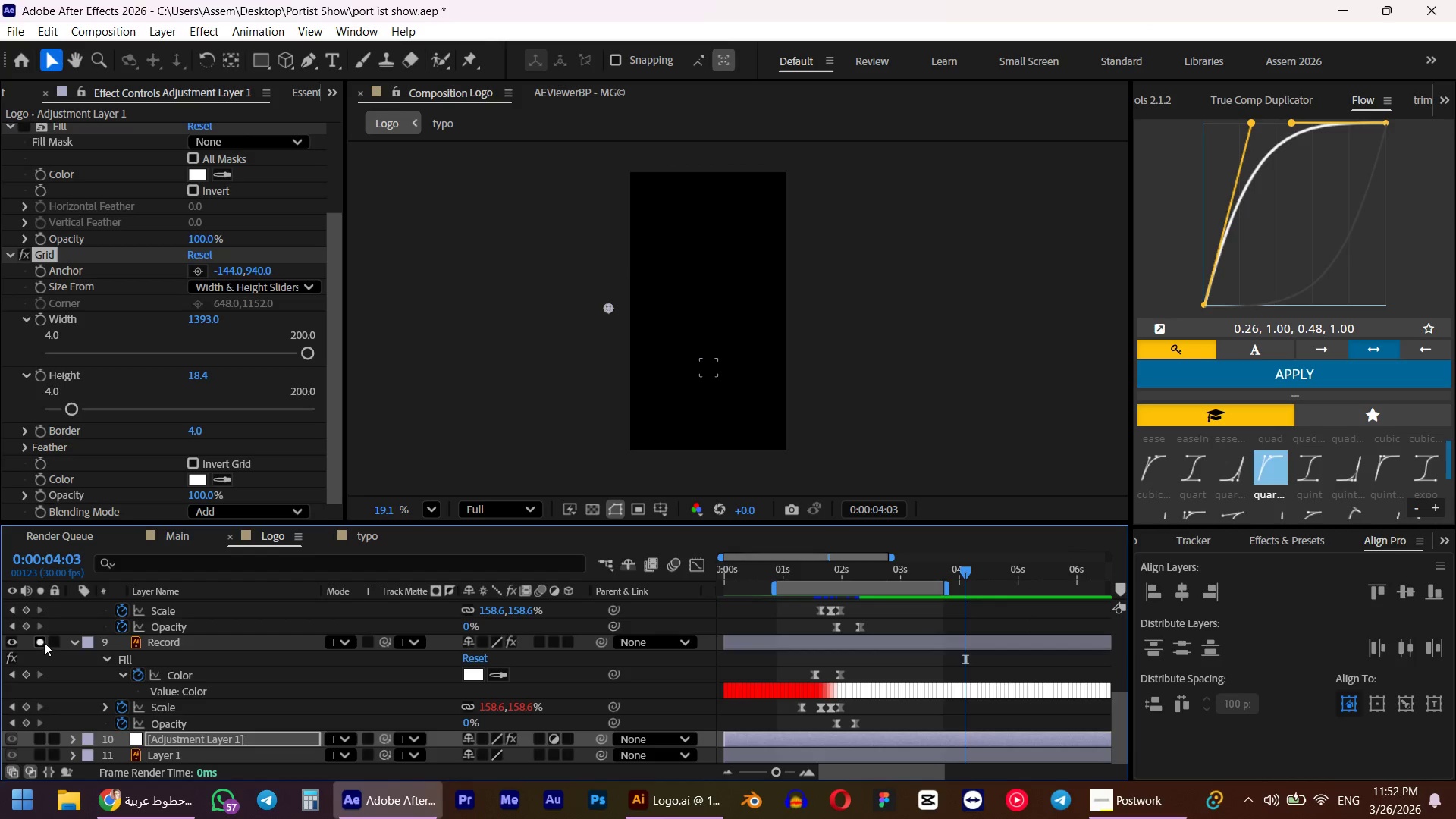 
left_click([44, 642])
 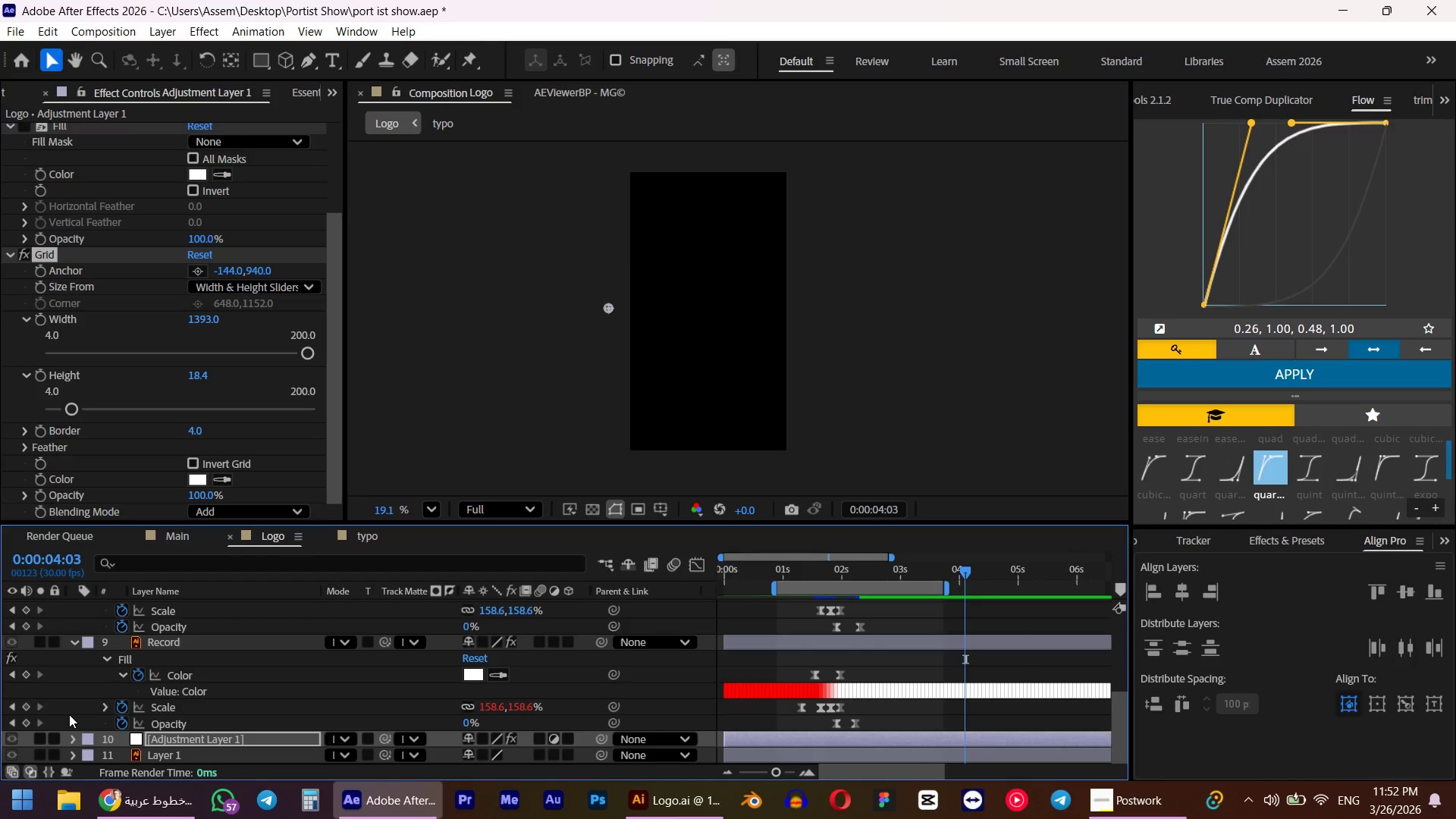 
scroll: coordinate [33, 684], scroll_direction: up, amount: 6.0
 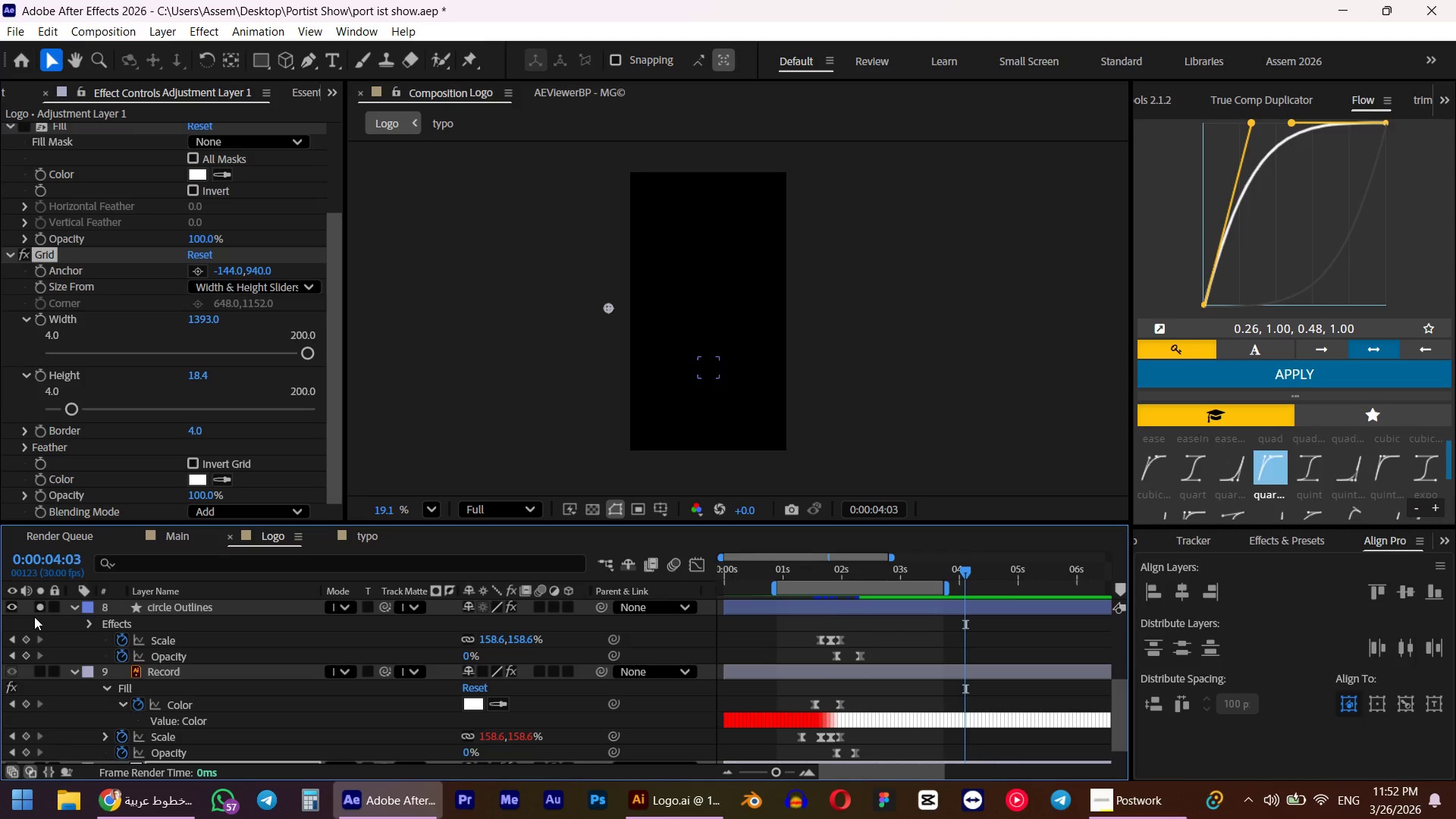 
left_click([38, 607])
 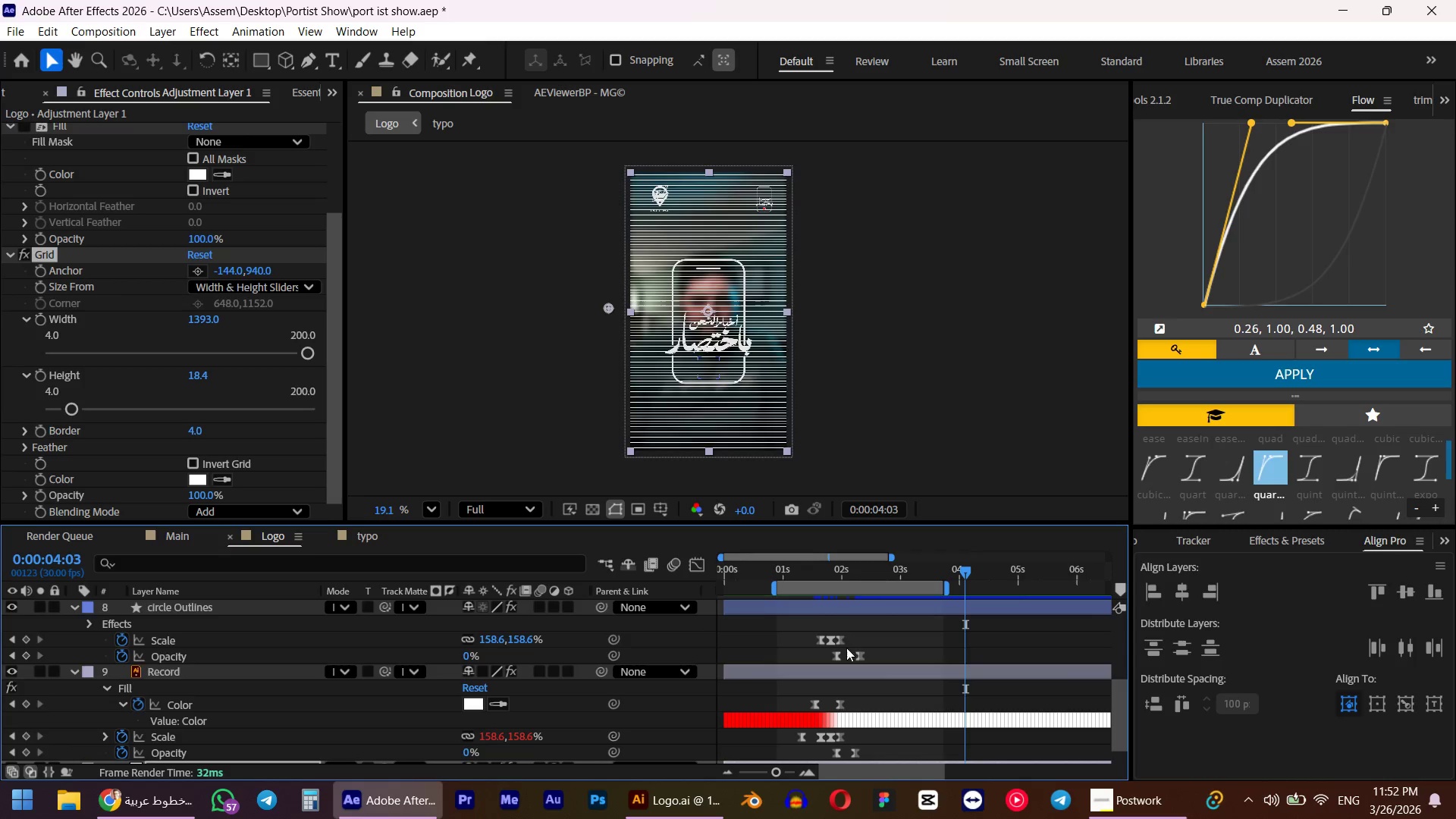 
scroll: coordinate [792, 654], scroll_direction: down, amount: 9.0
 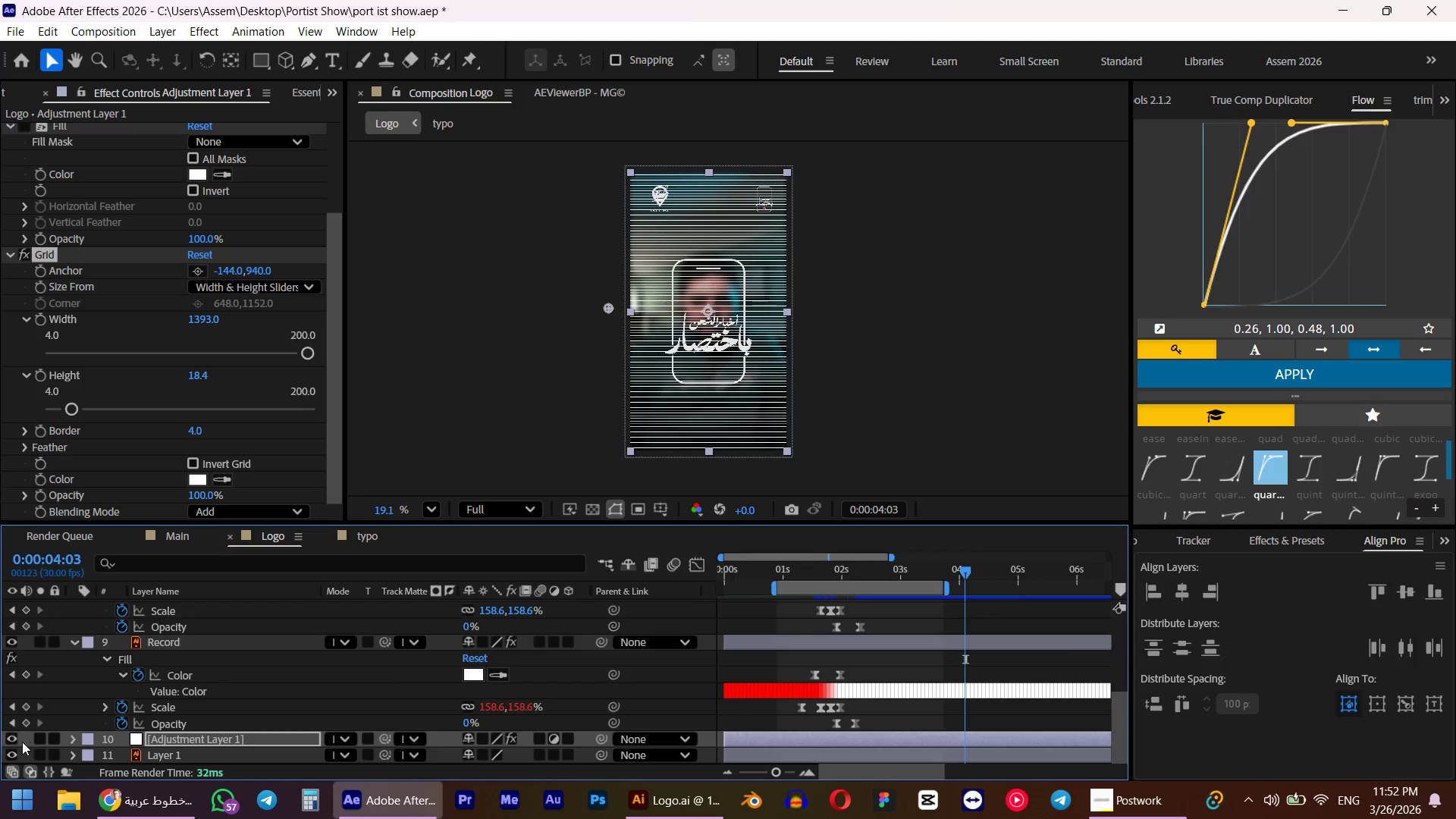 
left_click([13, 739])
 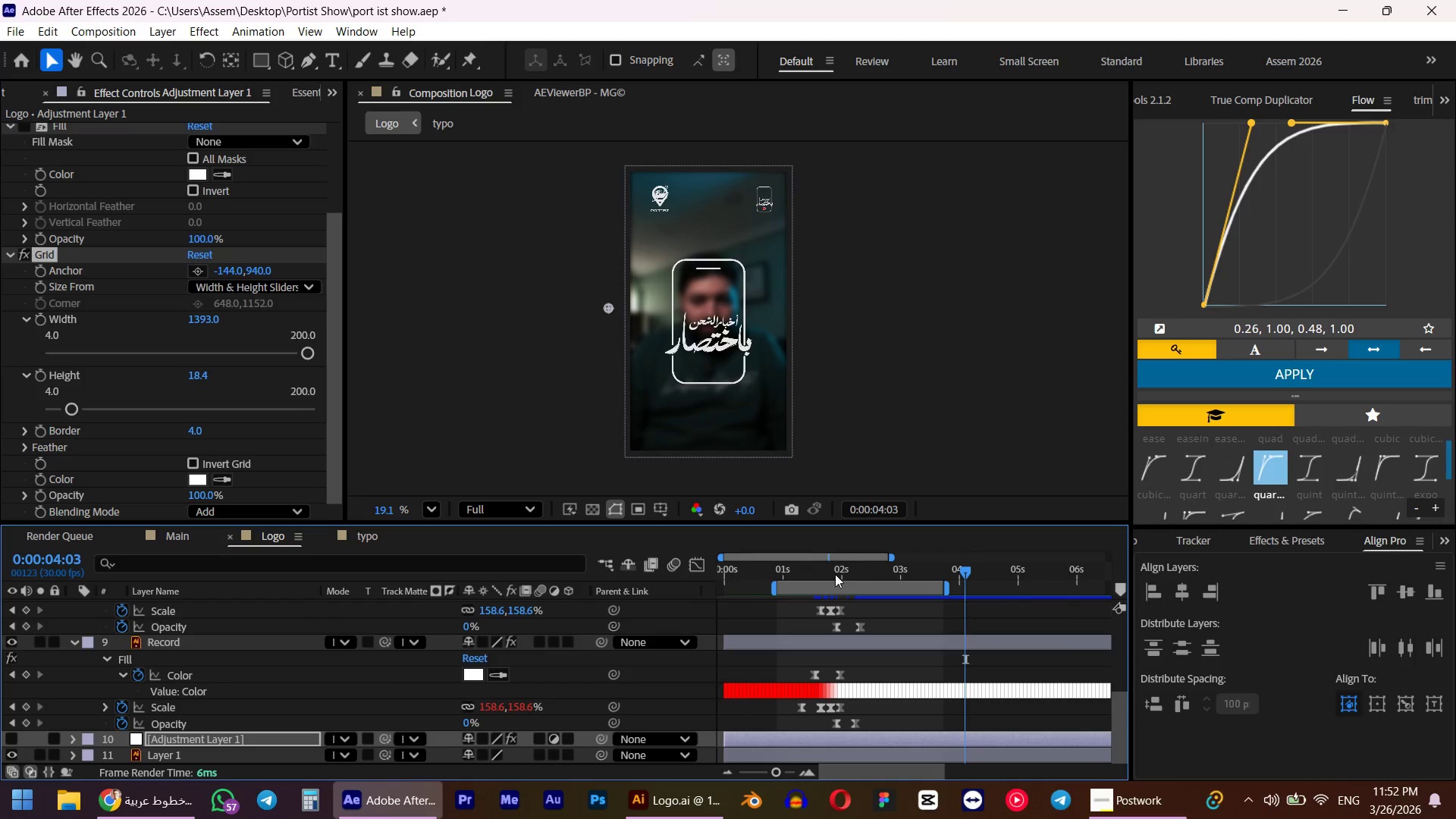 
left_click_drag(start_coordinate=[806, 573], to_coordinate=[871, 575])
 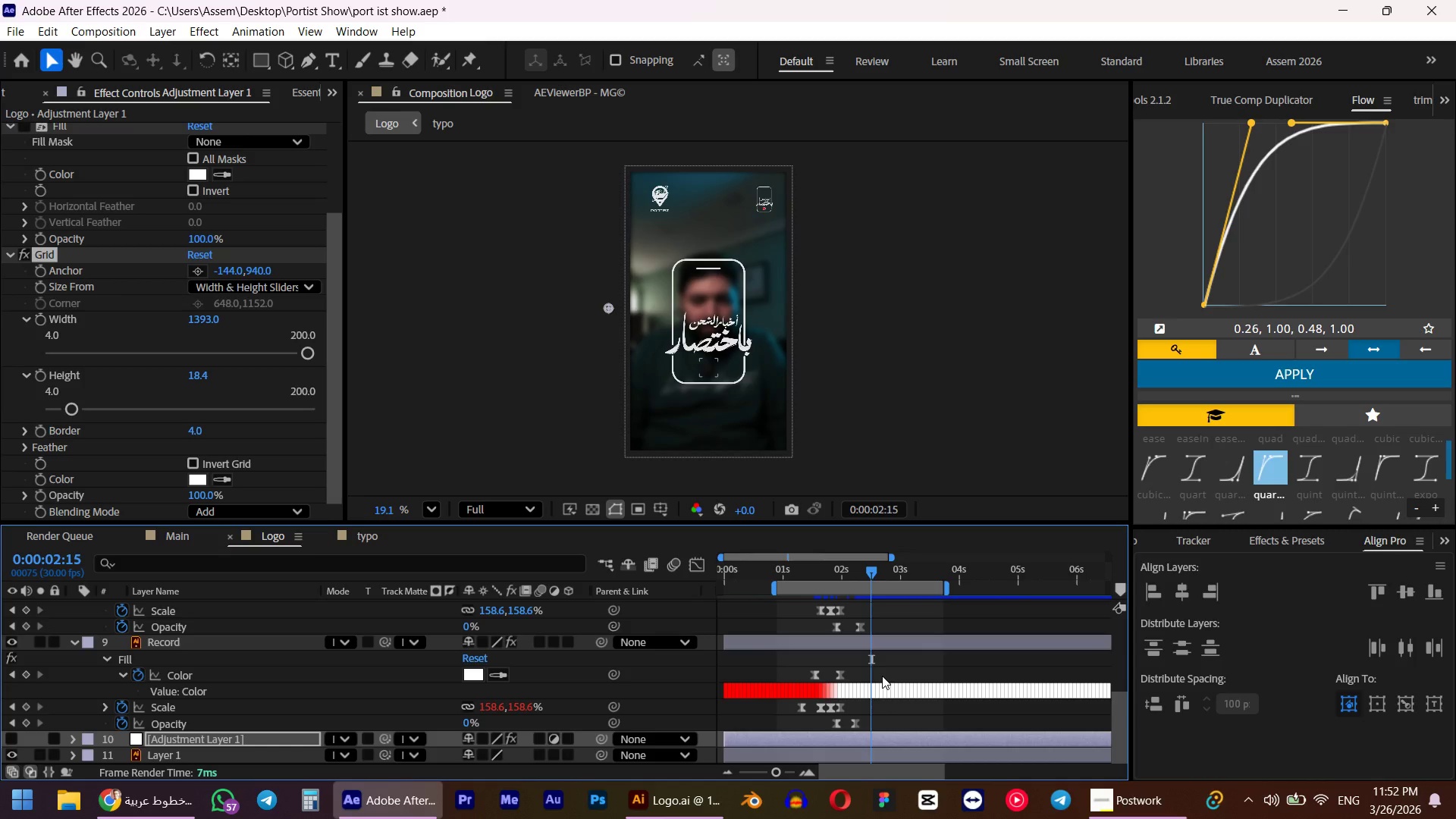 
wait(10.41)
 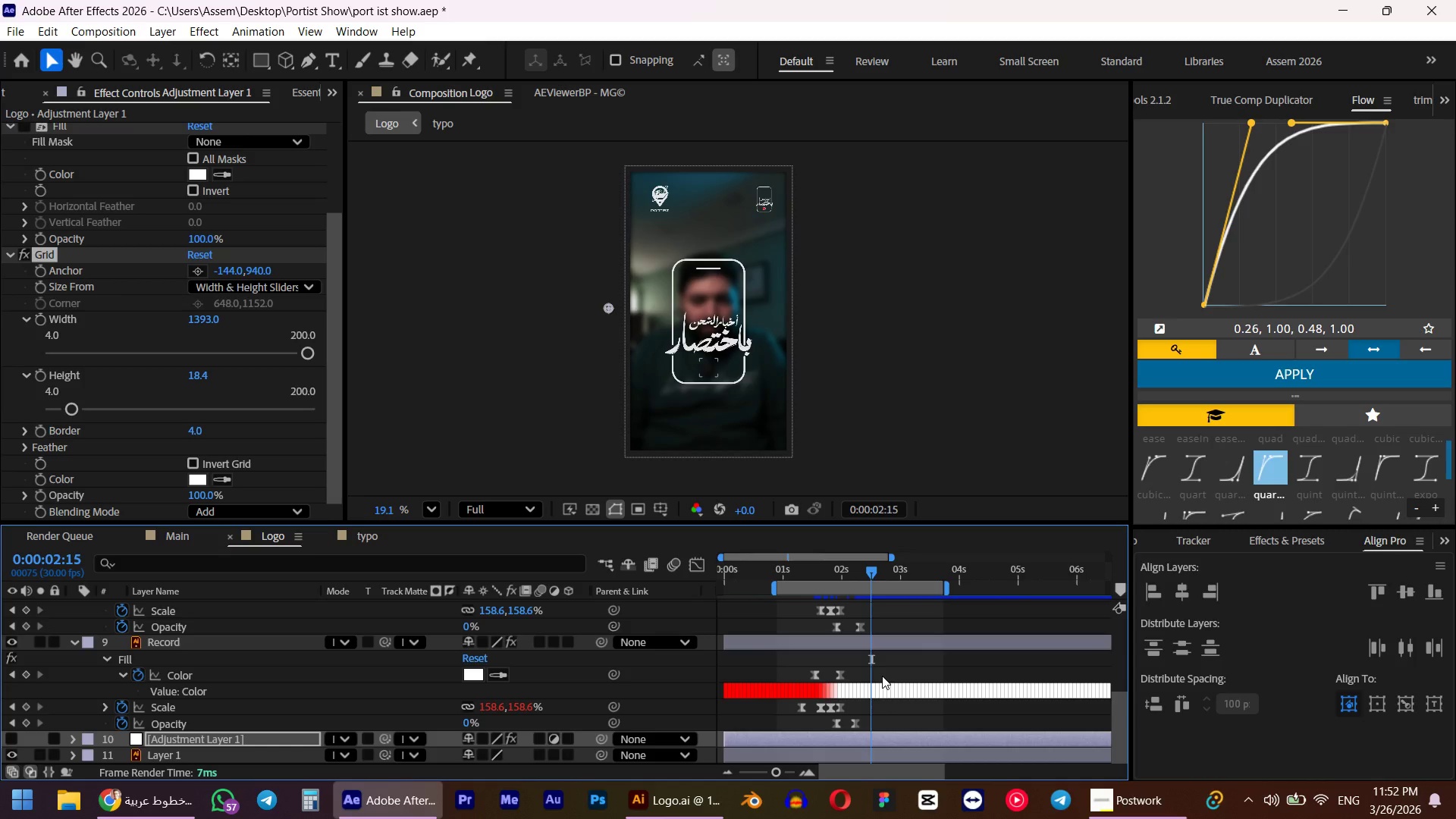 
left_click_drag(start_coordinate=[799, 571], to_coordinate=[849, 548])
 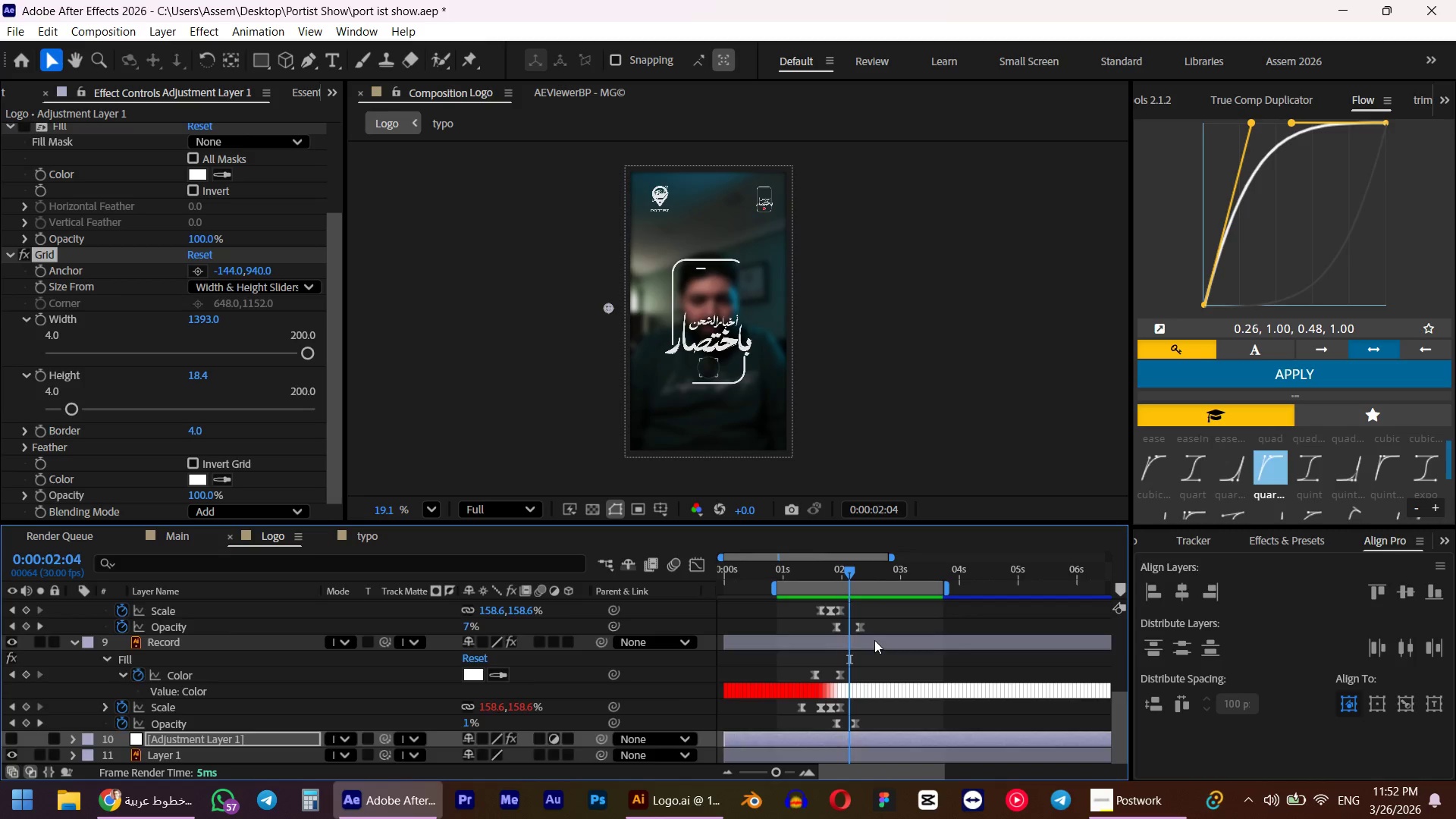 
scroll: coordinate [874, 640], scroll_direction: up, amount: 3.0
 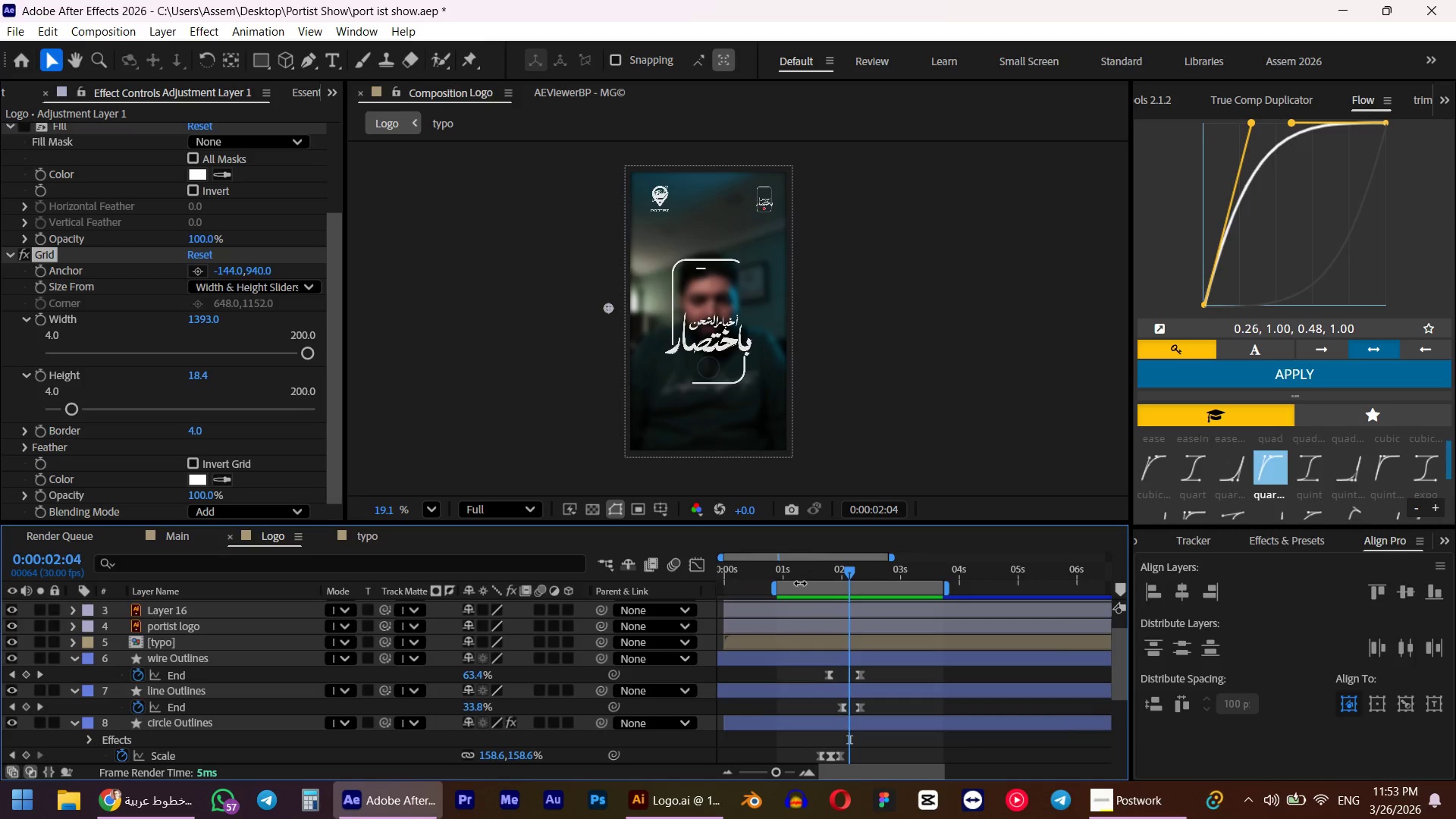 
key(Numpad0)
 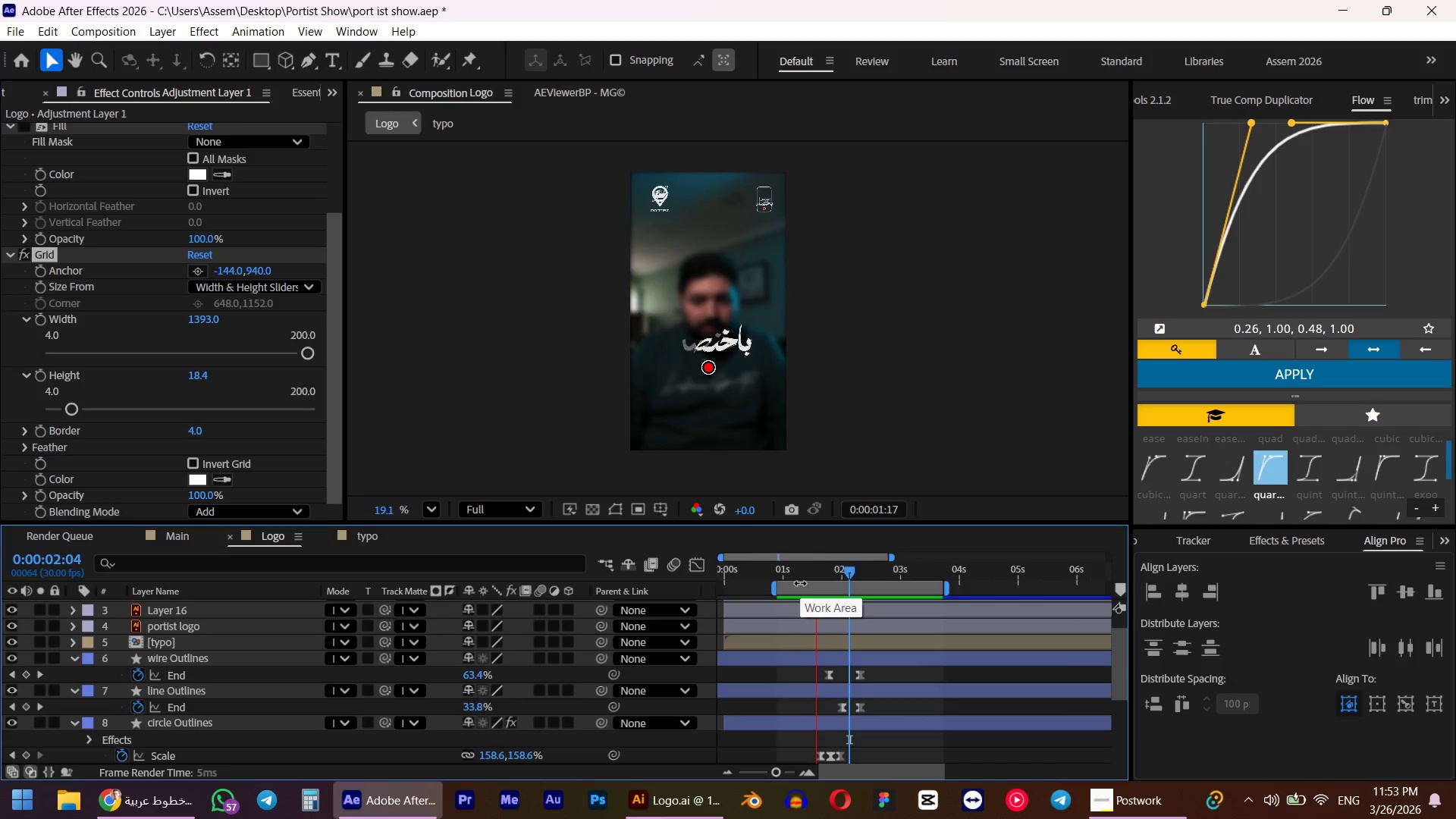 
key(Space)
 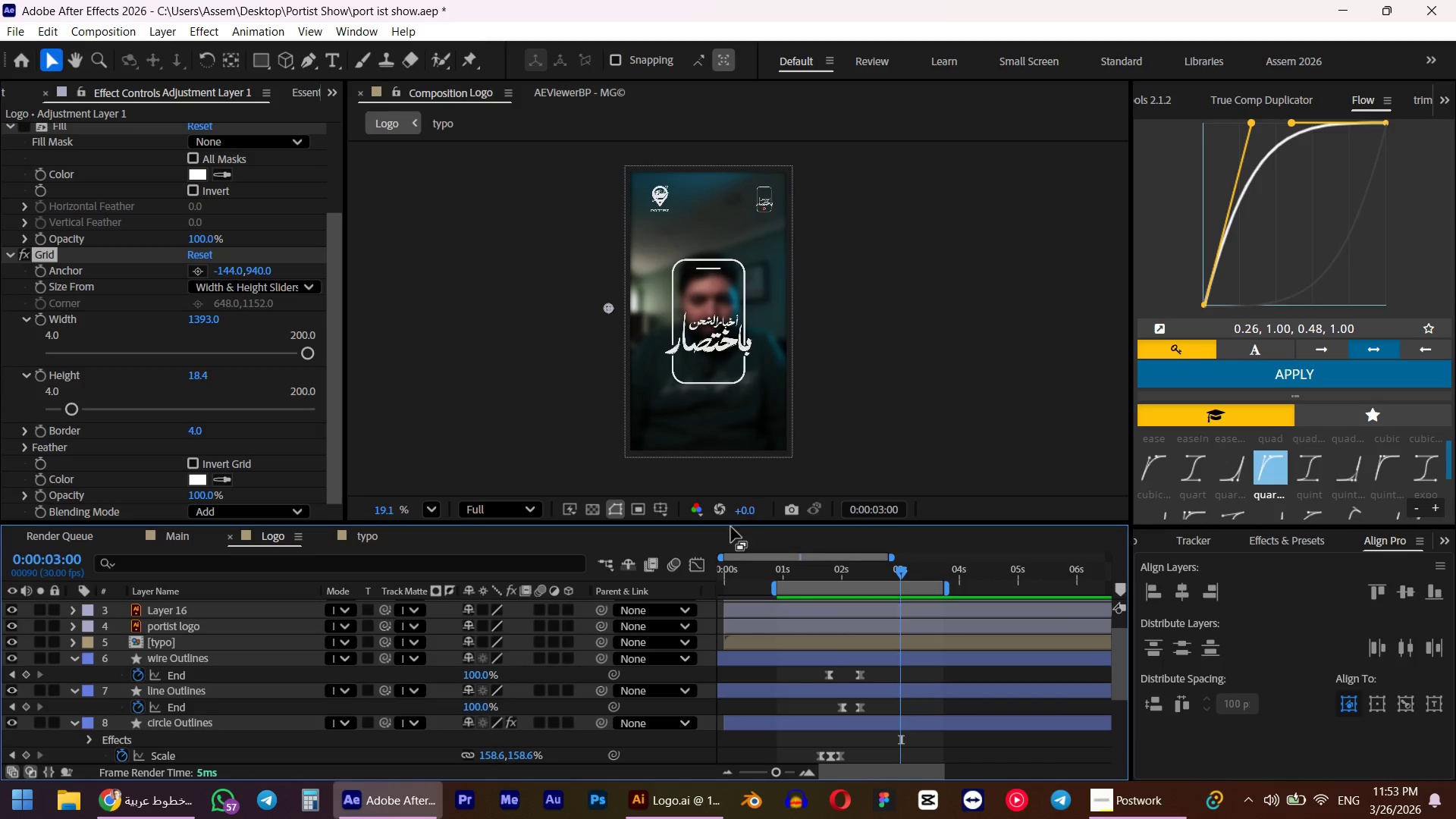 
left_click_drag(start_coordinate=[735, 576], to_coordinate=[871, 576])
 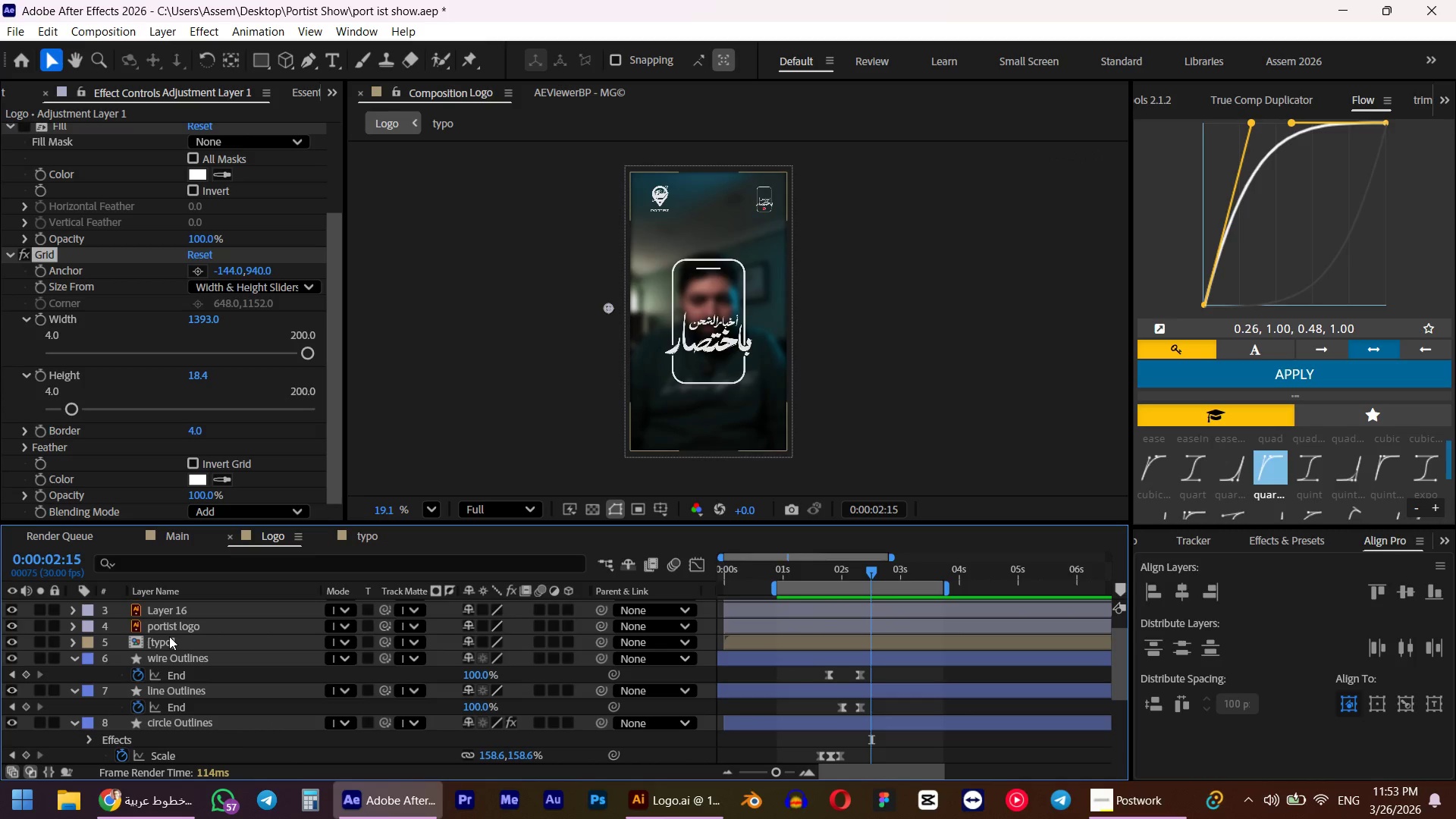 
left_click([169, 636])
 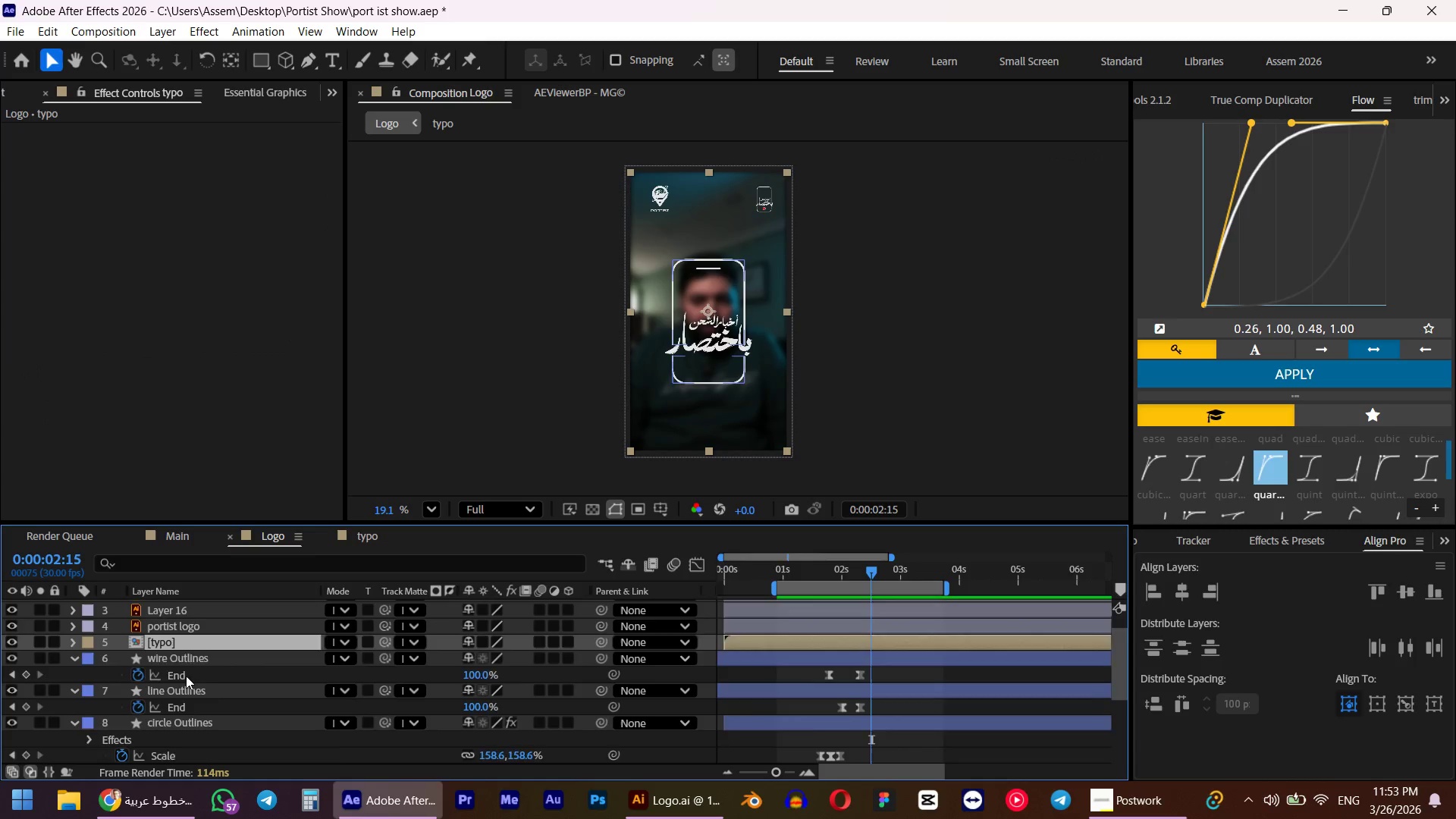 
scroll: coordinate [186, 676], scroll_direction: up, amount: 5.0
 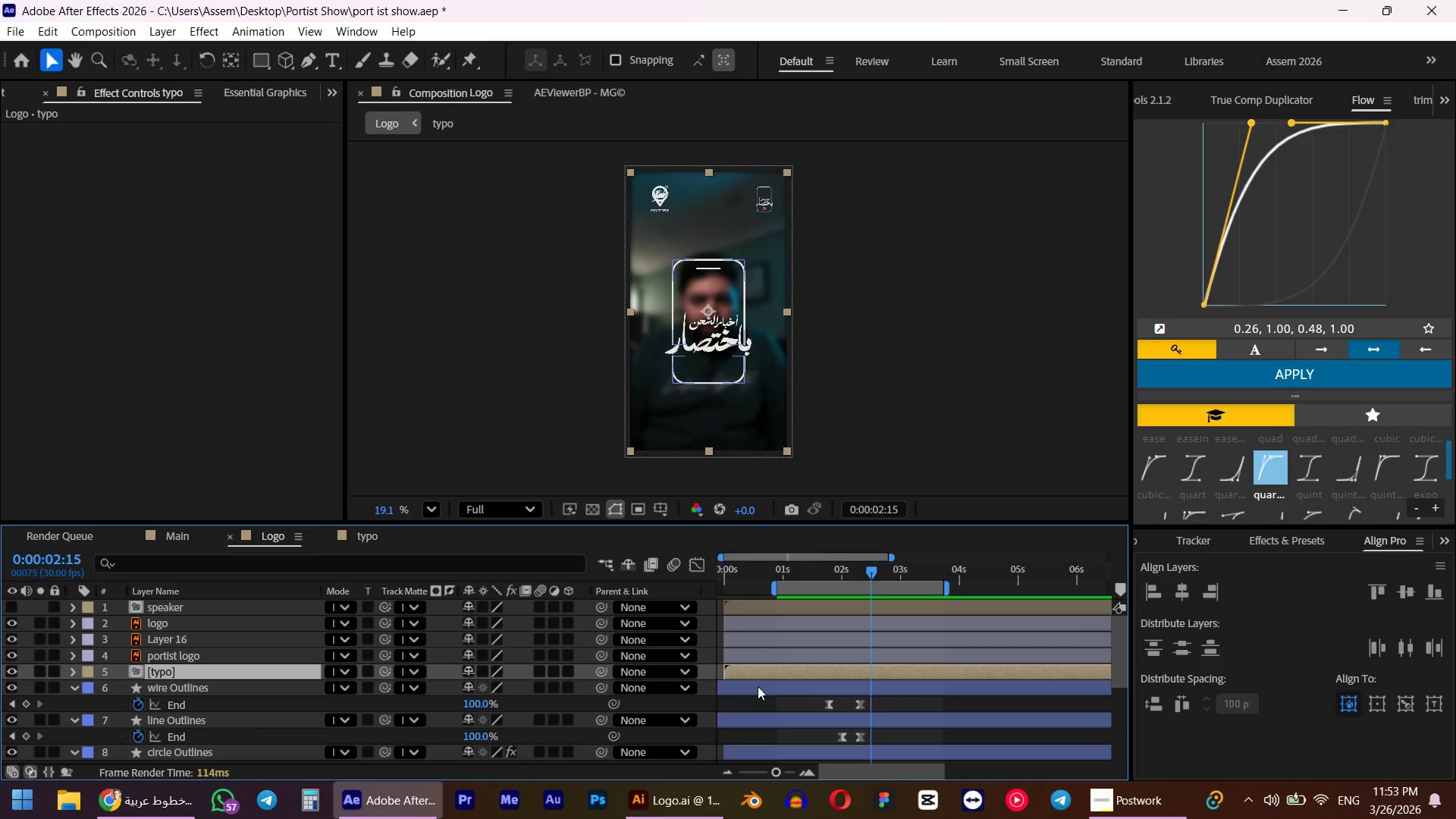 
left_click_drag(start_coordinate=[754, 672], to_coordinate=[920, 669])
 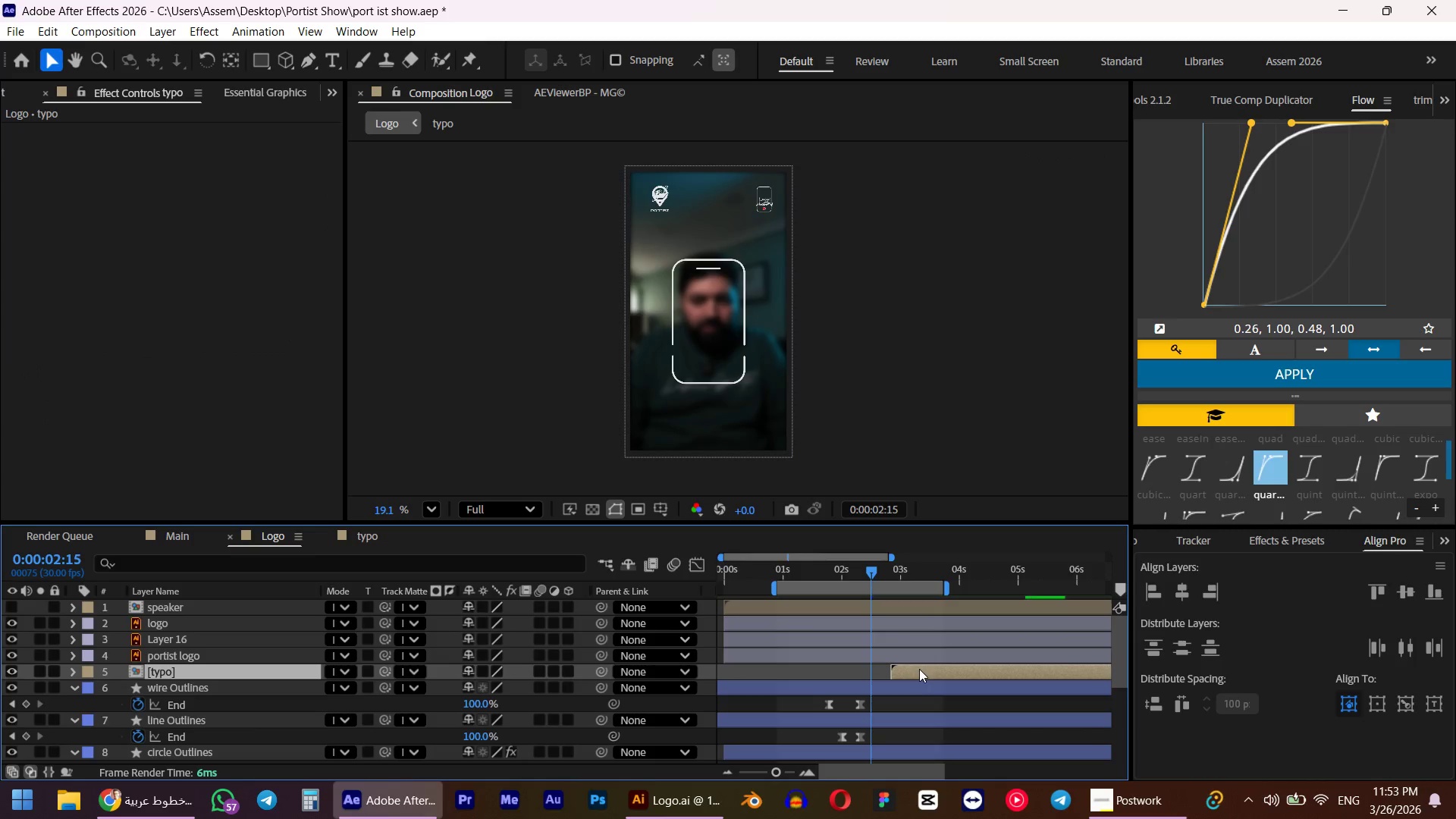 
key(Control+Z)
 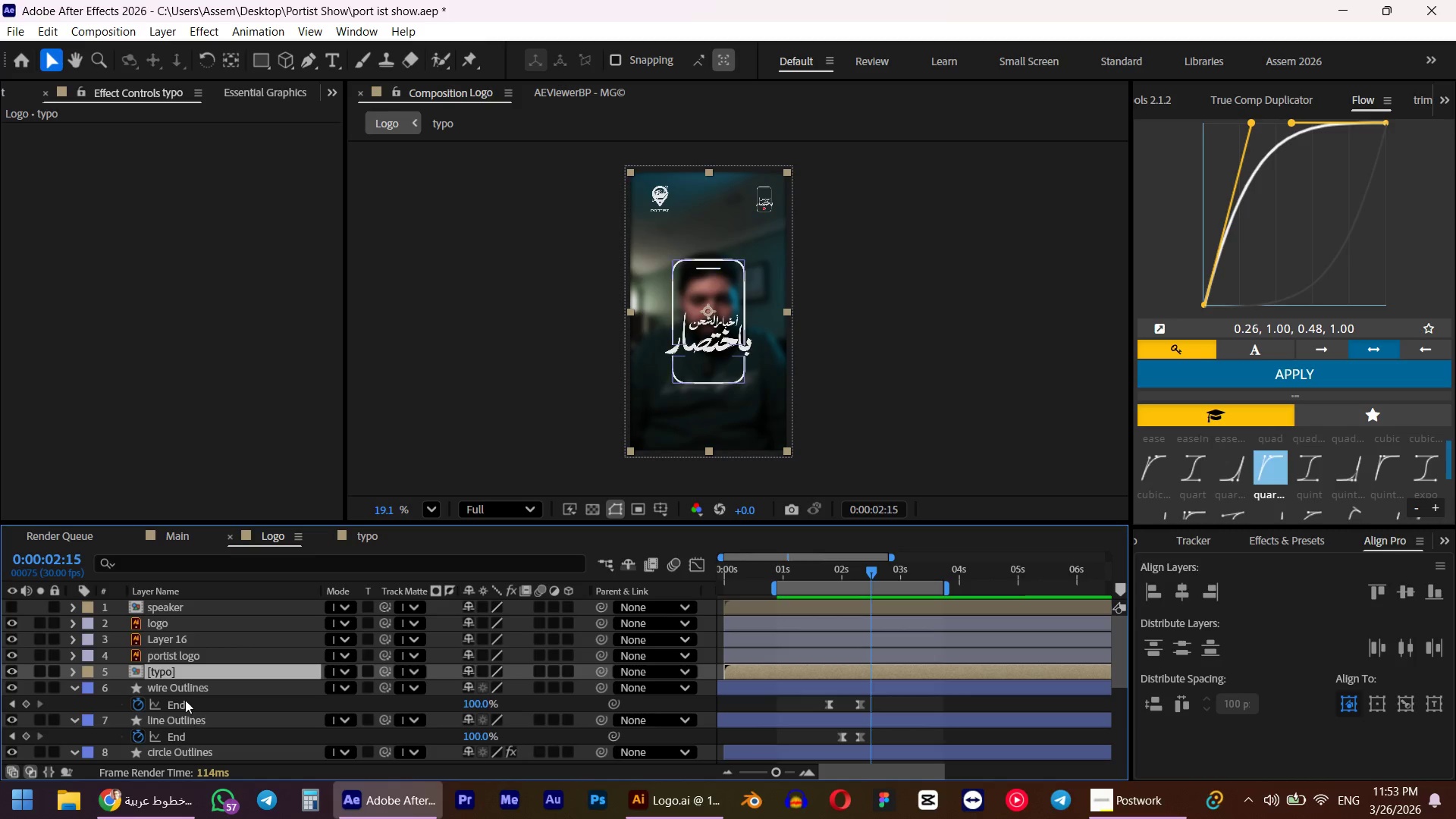 
scroll: coordinate [179, 691], scroll_direction: up, amount: 3.0
 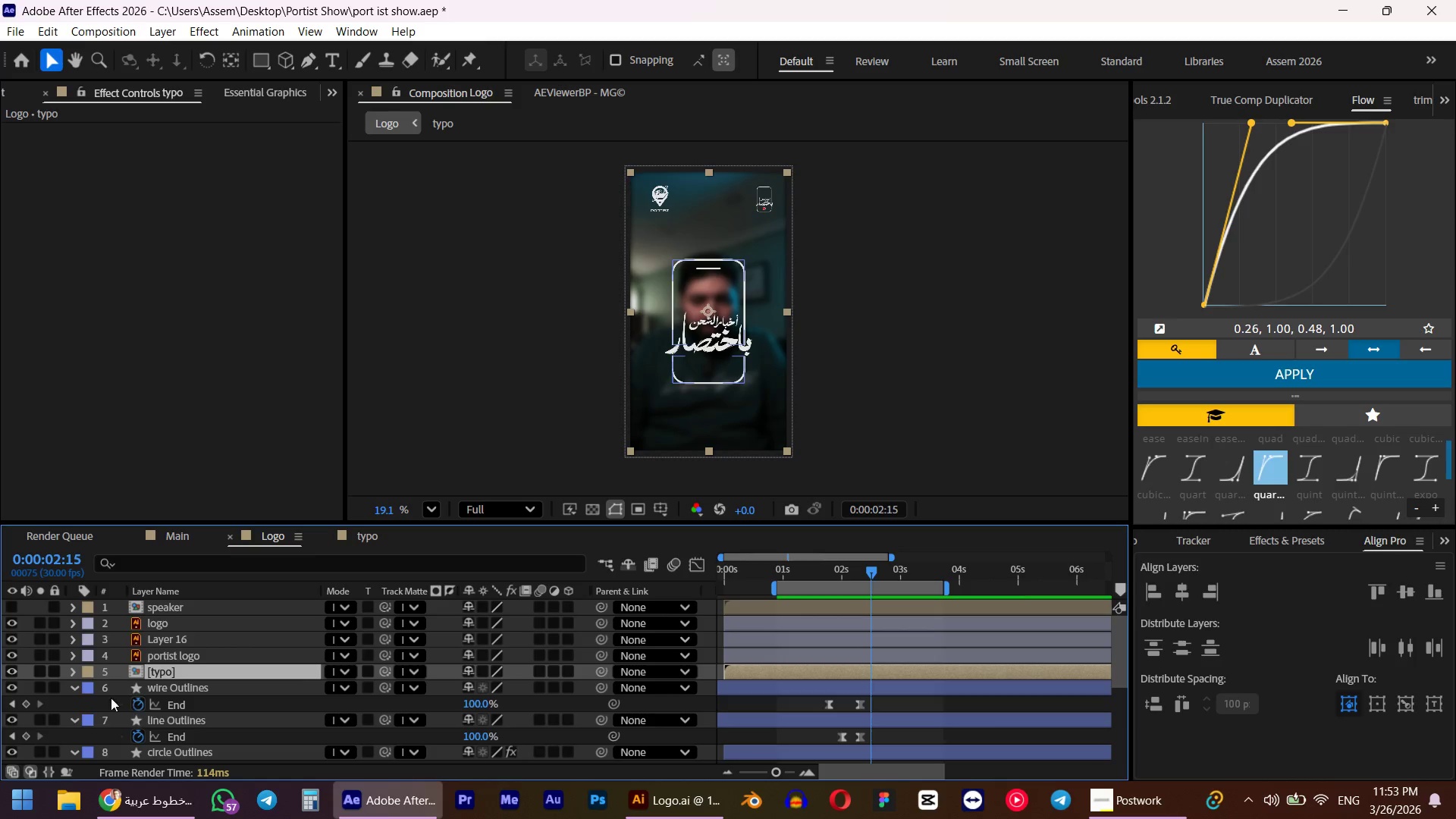 
left_click([76, 683])
 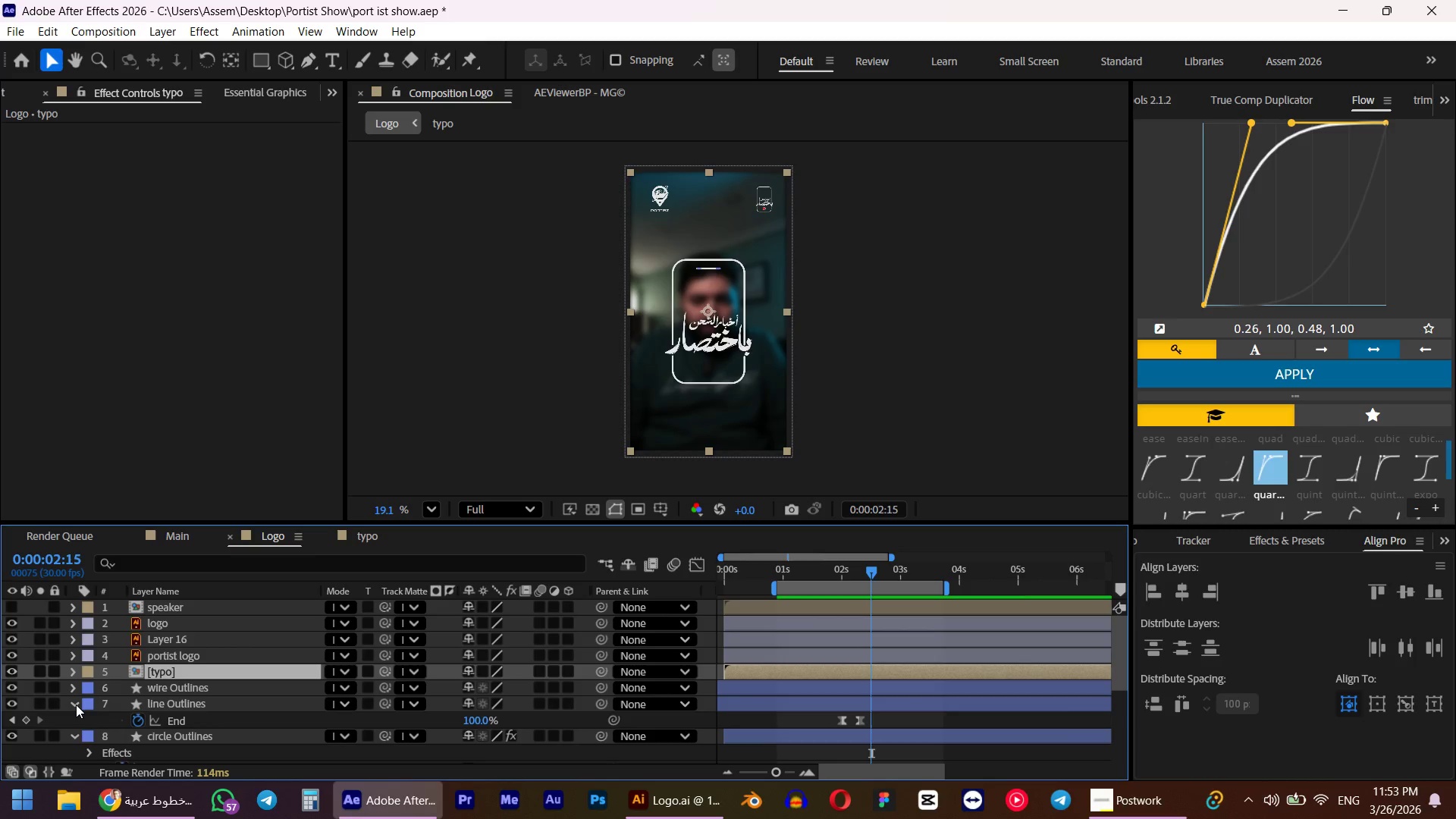 
left_click([76, 704])
 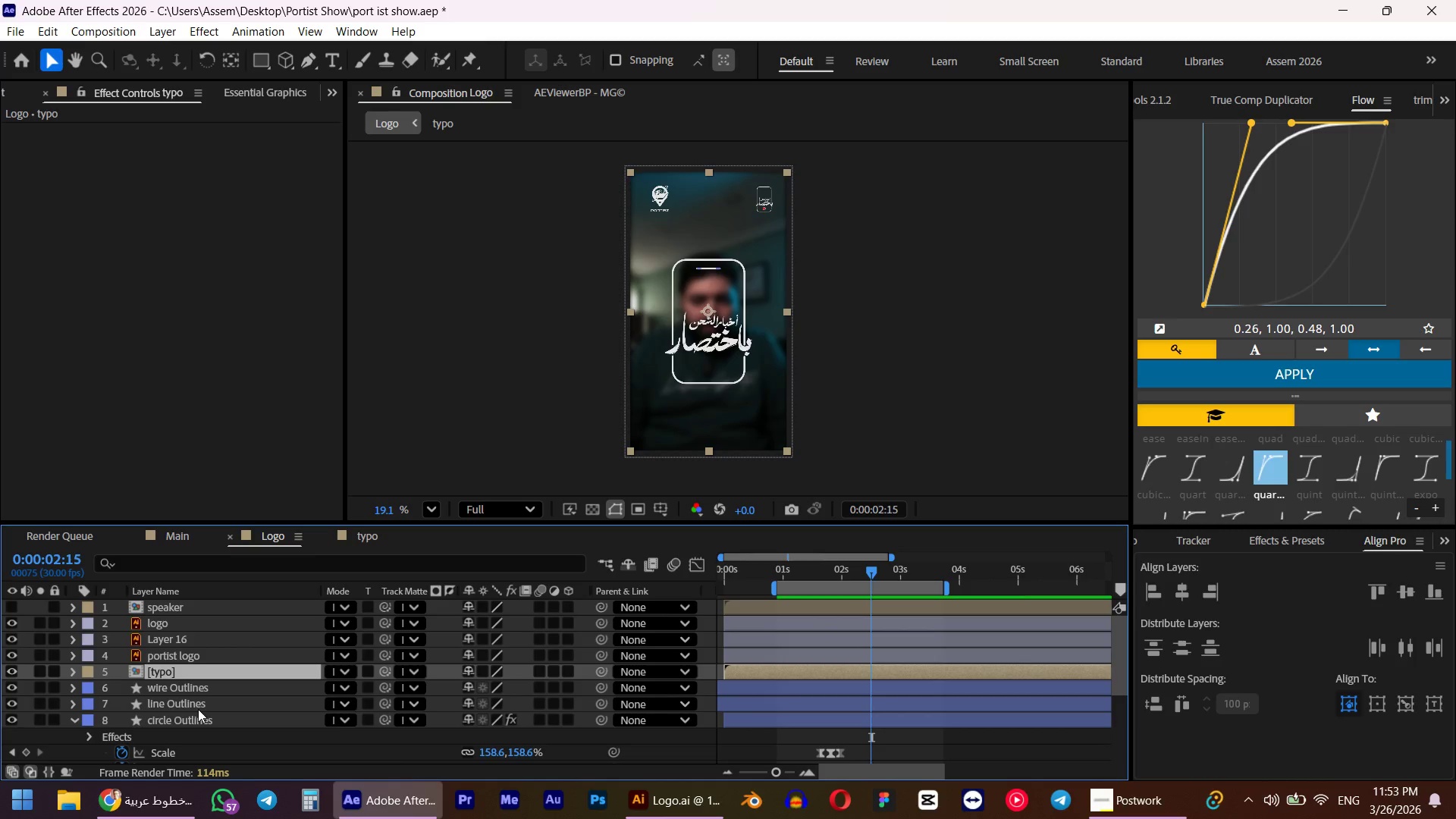 
key(Control+ControlLeft)
 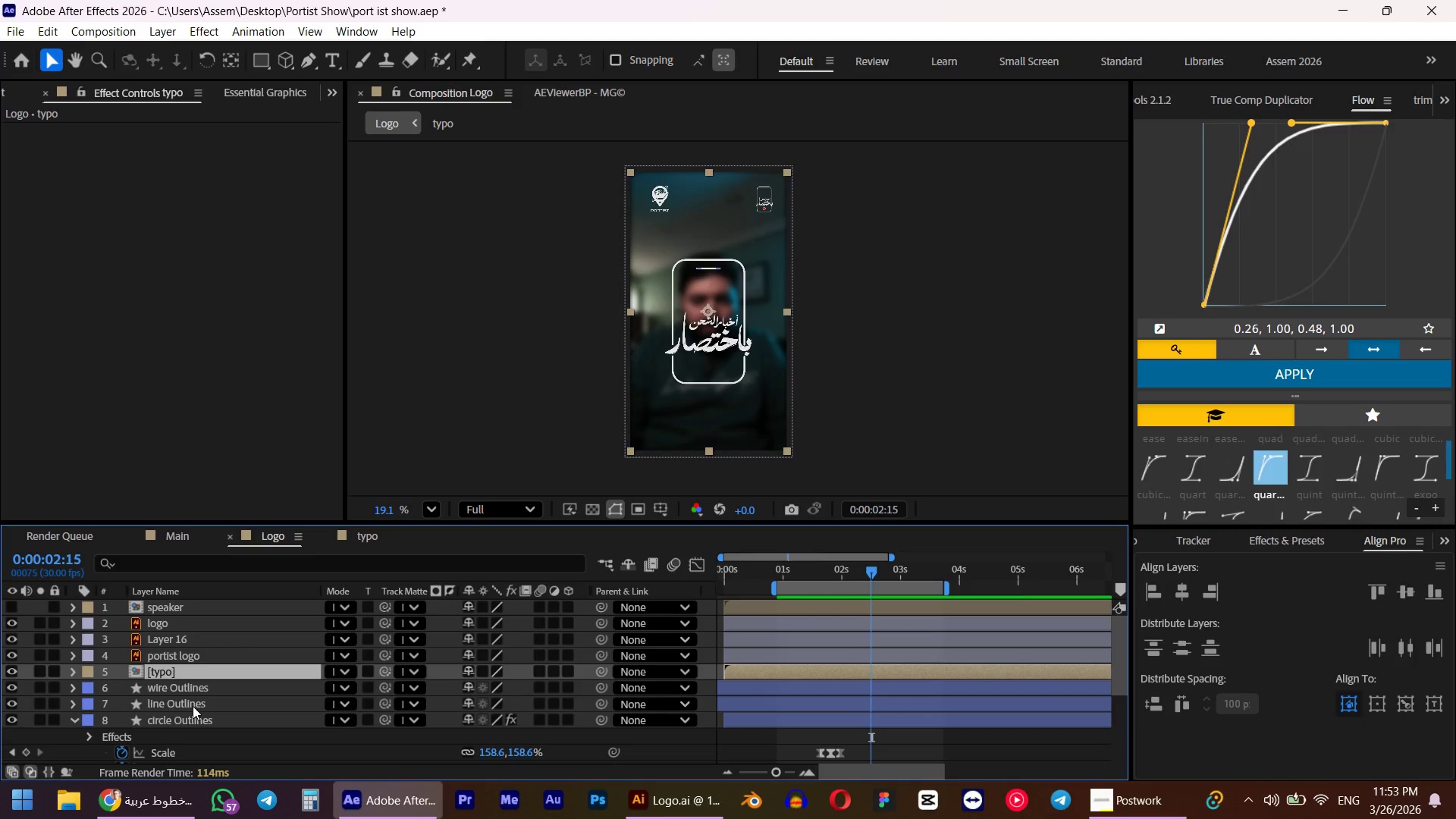 
hold_key(key=ShiftLeft, duration=0.56)
left_click([193, 706])
 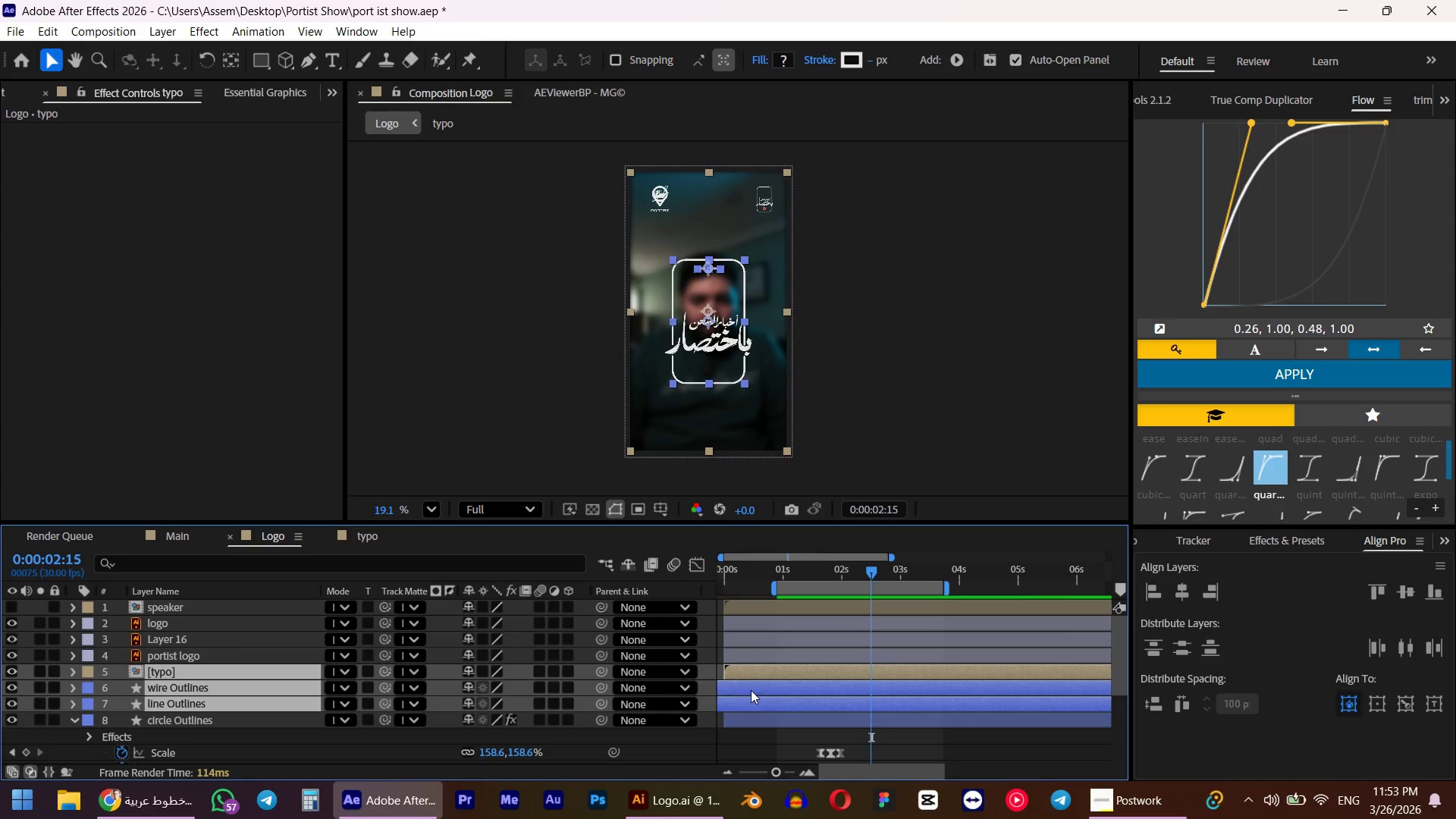 
left_click_drag(start_coordinate=[748, 673], to_coordinate=[901, 676])
 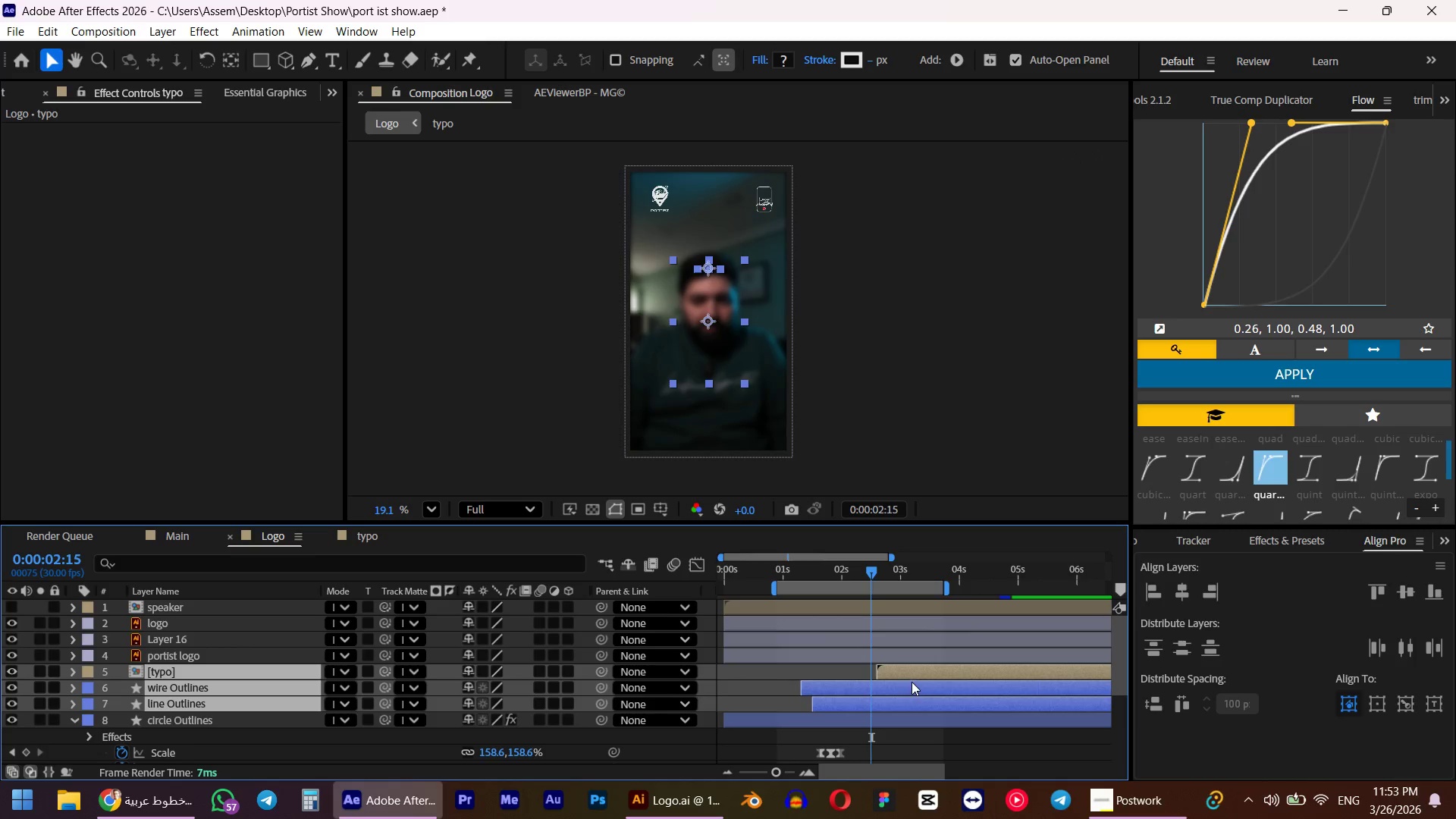 
left_click_drag(start_coordinate=[903, 672], to_coordinate=[895, 670])
 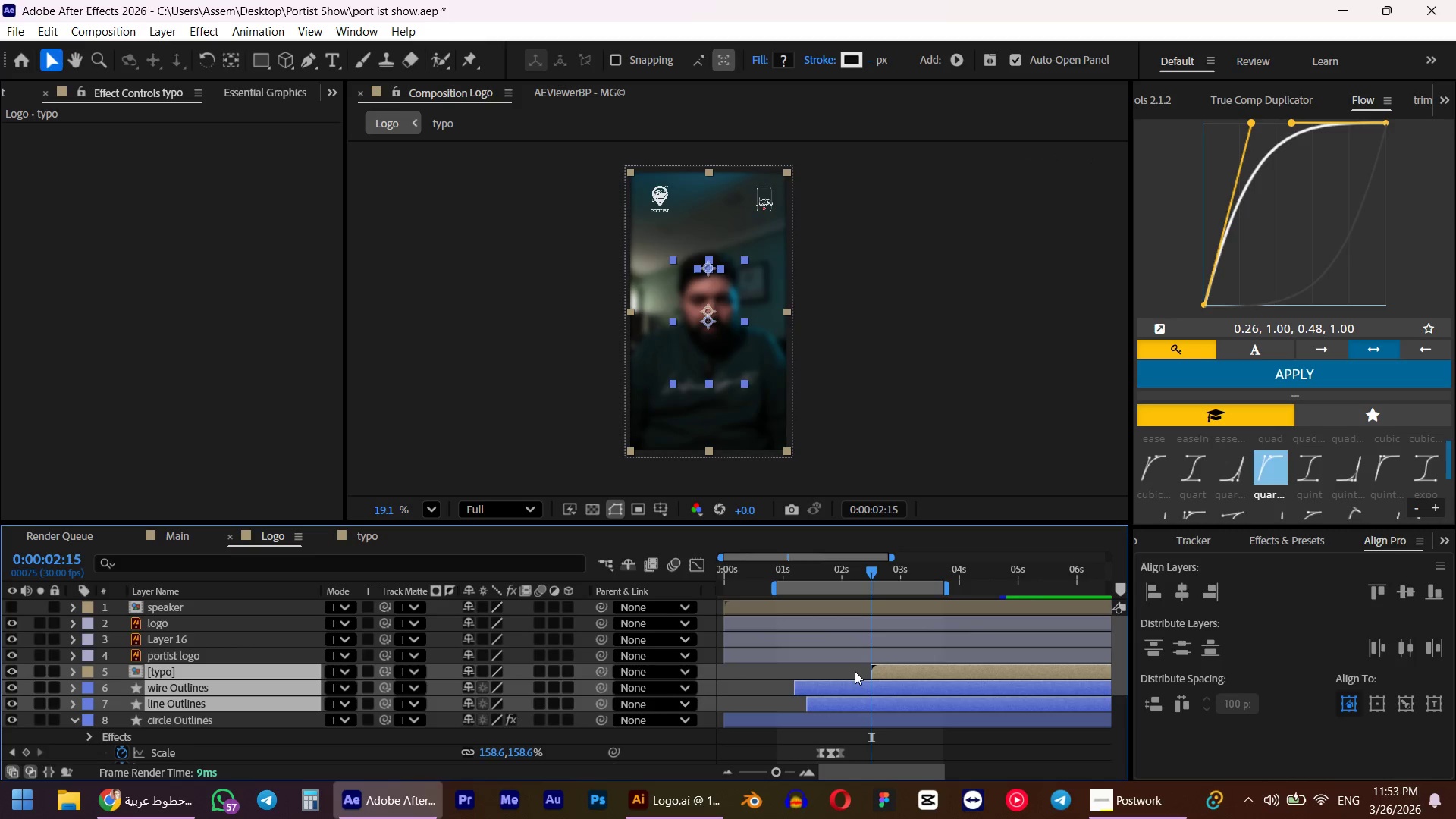 
hold_key(key=ShiftLeft, duration=0.92)
 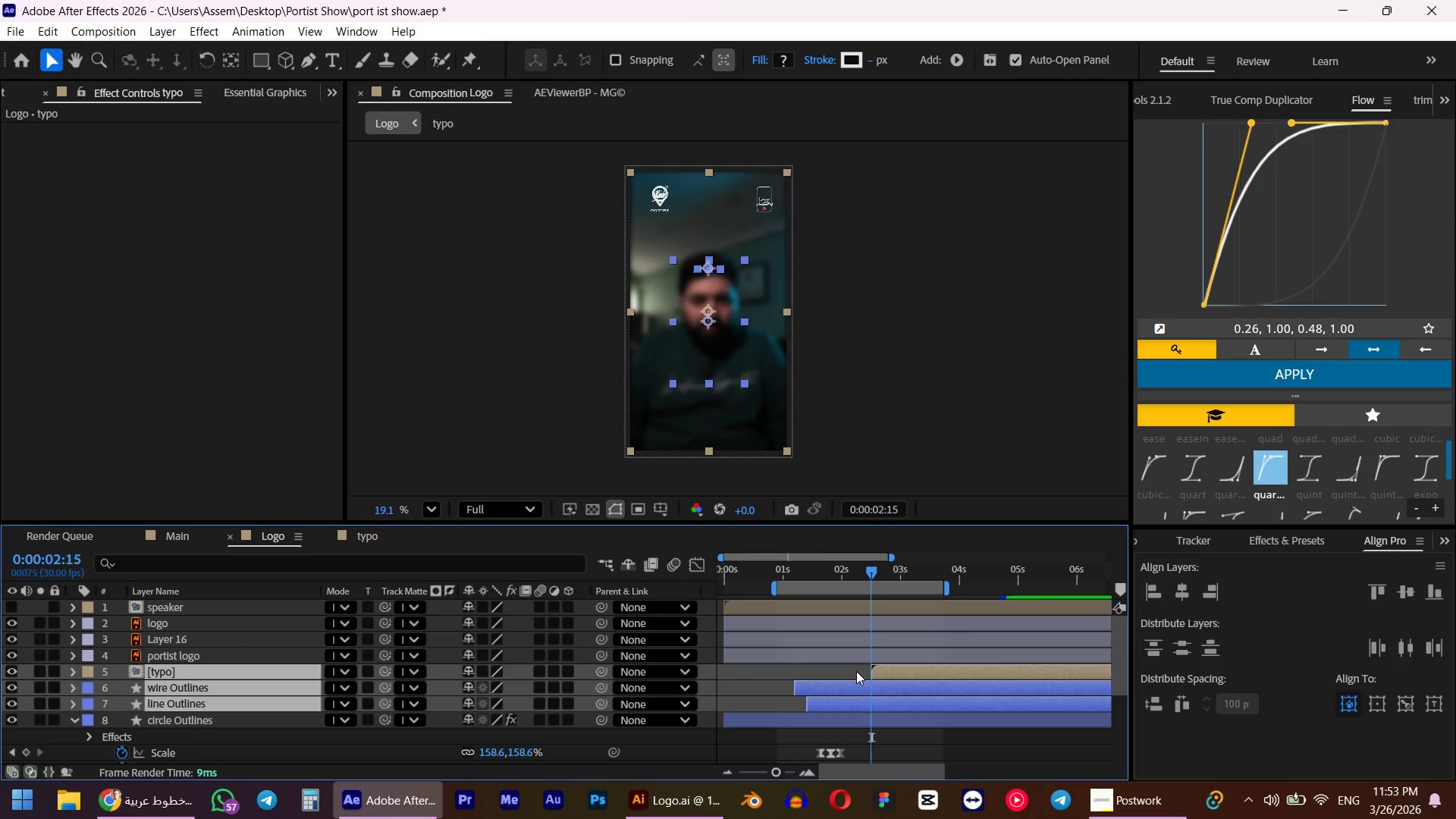 
key(Alt+BracketLeft)
 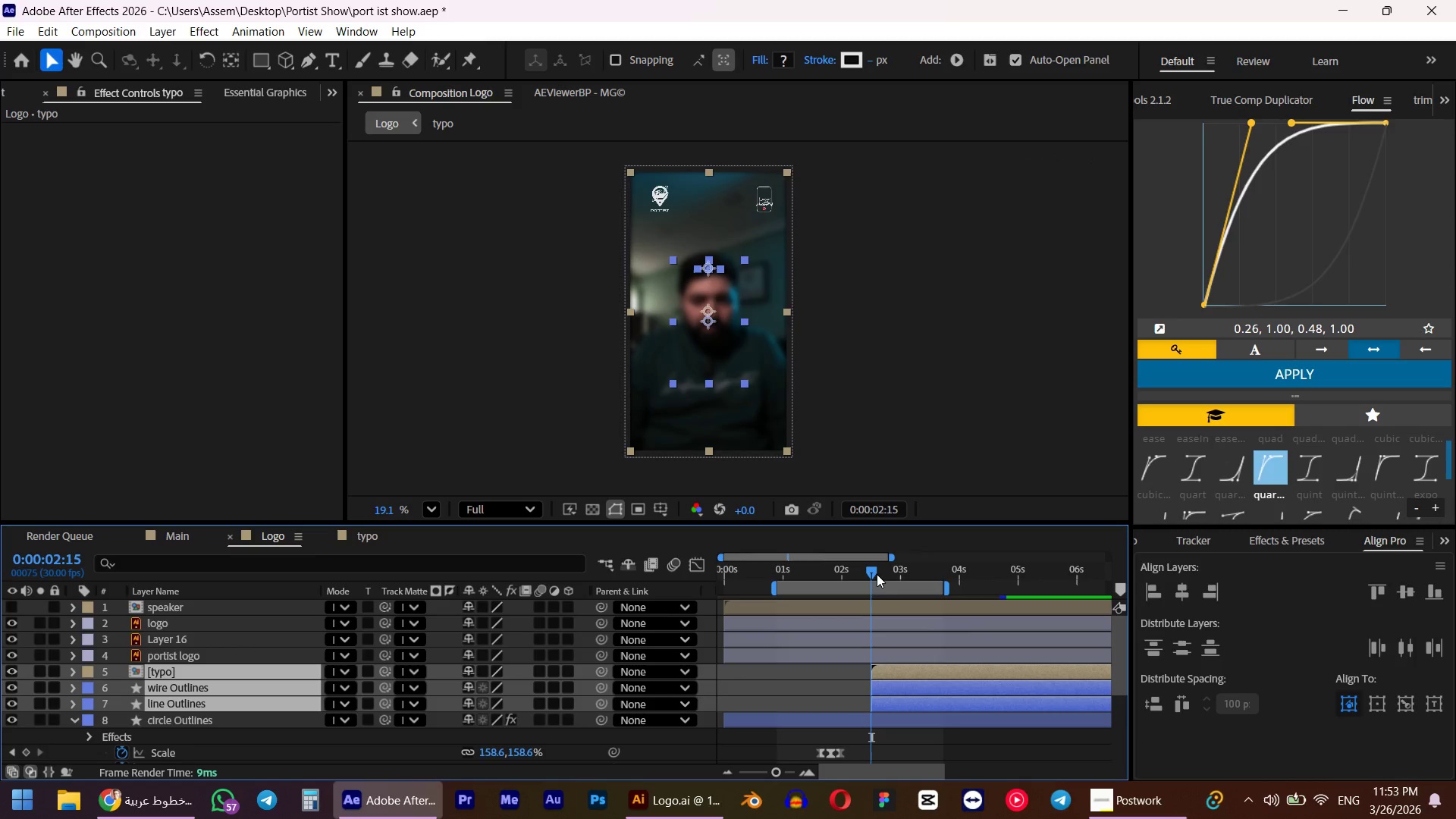 
left_click_drag(start_coordinate=[872, 567], to_coordinate=[1030, 567])
 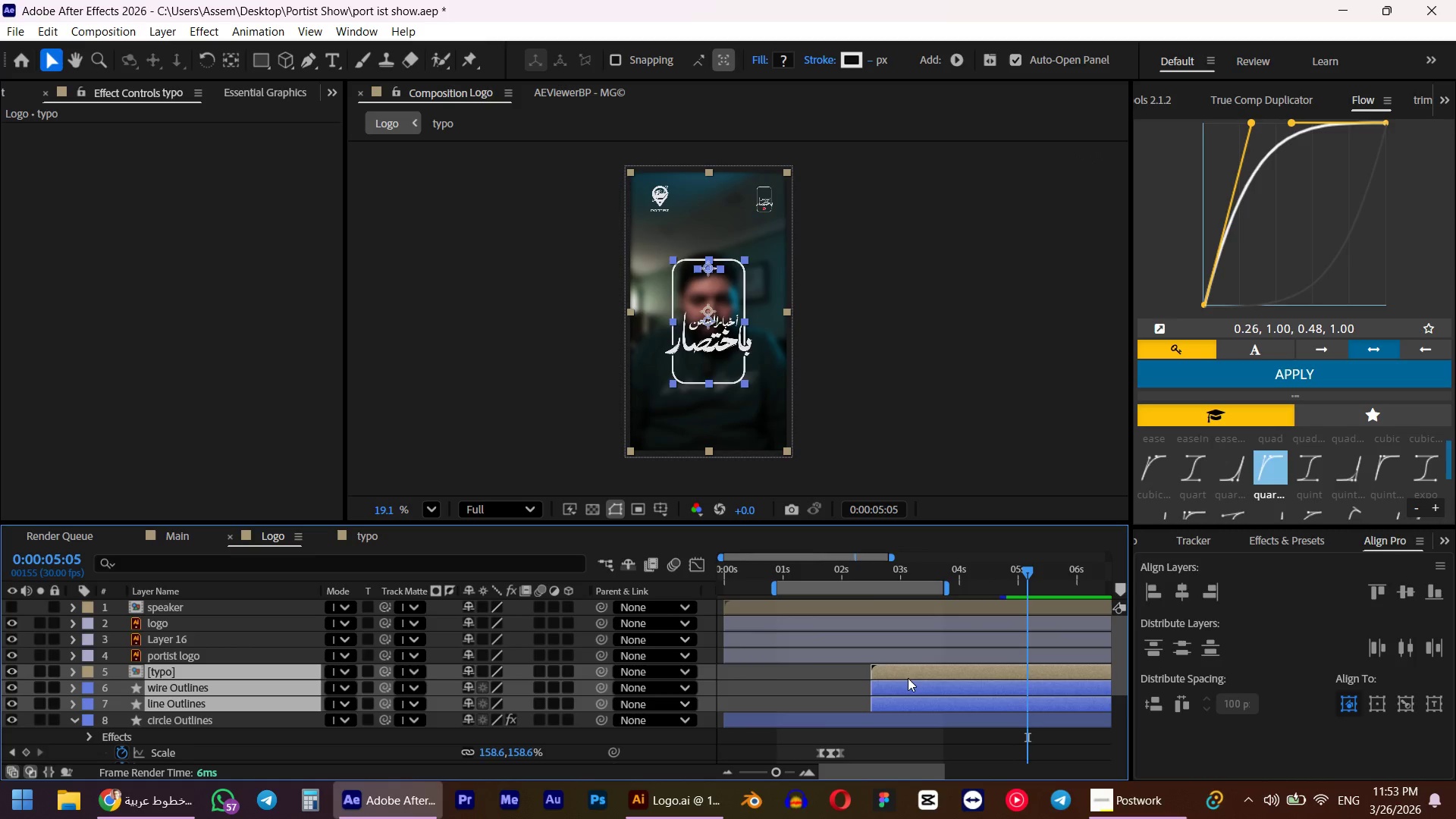 
left_click_drag(start_coordinate=[912, 678], to_coordinate=[986, 673])
 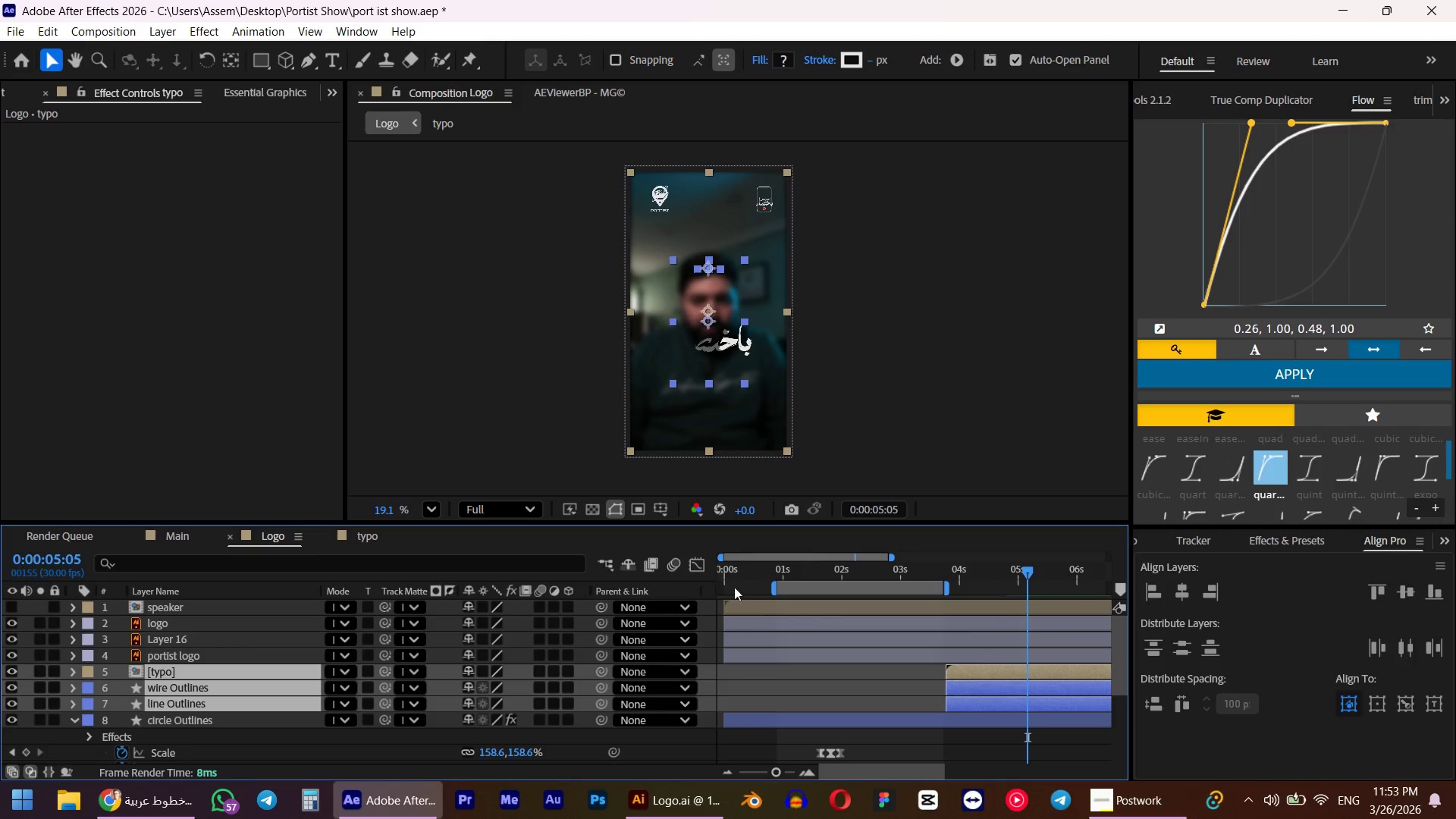 
left_click_drag(start_coordinate=[727, 580], to_coordinate=[858, 592])
 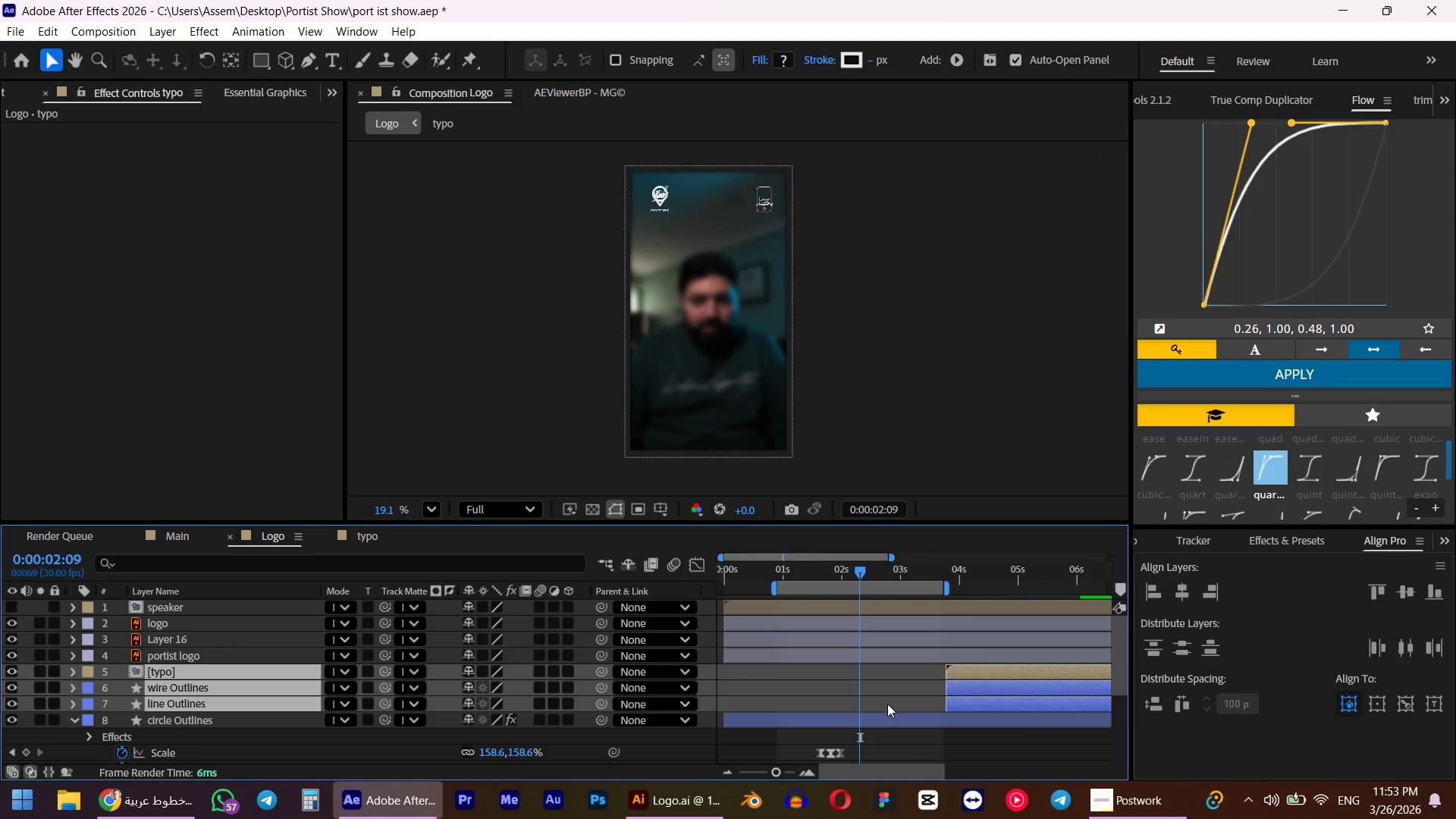 
scroll: coordinate [887, 704], scroll_direction: down, amount: 2.0
 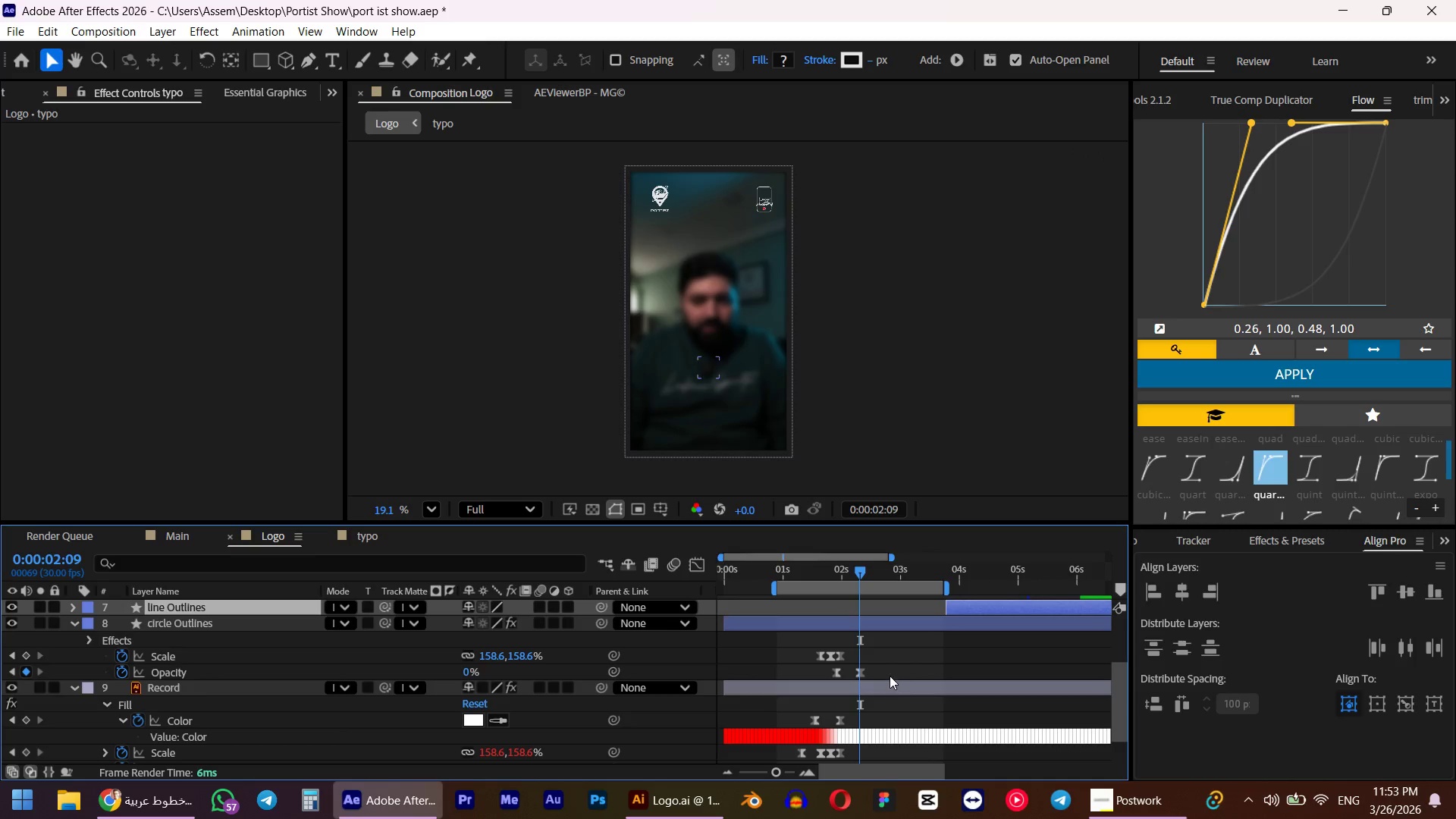 
left_click([890, 676])
 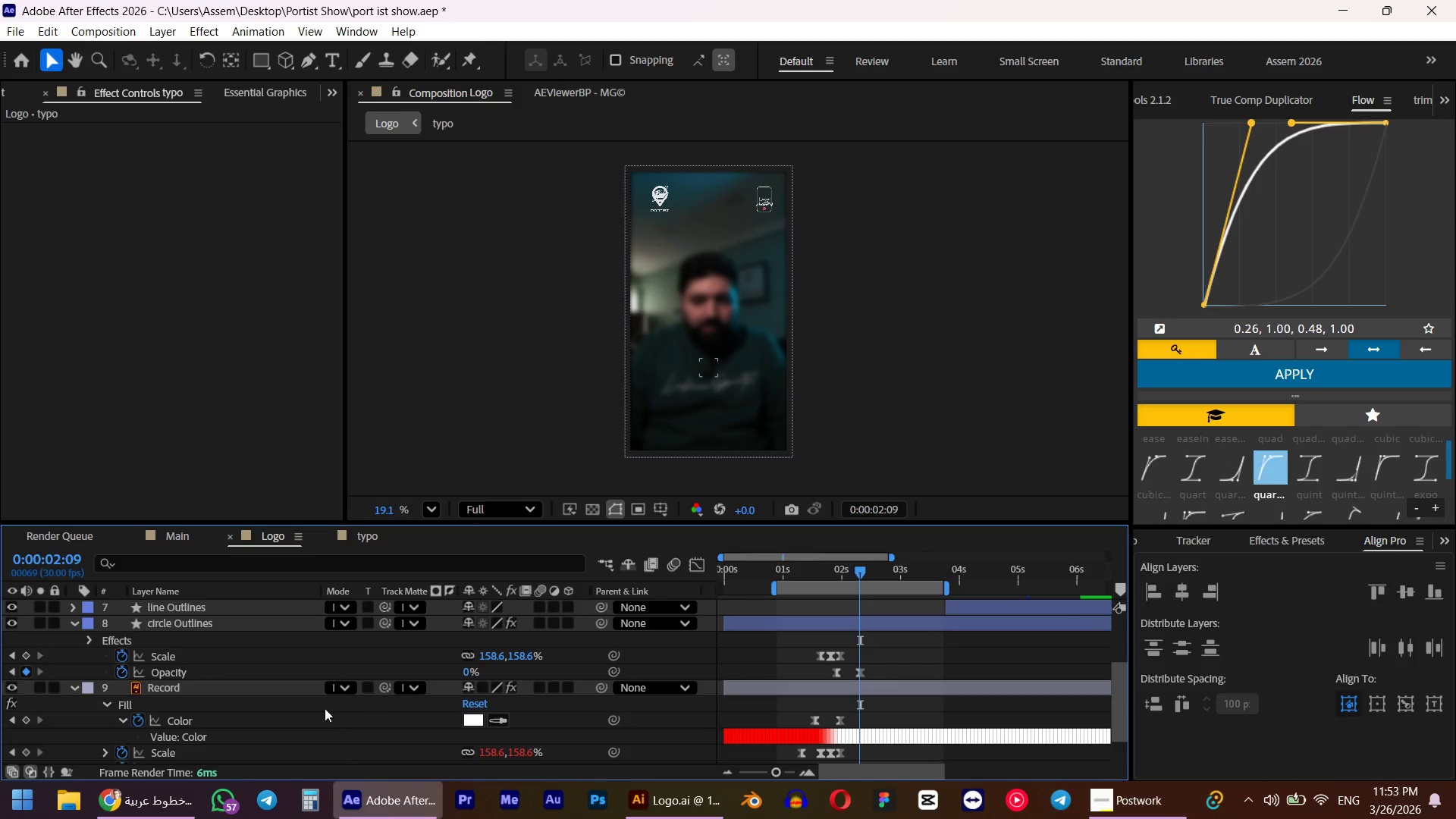 
scroll: coordinate [240, 733], scroll_direction: down, amount: 5.0
 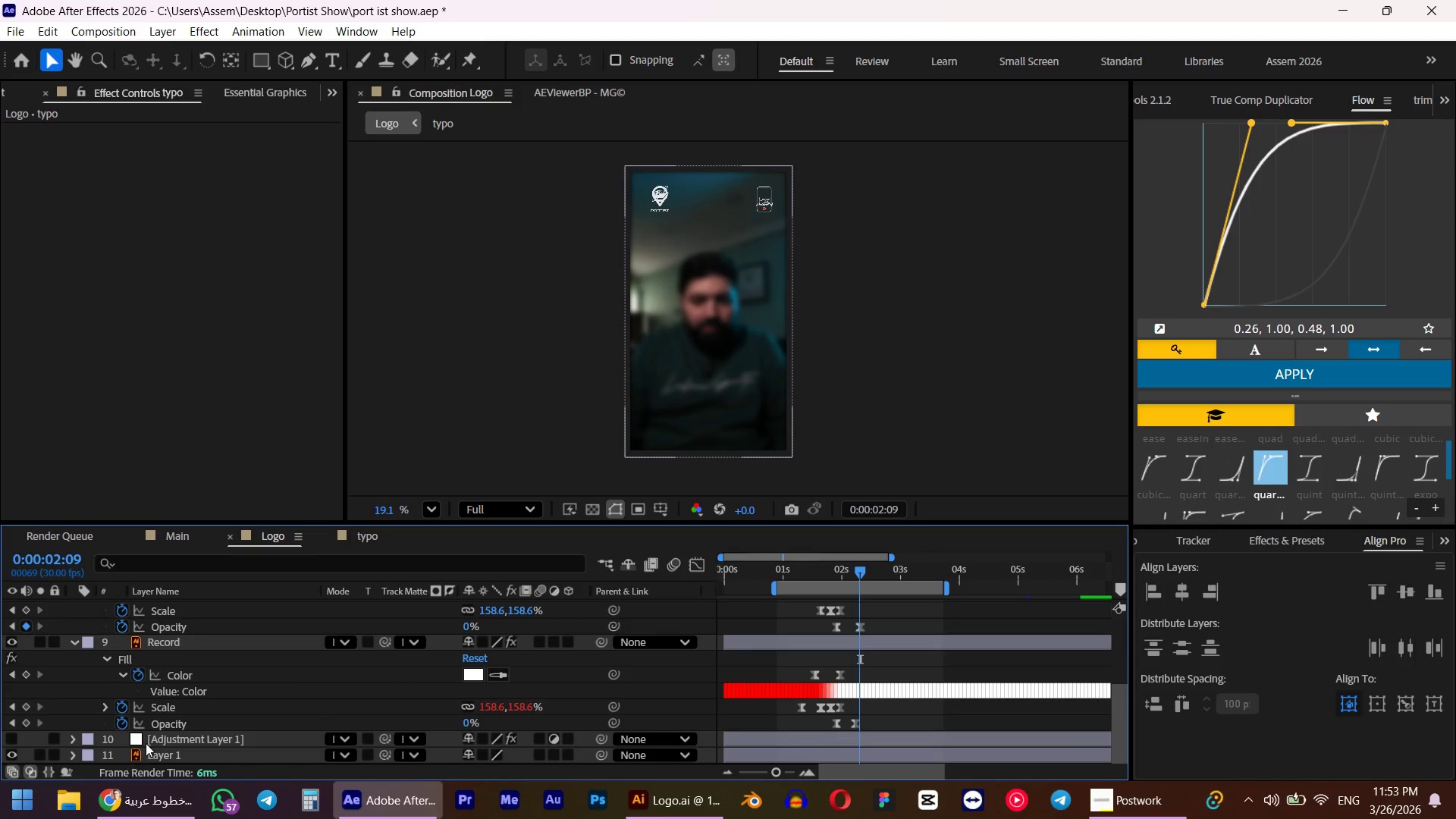 
left_click([189, 735])
 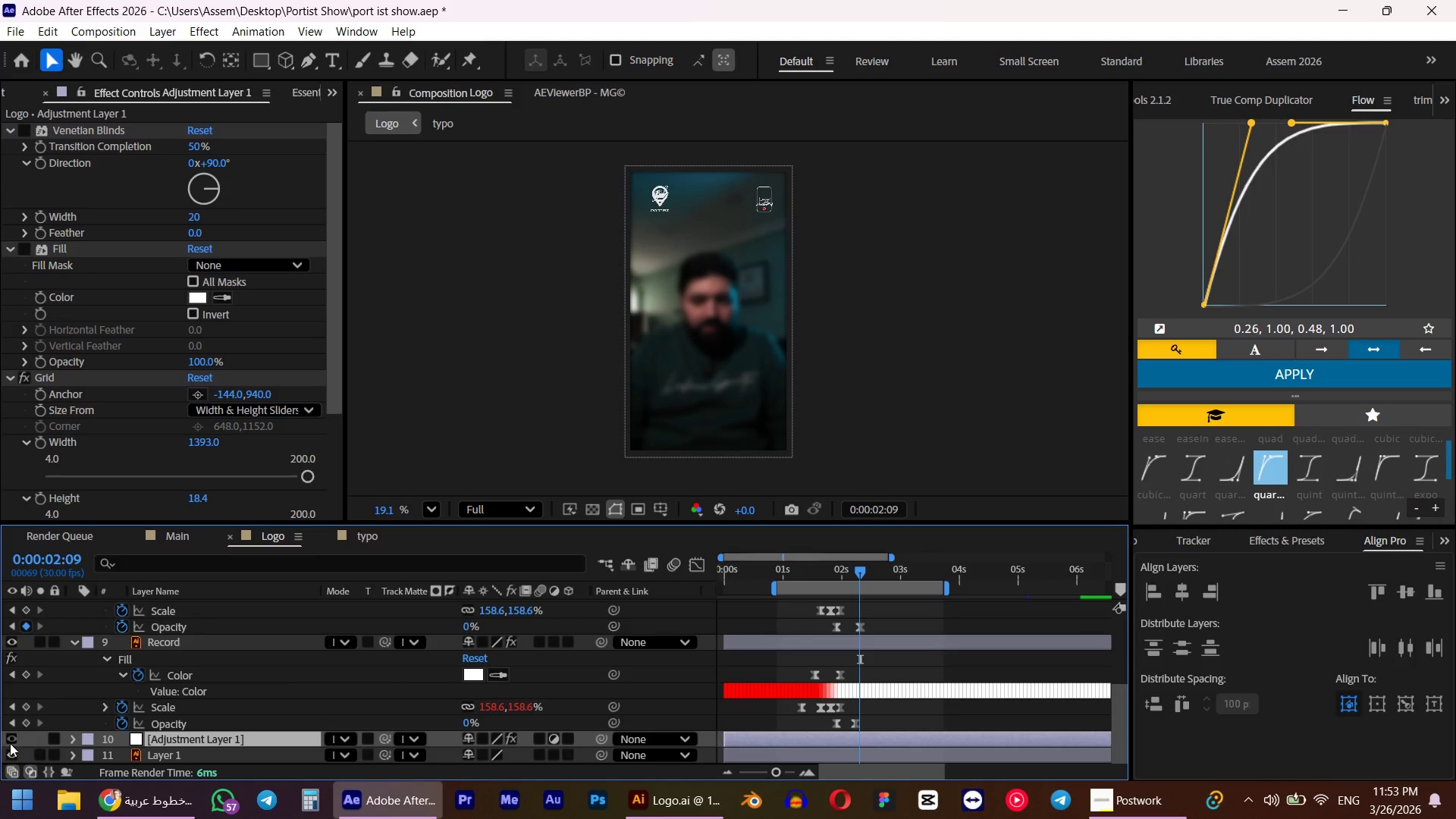 
left_click([6, 744])
 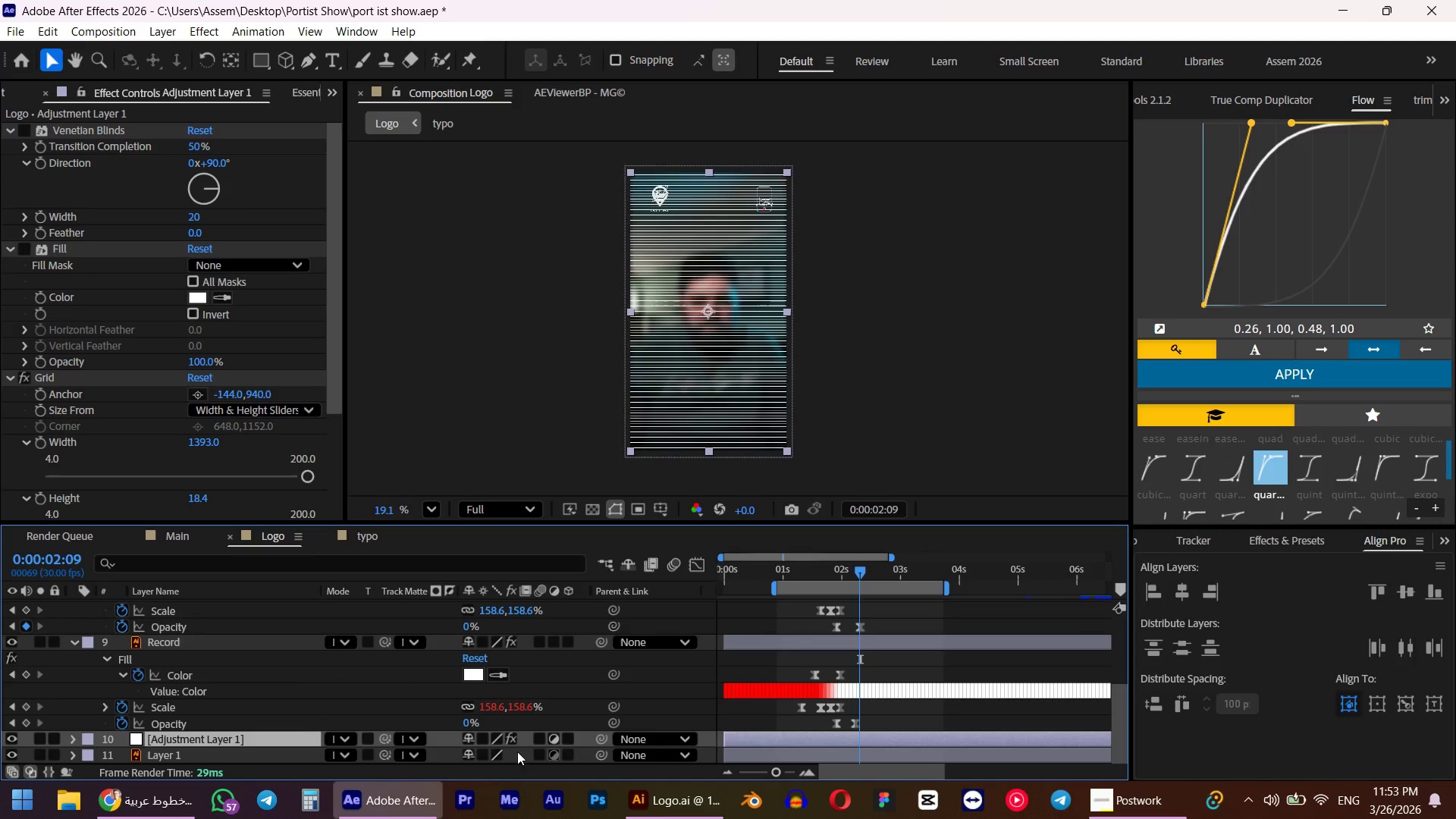 
left_click_drag(start_coordinate=[236, 739], to_coordinate=[265, 613])
 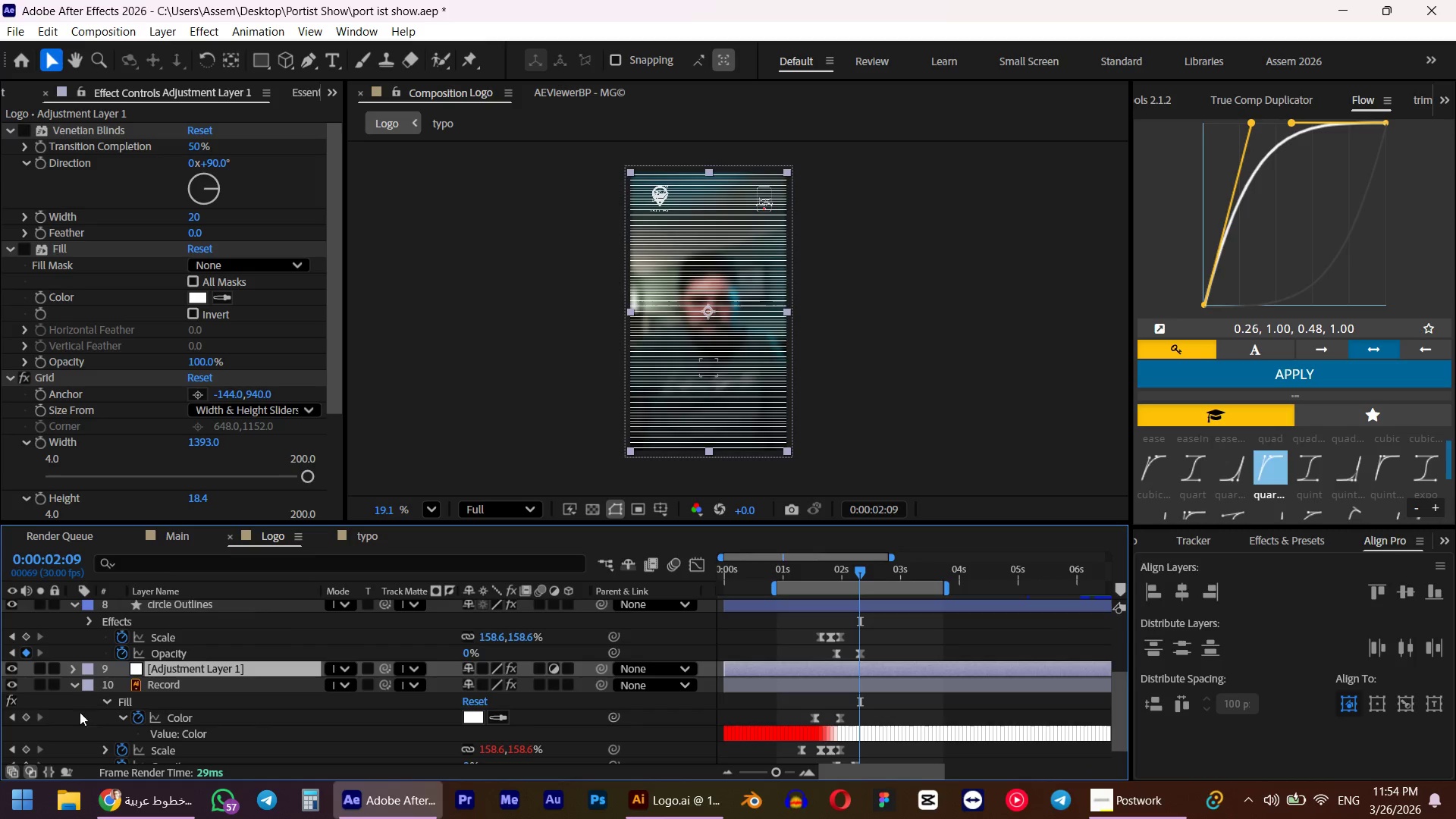 
left_click([77, 684])
 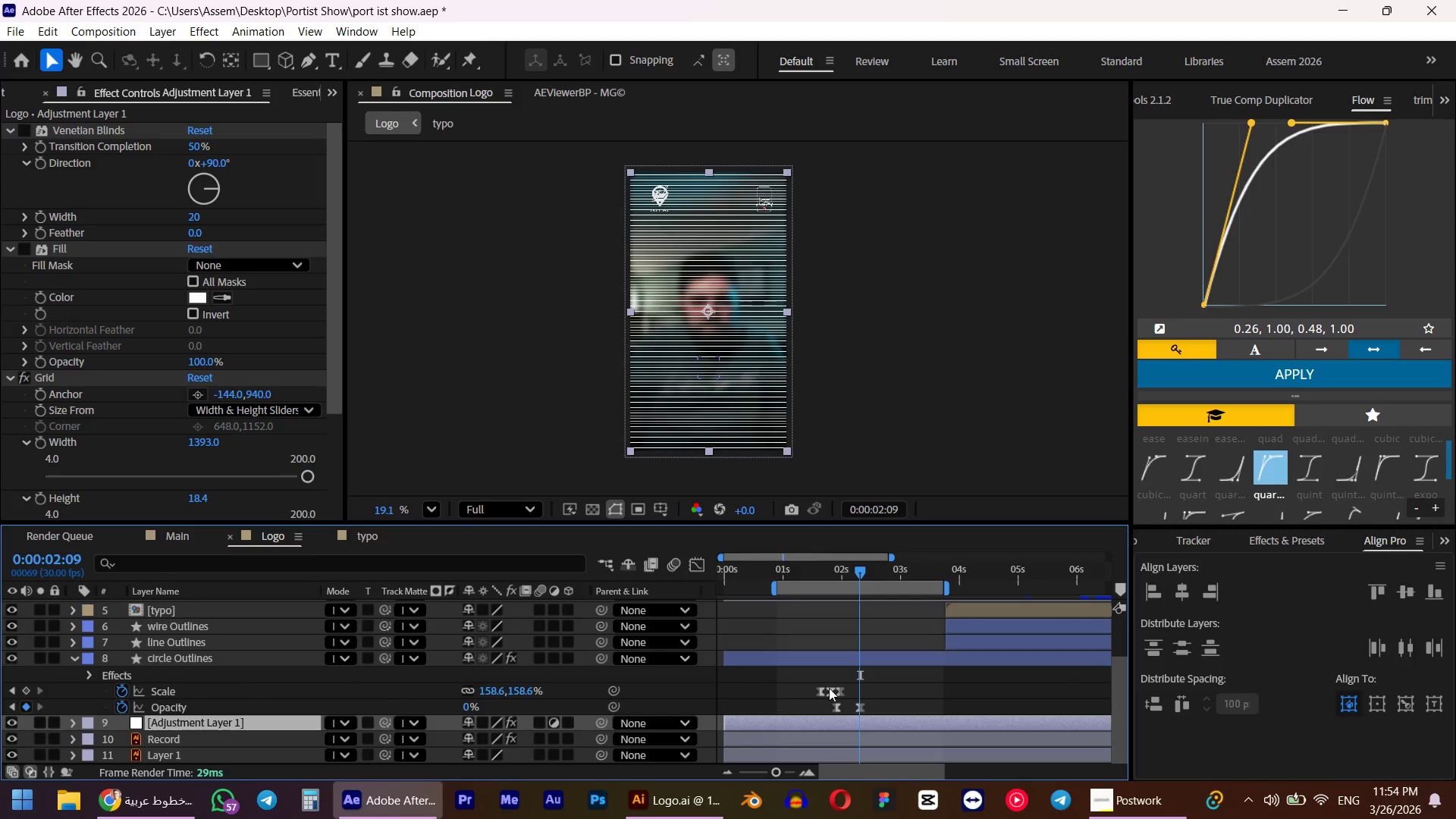 
key(U)
 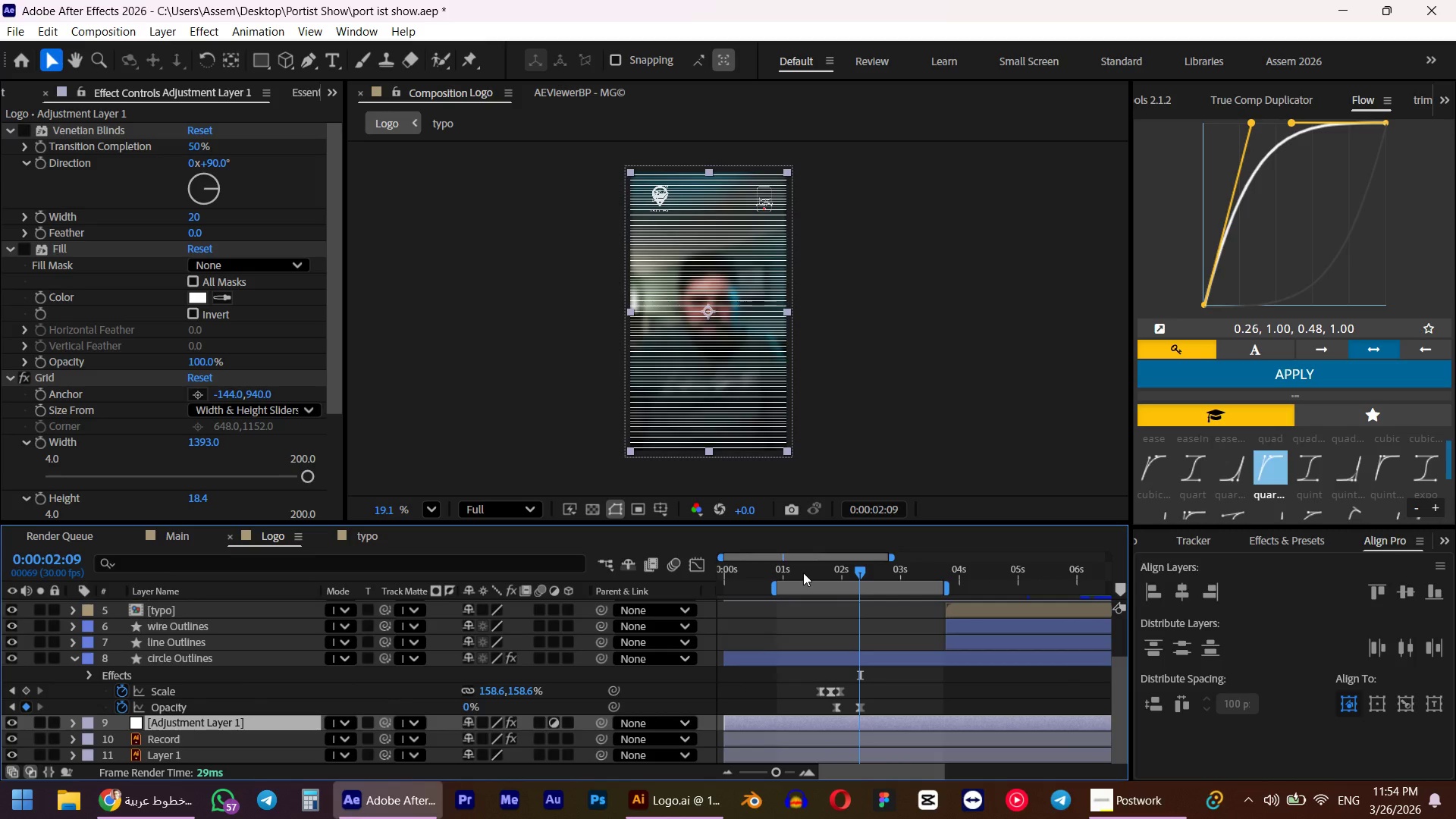 
left_click_drag(start_coordinate=[803, 573], to_coordinate=[834, 573])
 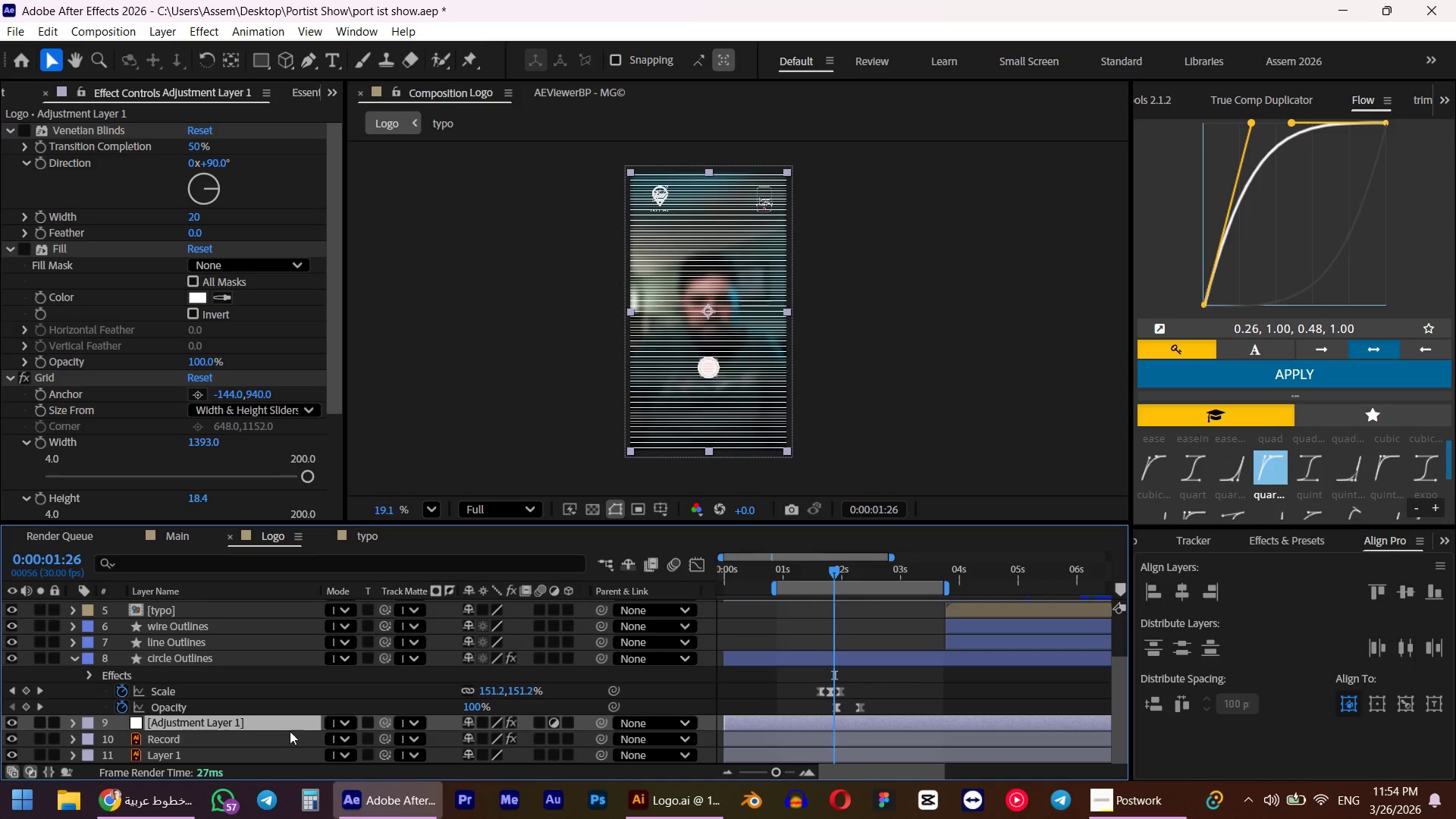 
wait(10.08)
 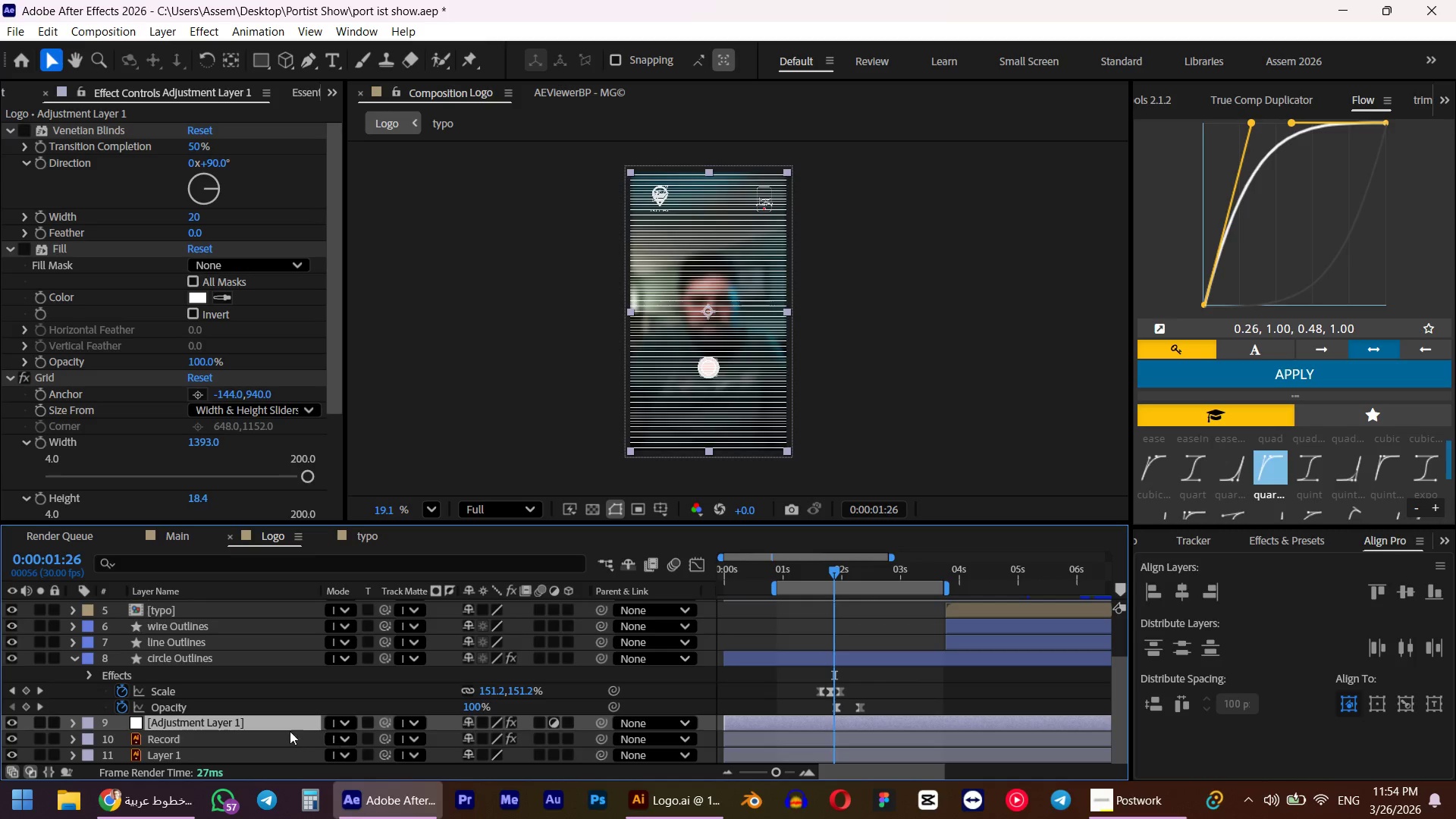 
left_click([253, 62])
 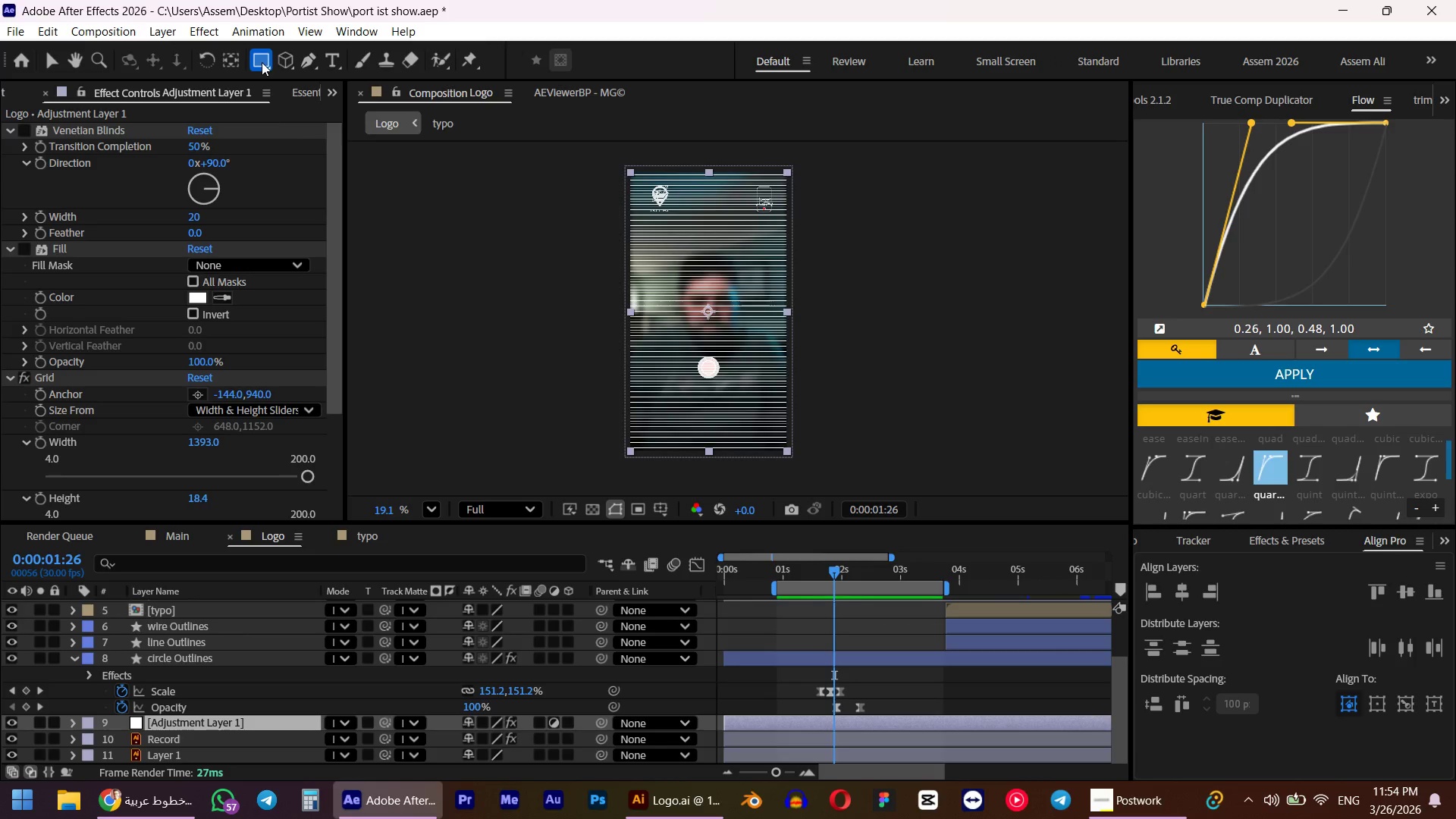 
left_click([262, 62])
 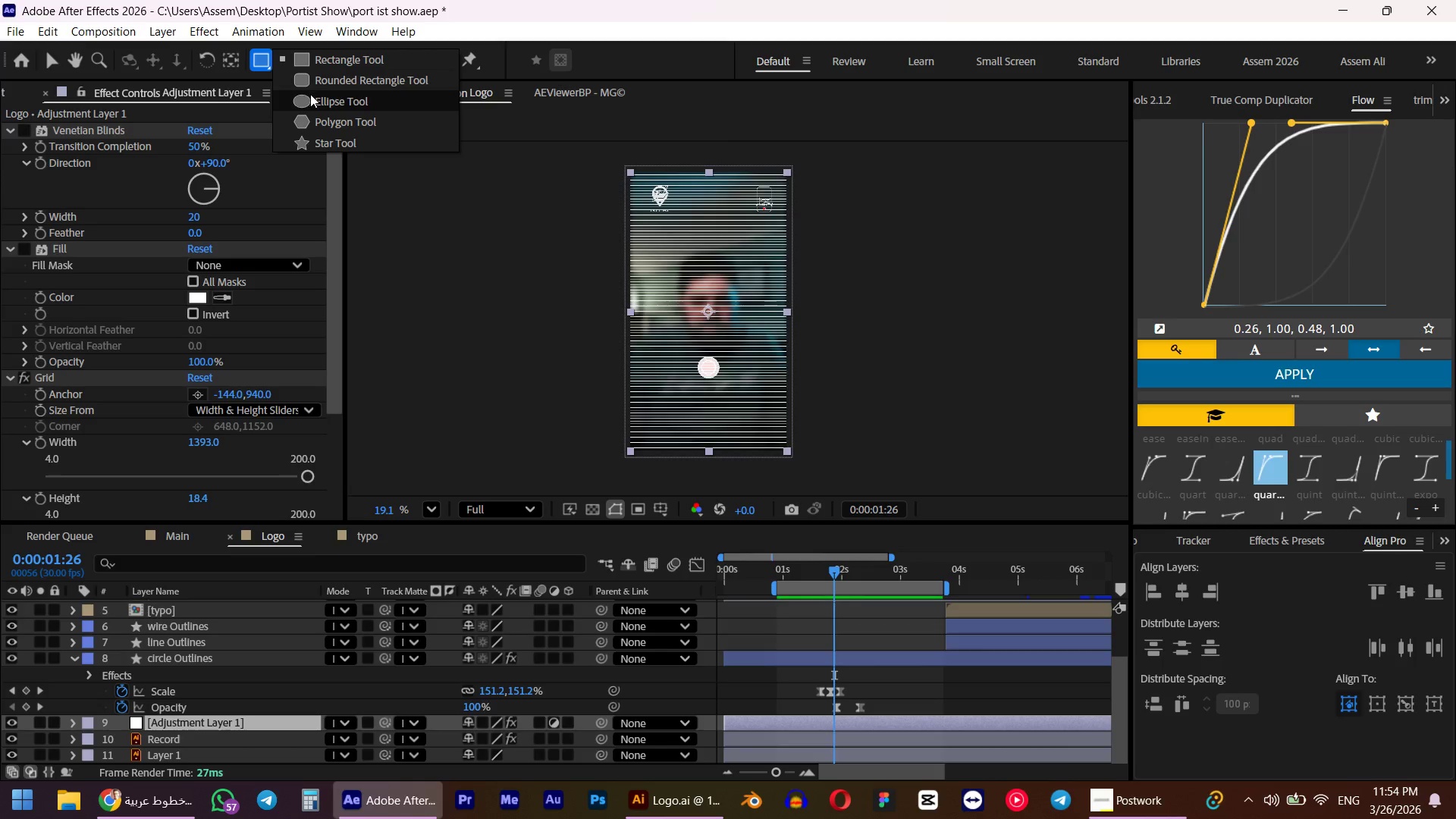 
left_click([310, 94])
 